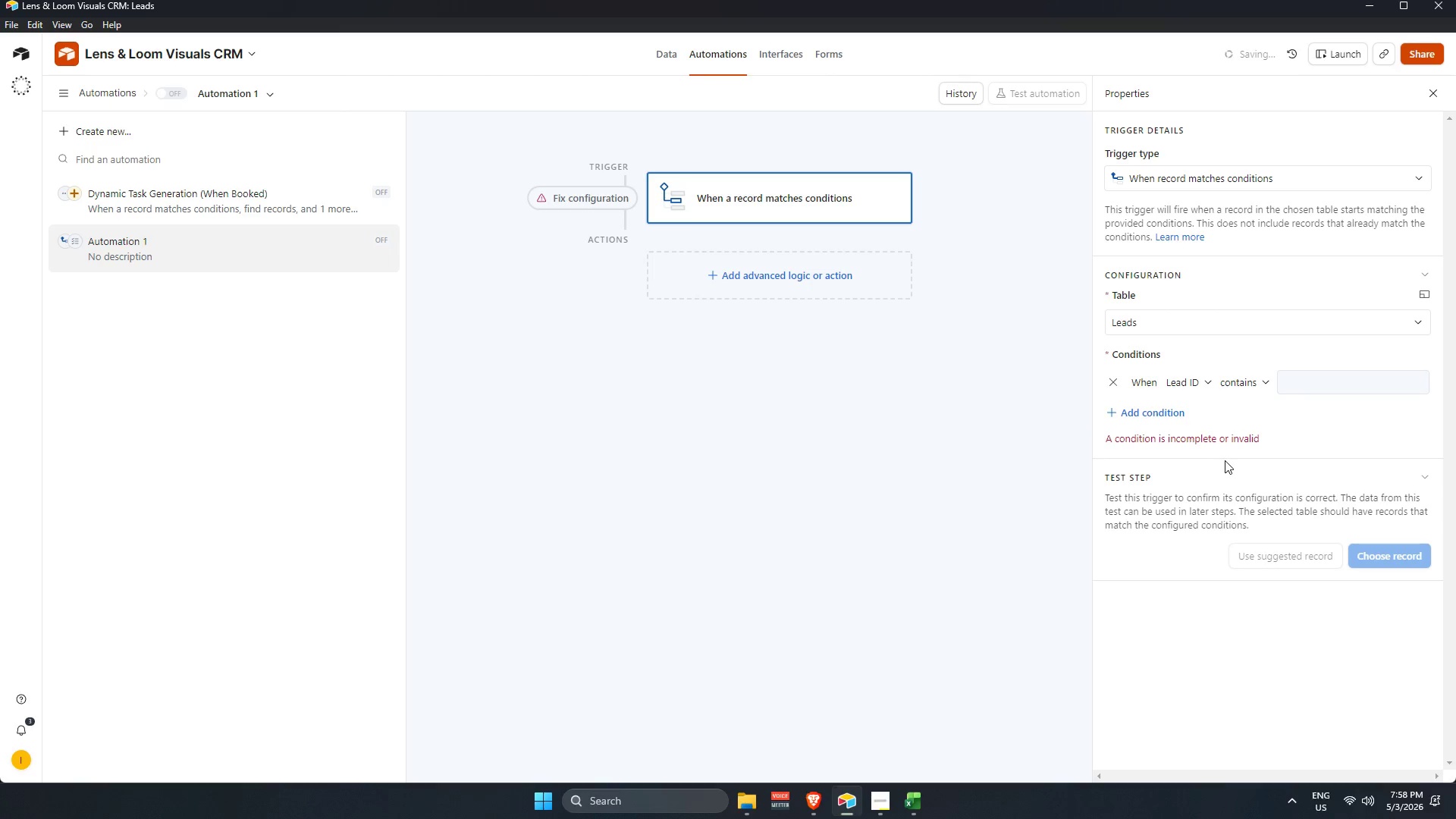 
wait(9.33)
 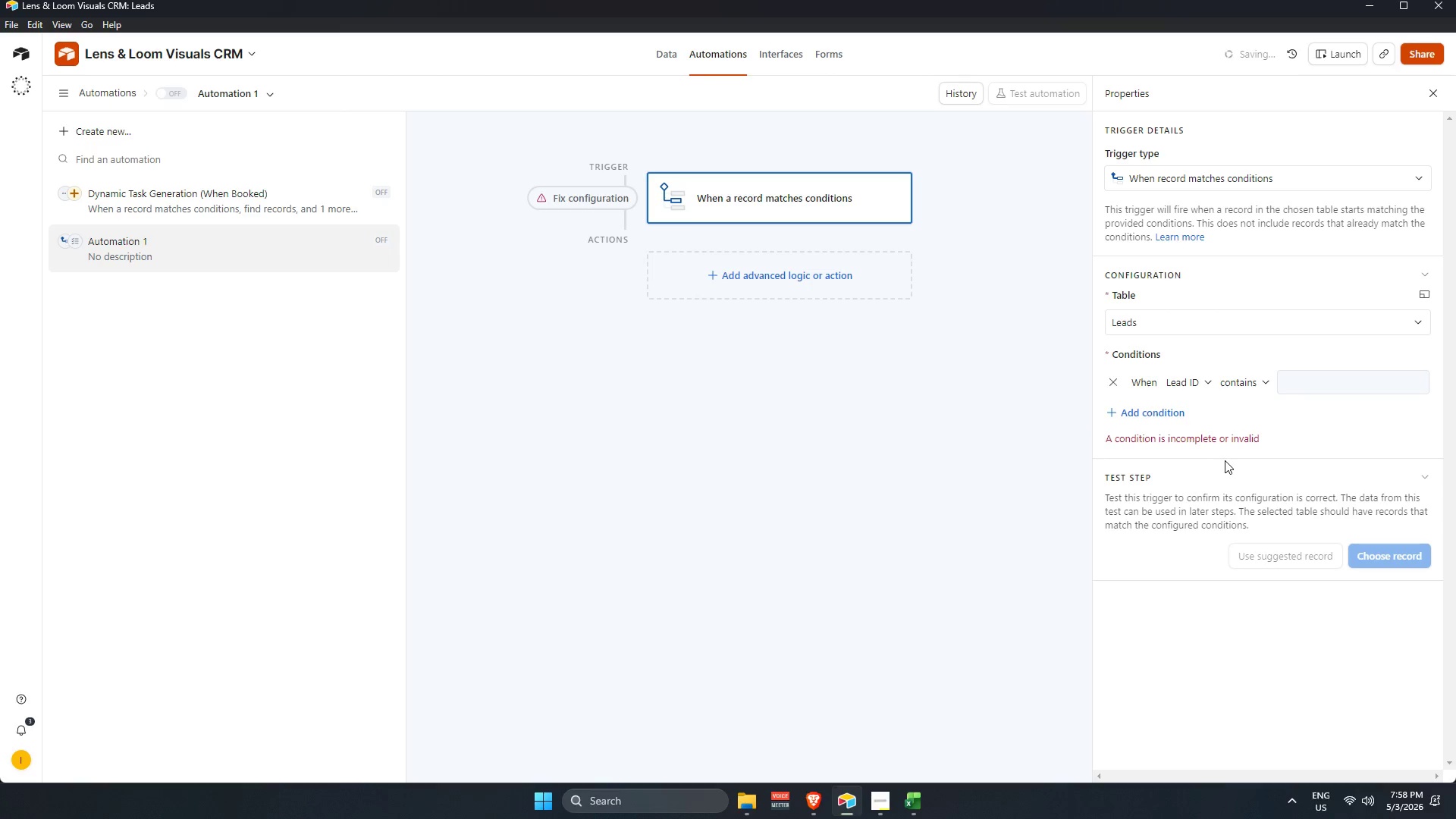 
scroll: coordinate [1235, 550], scroll_direction: down, amount: 2.0
 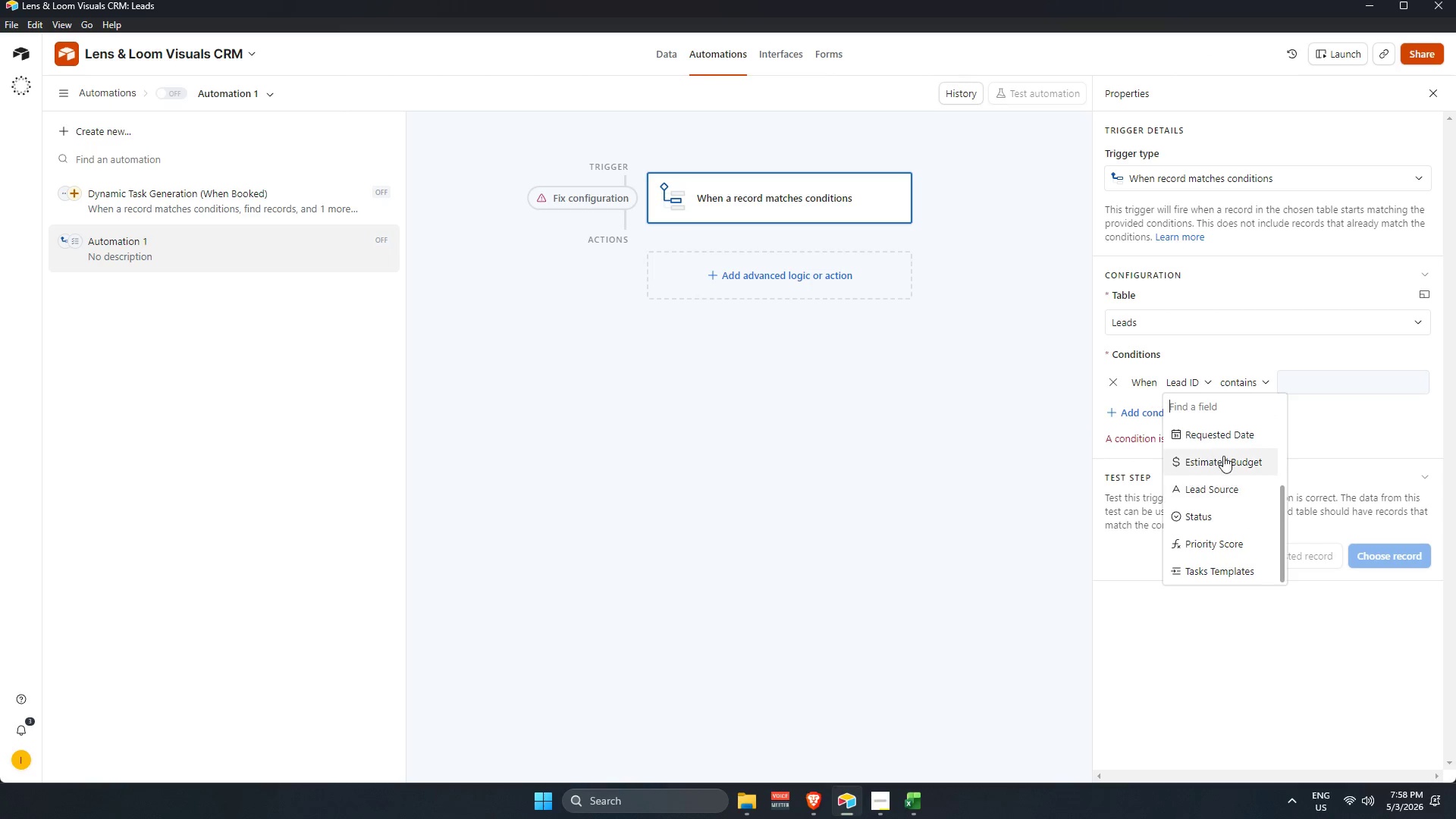 
left_click([1223, 456])
 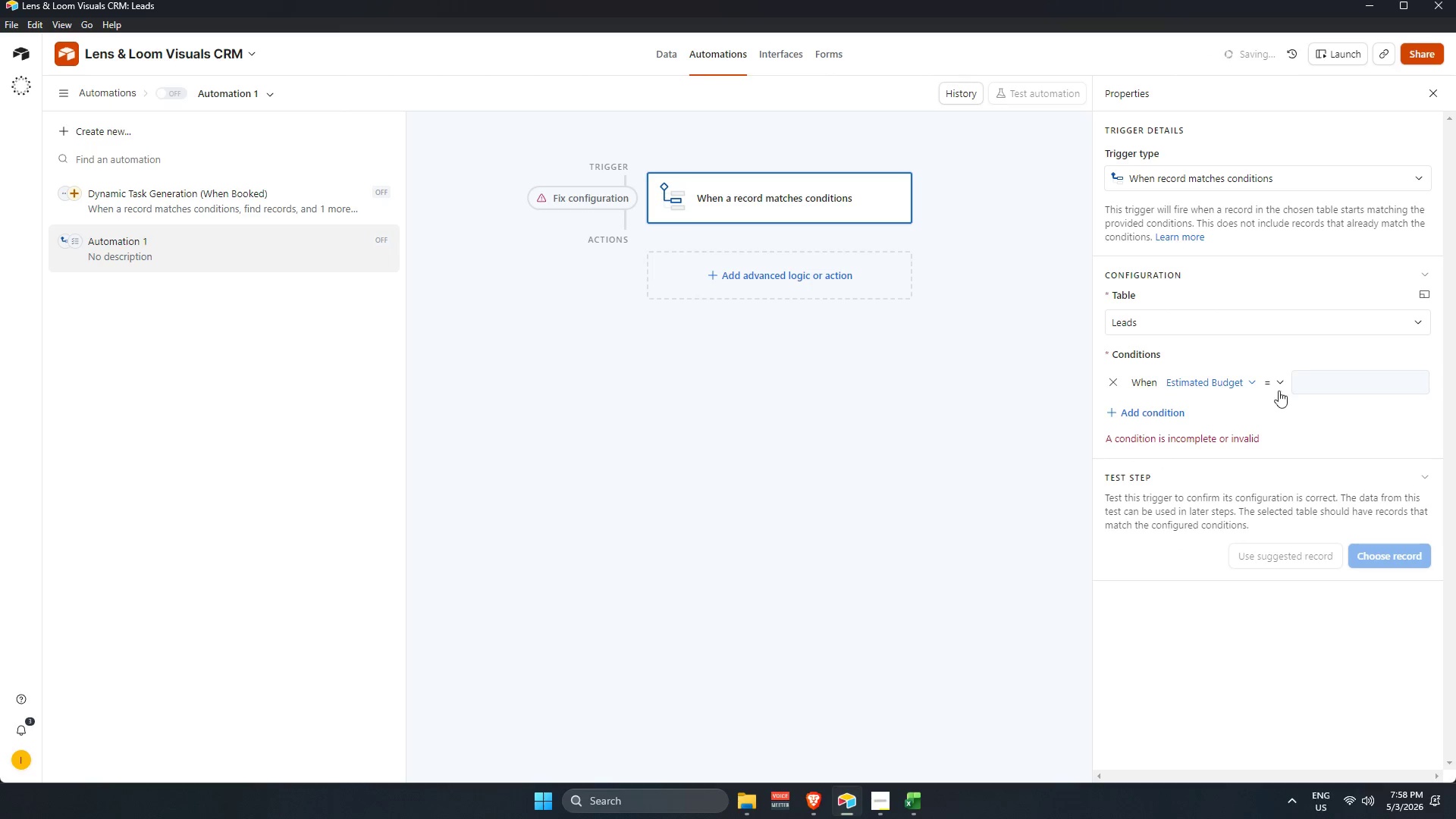 
left_click([1278, 380])
 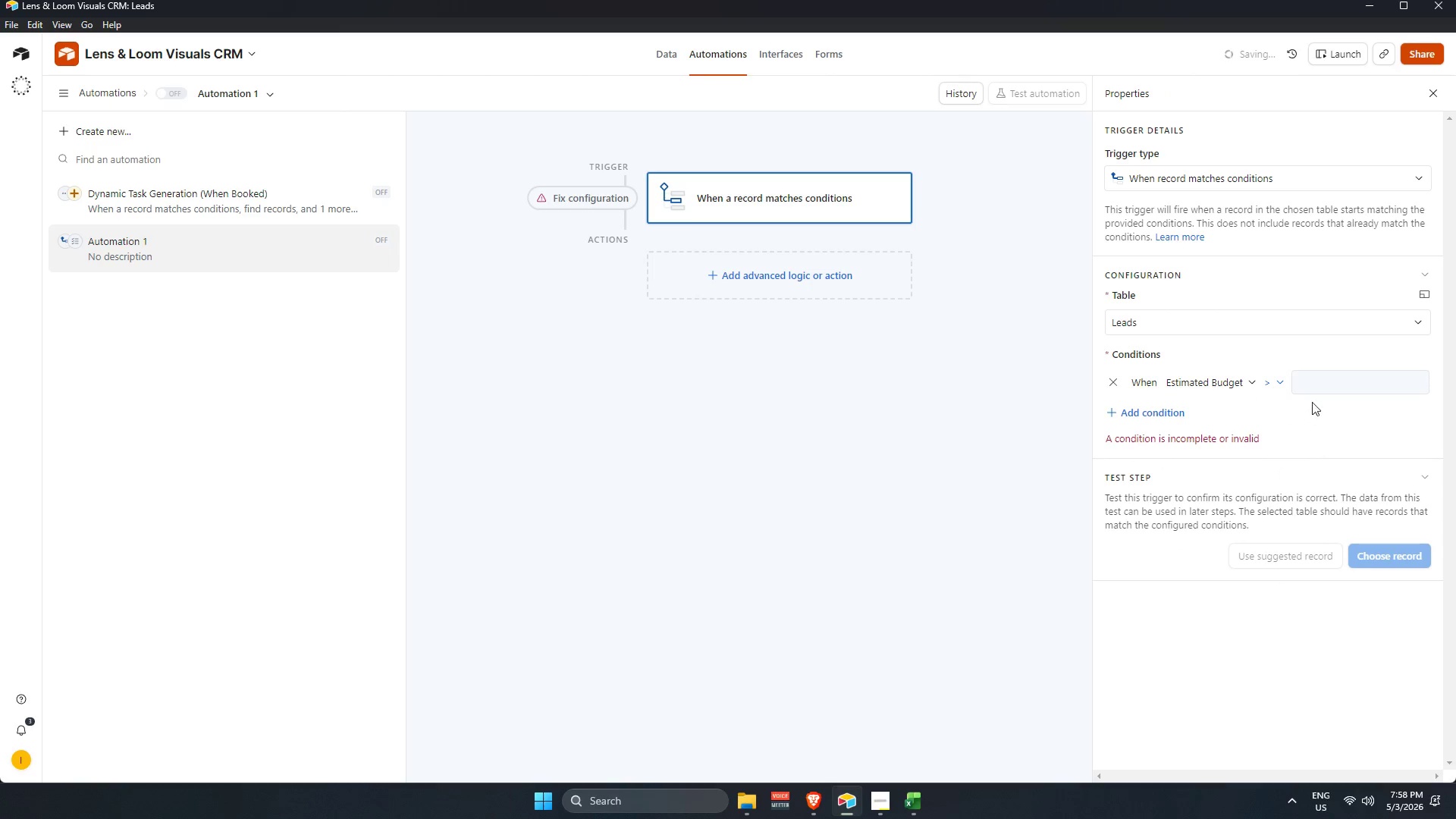 
left_click([1320, 383])
 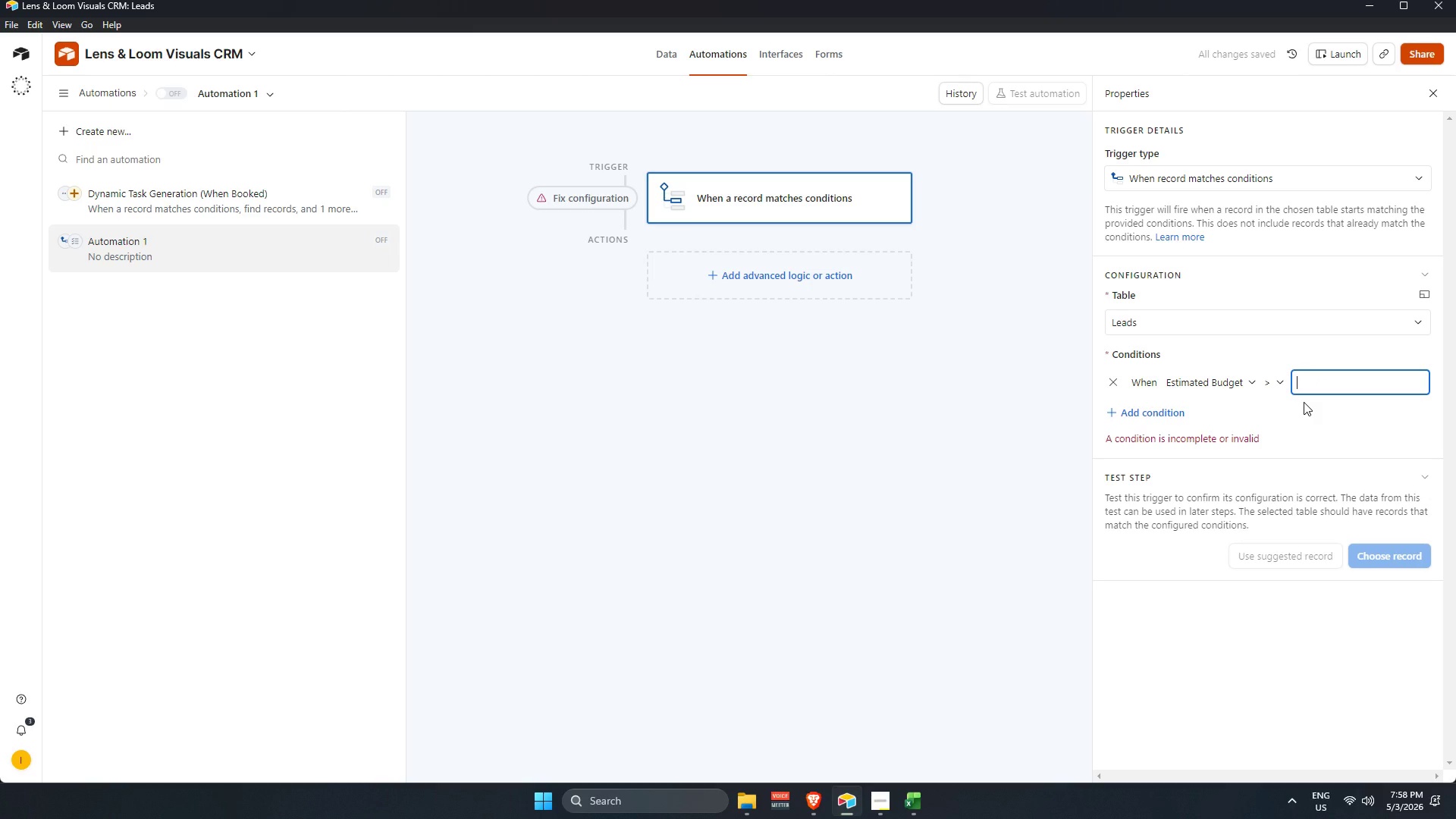 
key(5)
 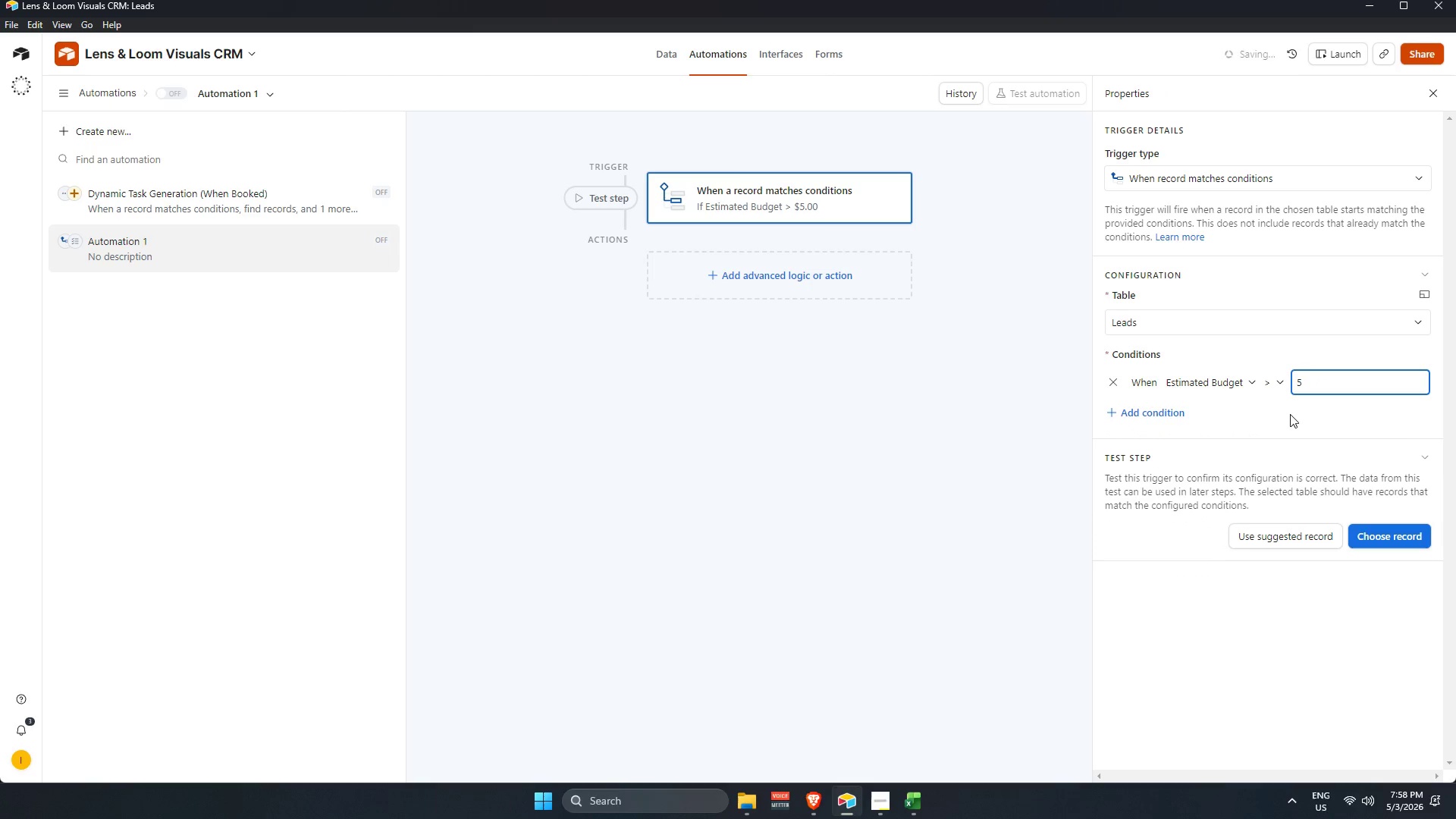 
type(000)
 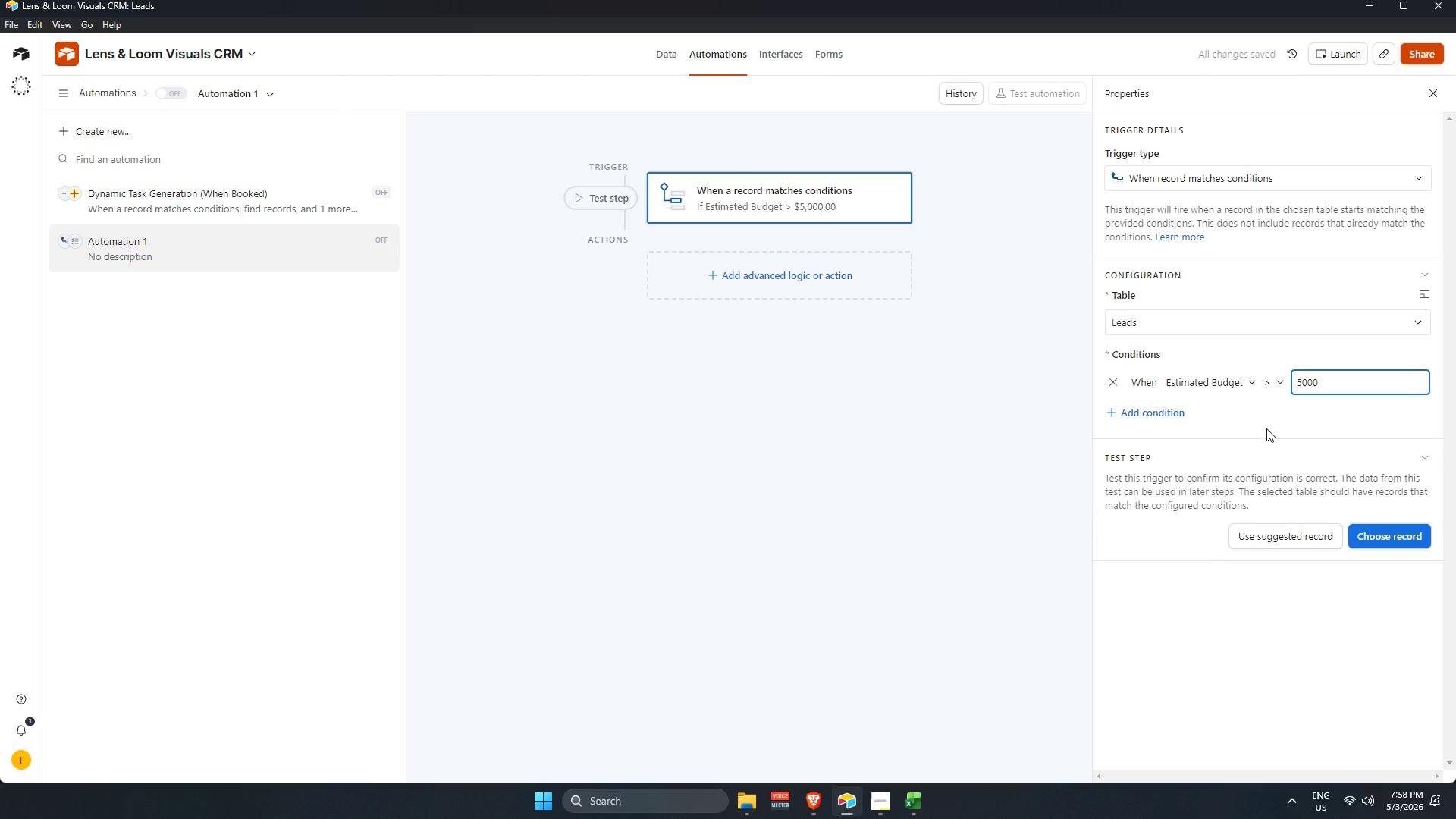 
left_click([1264, 429])
 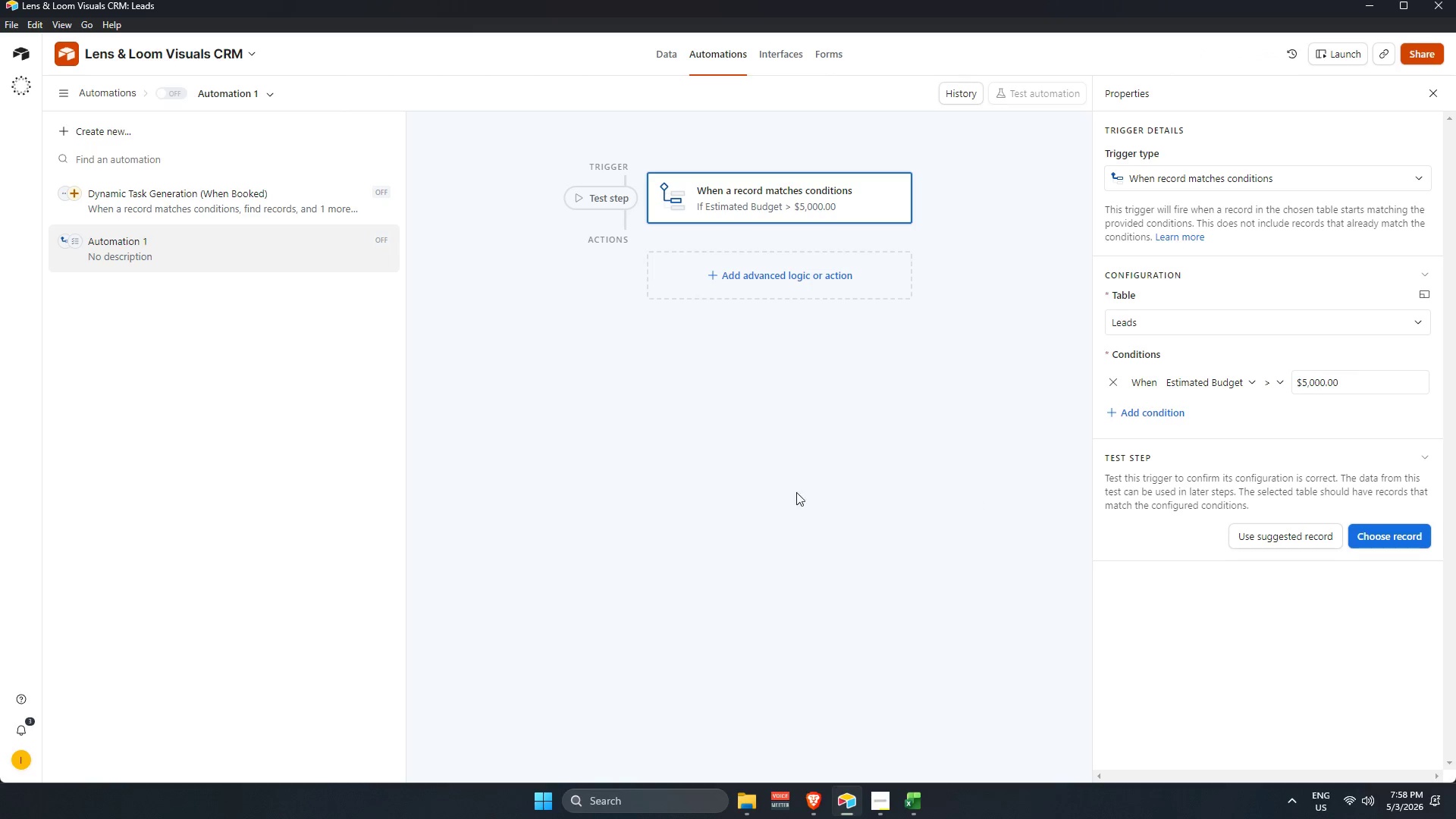 
wait(7.31)
 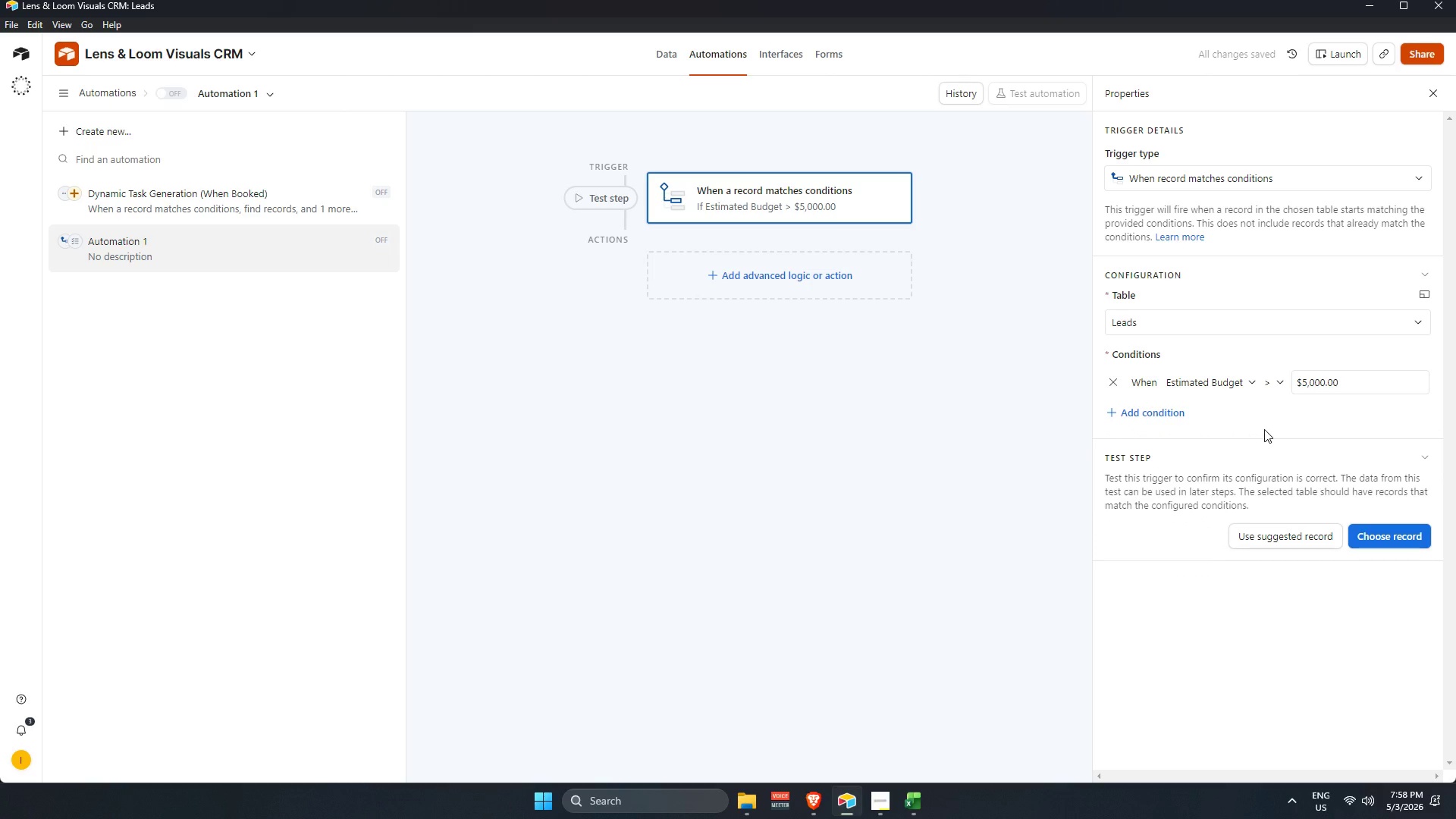 
left_click([748, 266])
 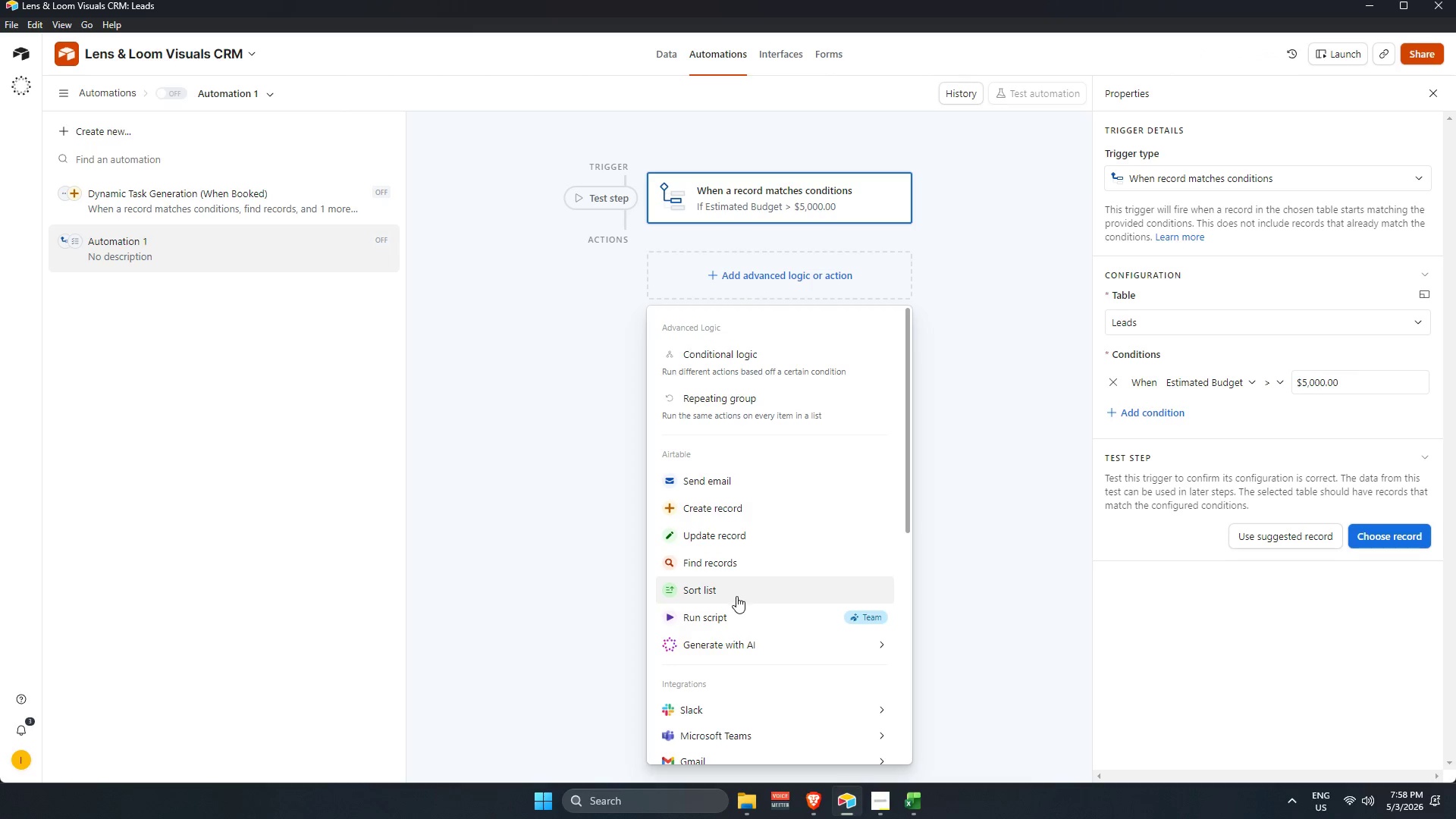 
scroll: coordinate [761, 564], scroll_direction: down, amount: 1.0
 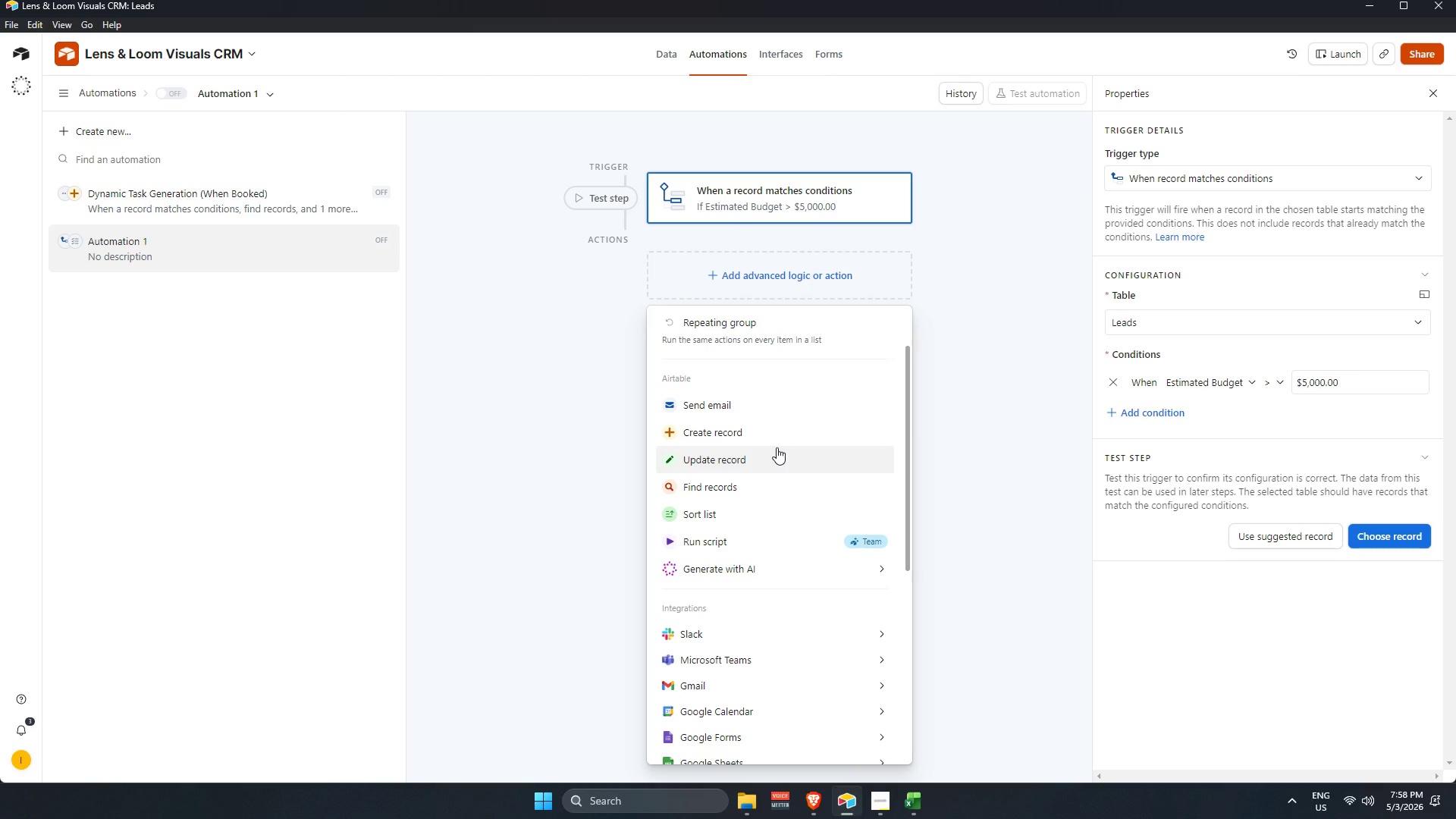 
wait(9.19)
 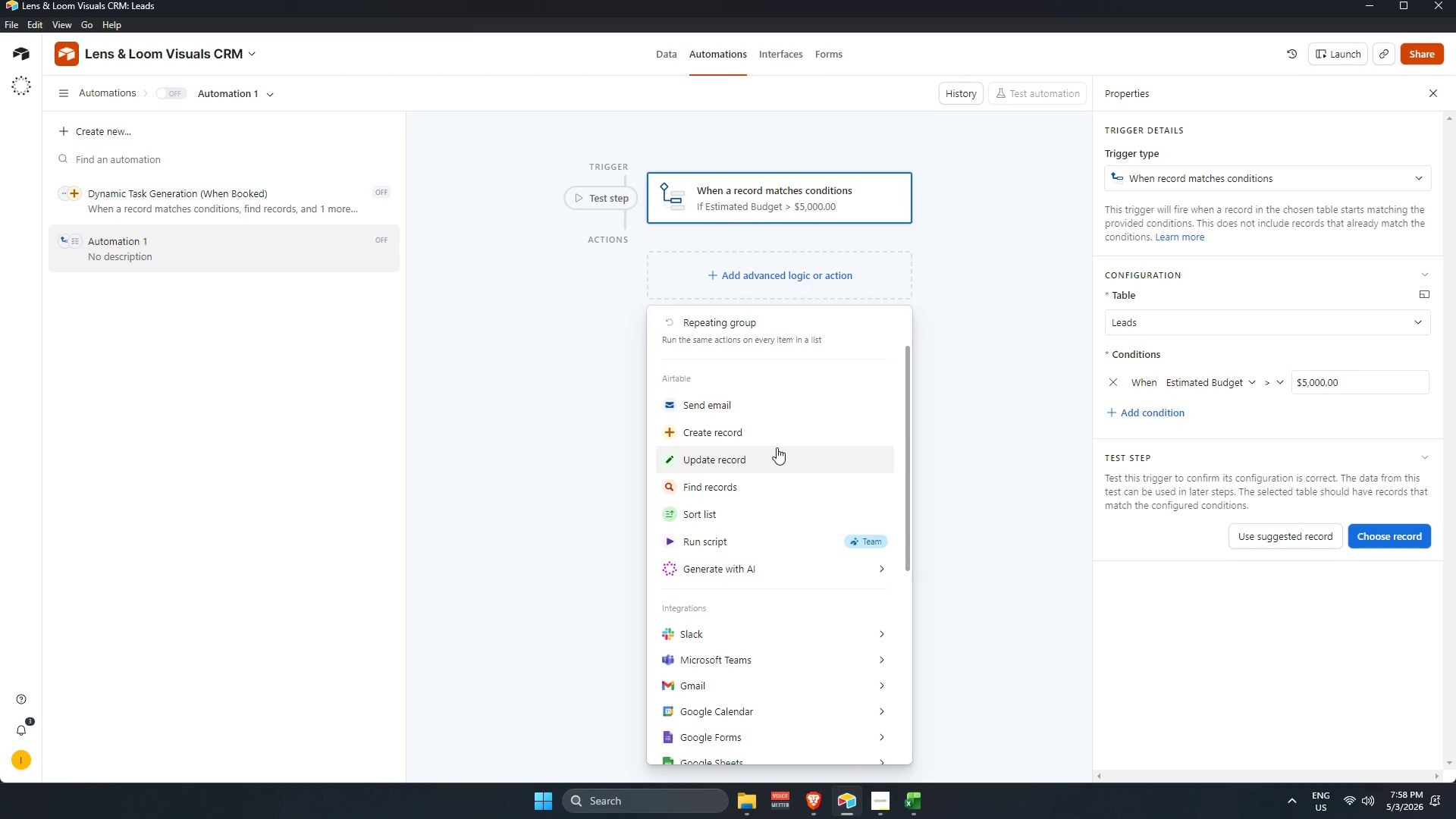 
left_click([764, 633])
 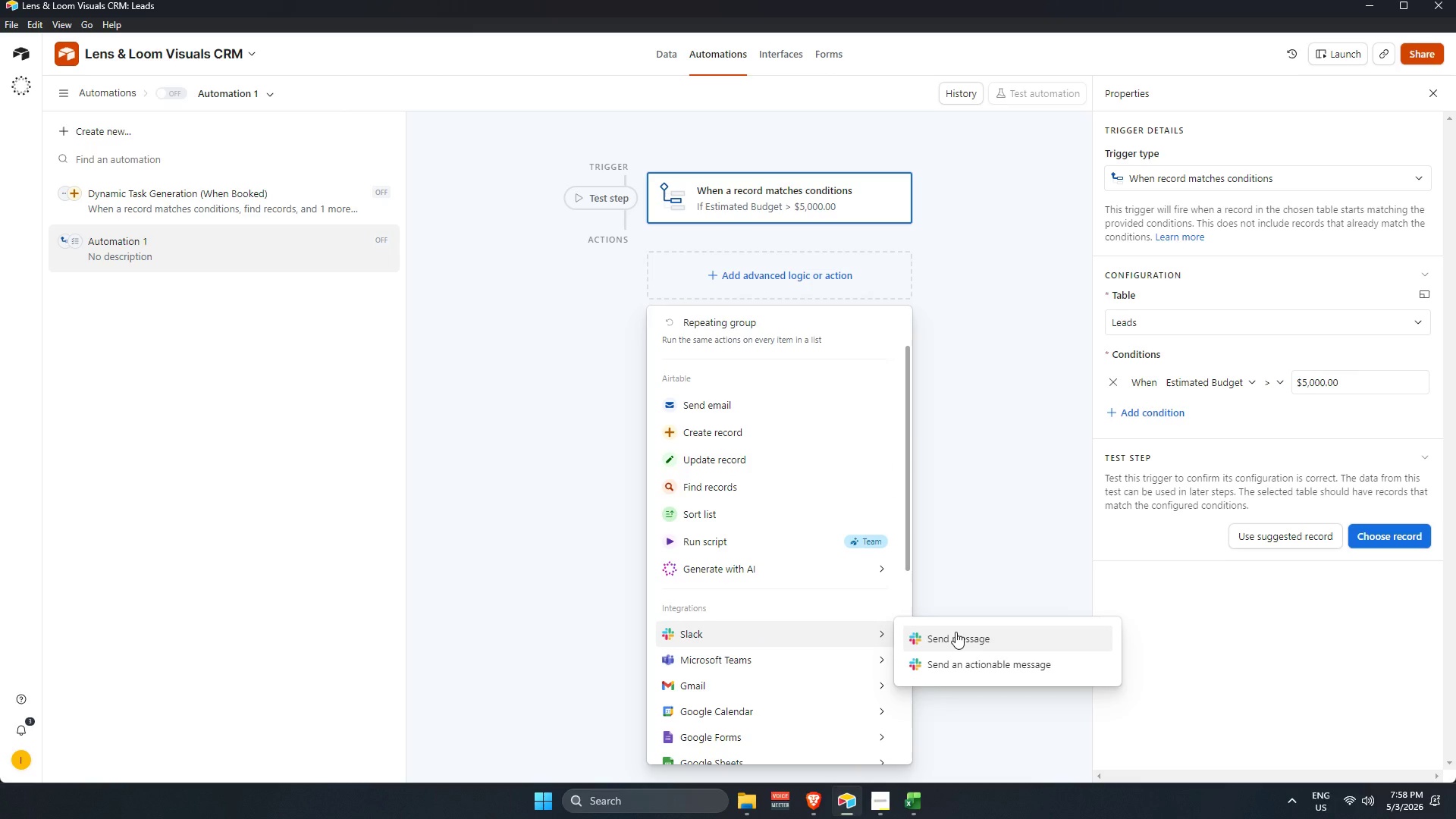 
left_click([956, 632])
 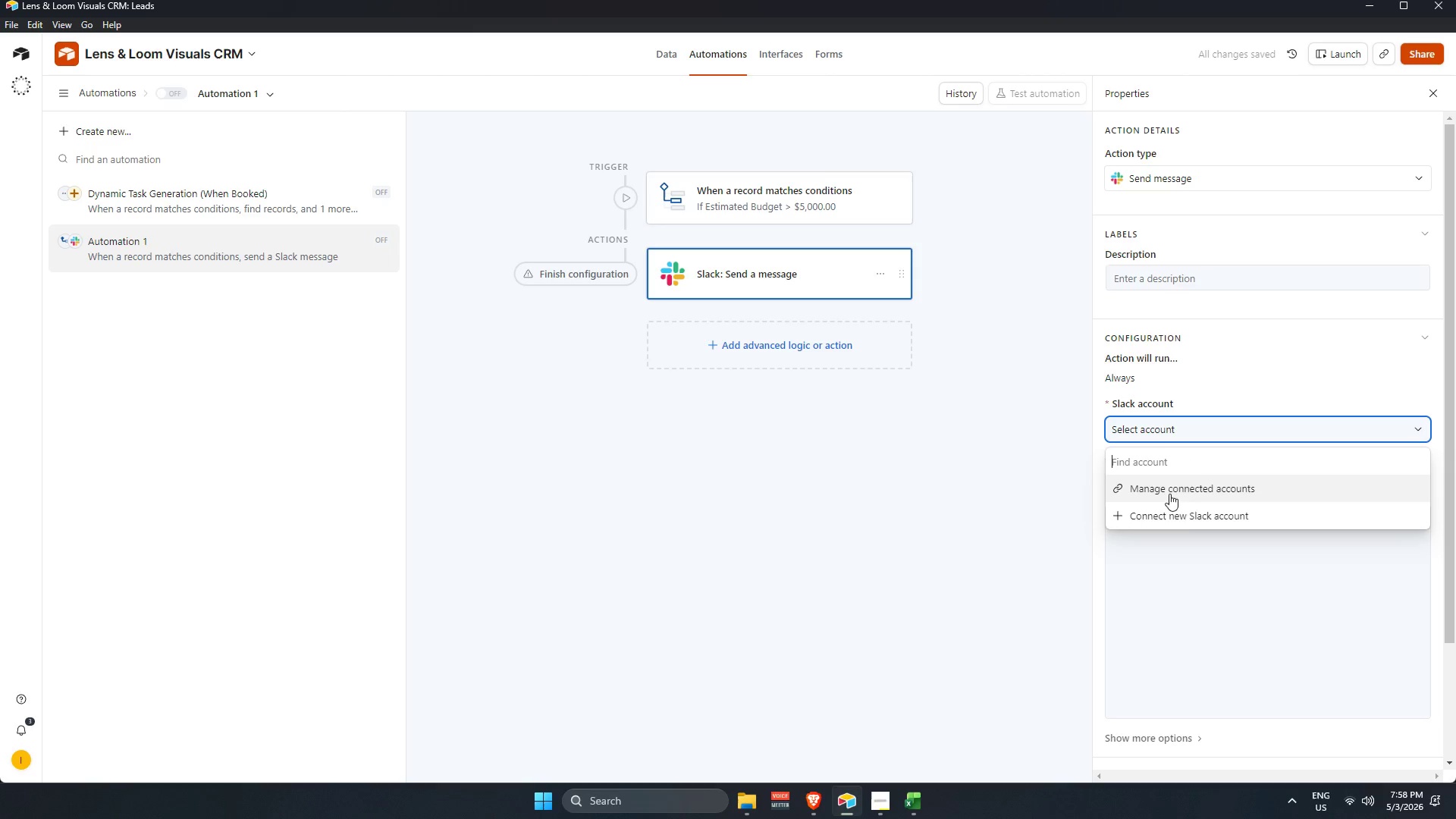 
left_click([1180, 514])
 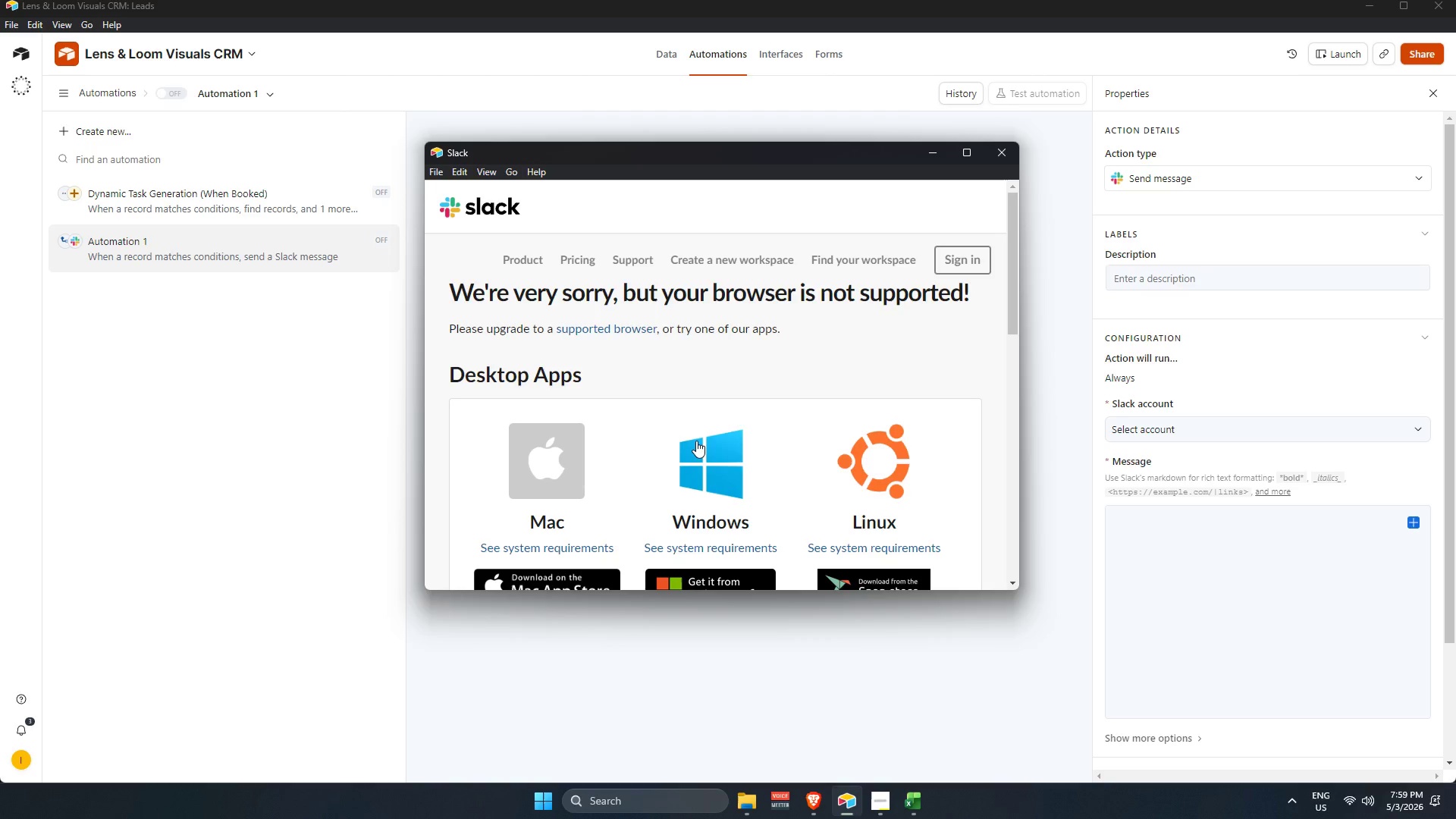 
wait(29.95)
 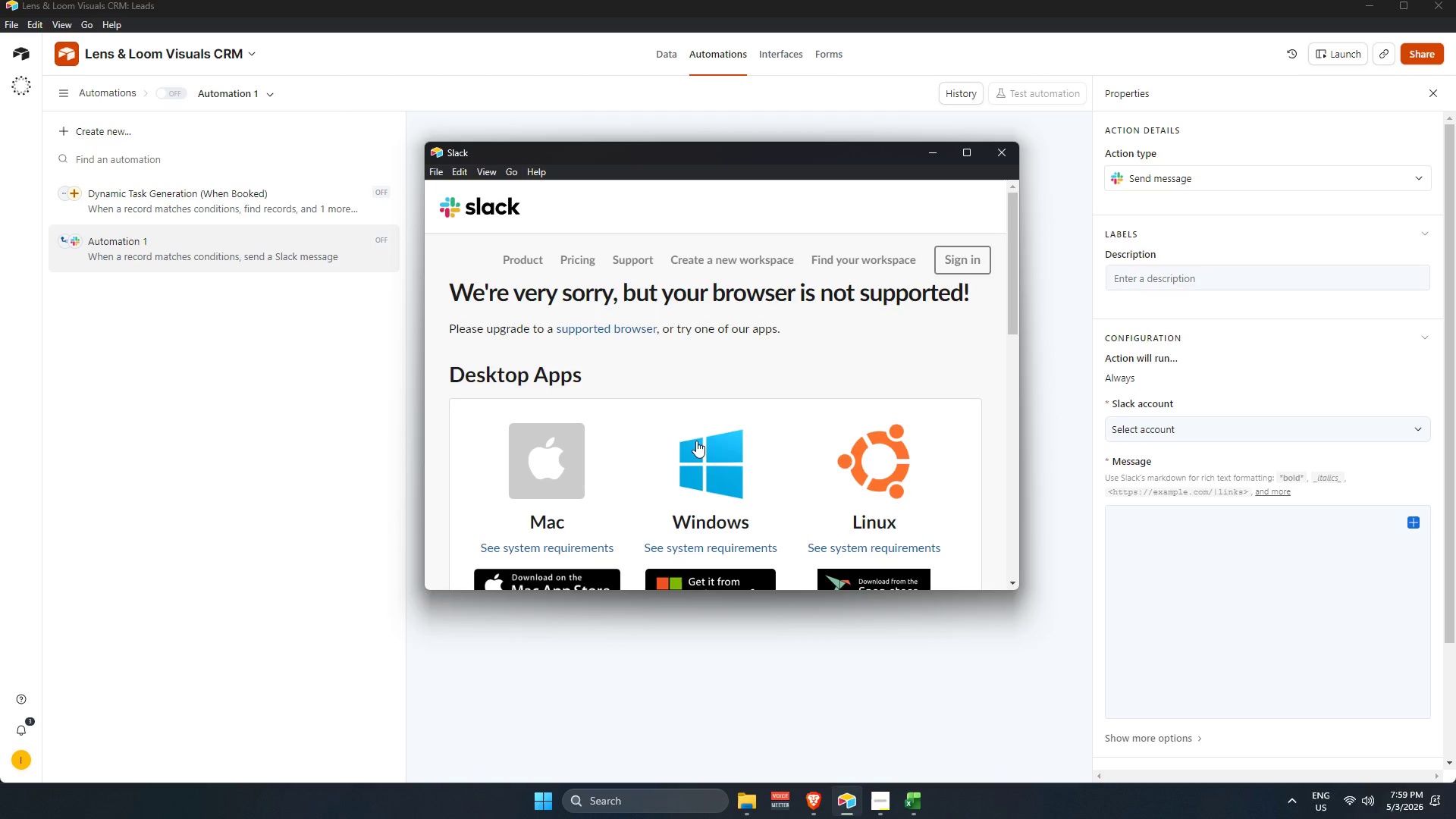 
left_click([1001, 151])
 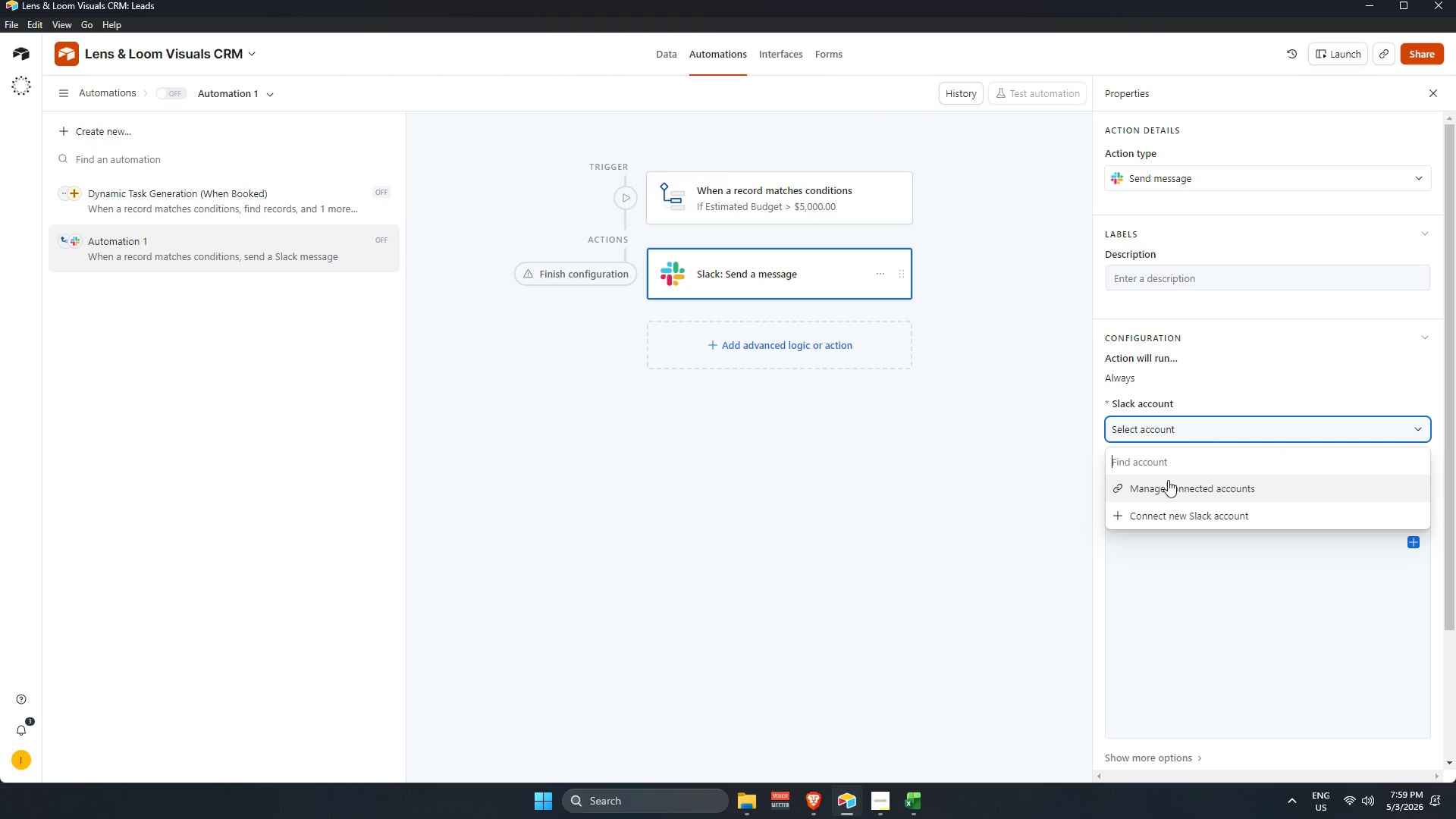 
left_click([1153, 496])
 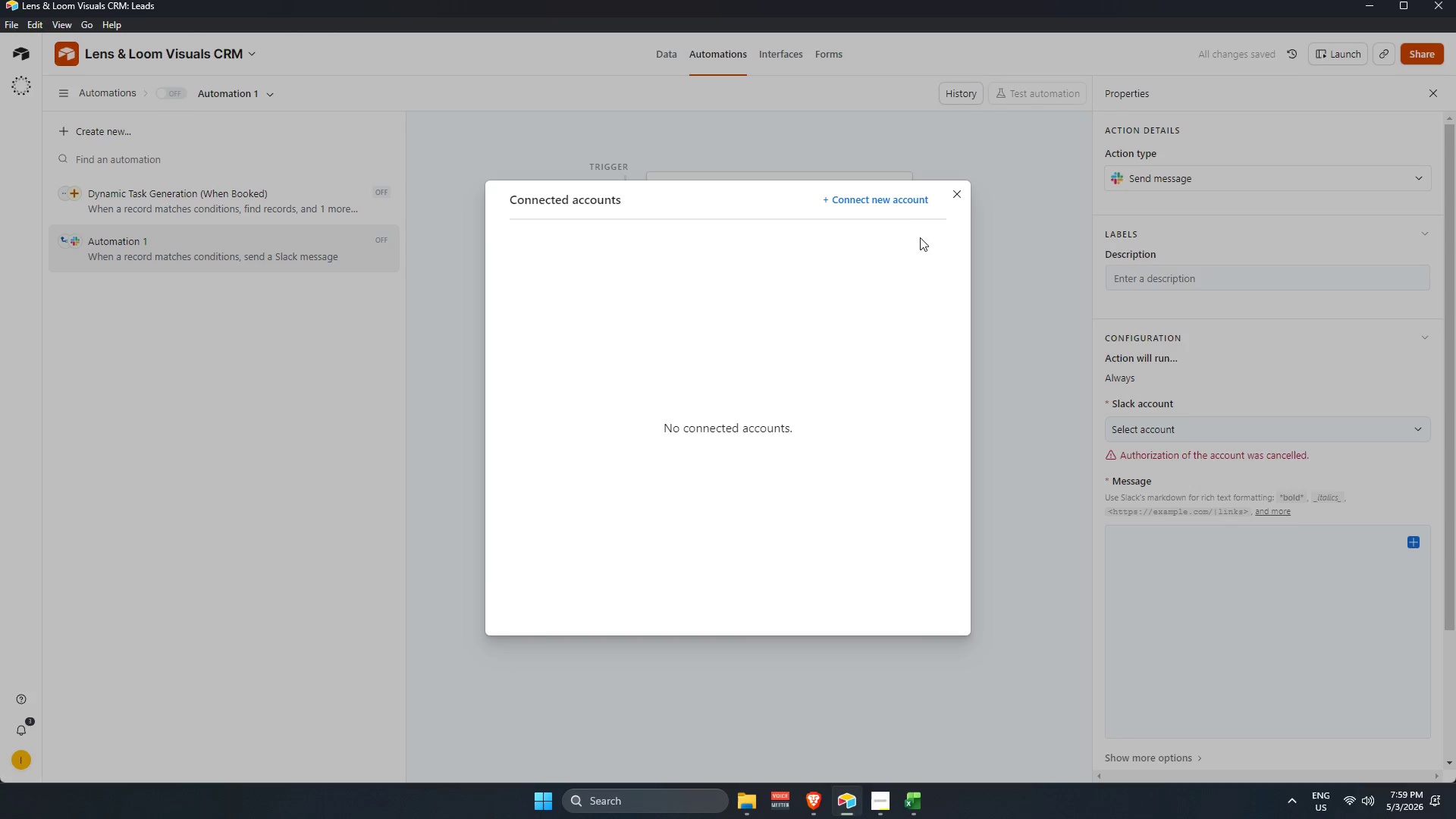 
mouse_move([892, 216])
 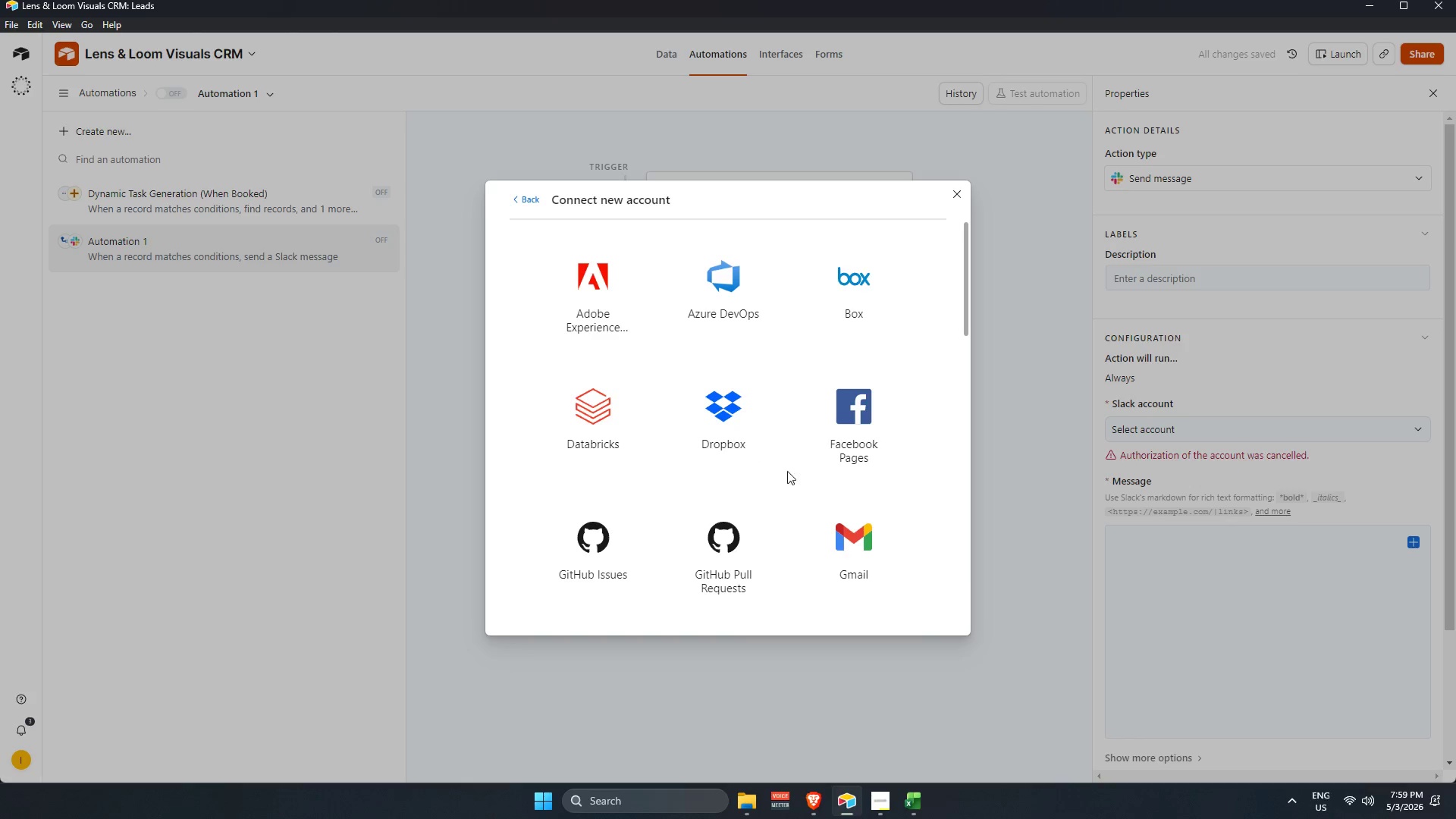 
scroll: coordinate [823, 453], scroll_direction: down, amount: 3.0
 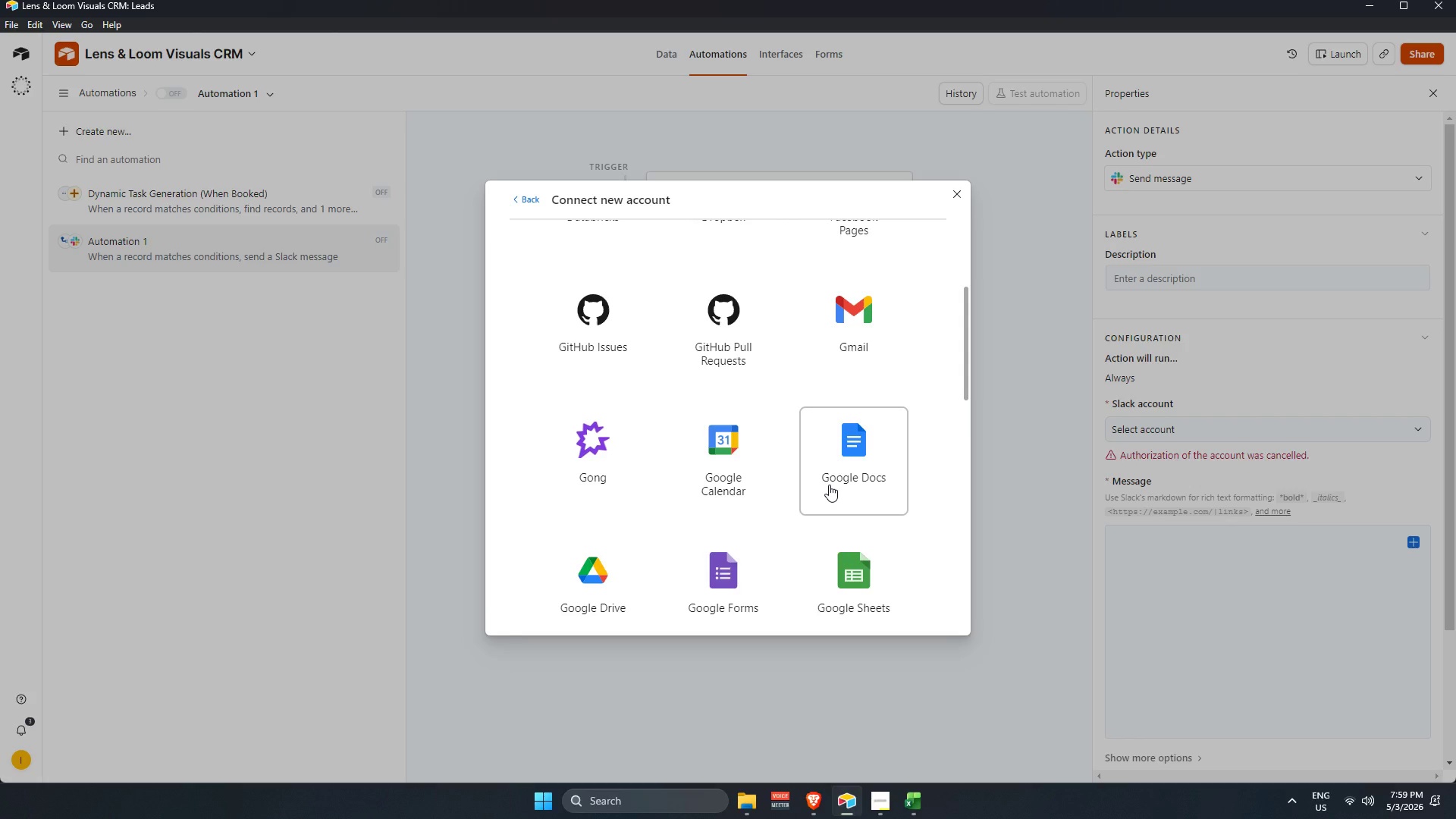 
wait(9.49)
 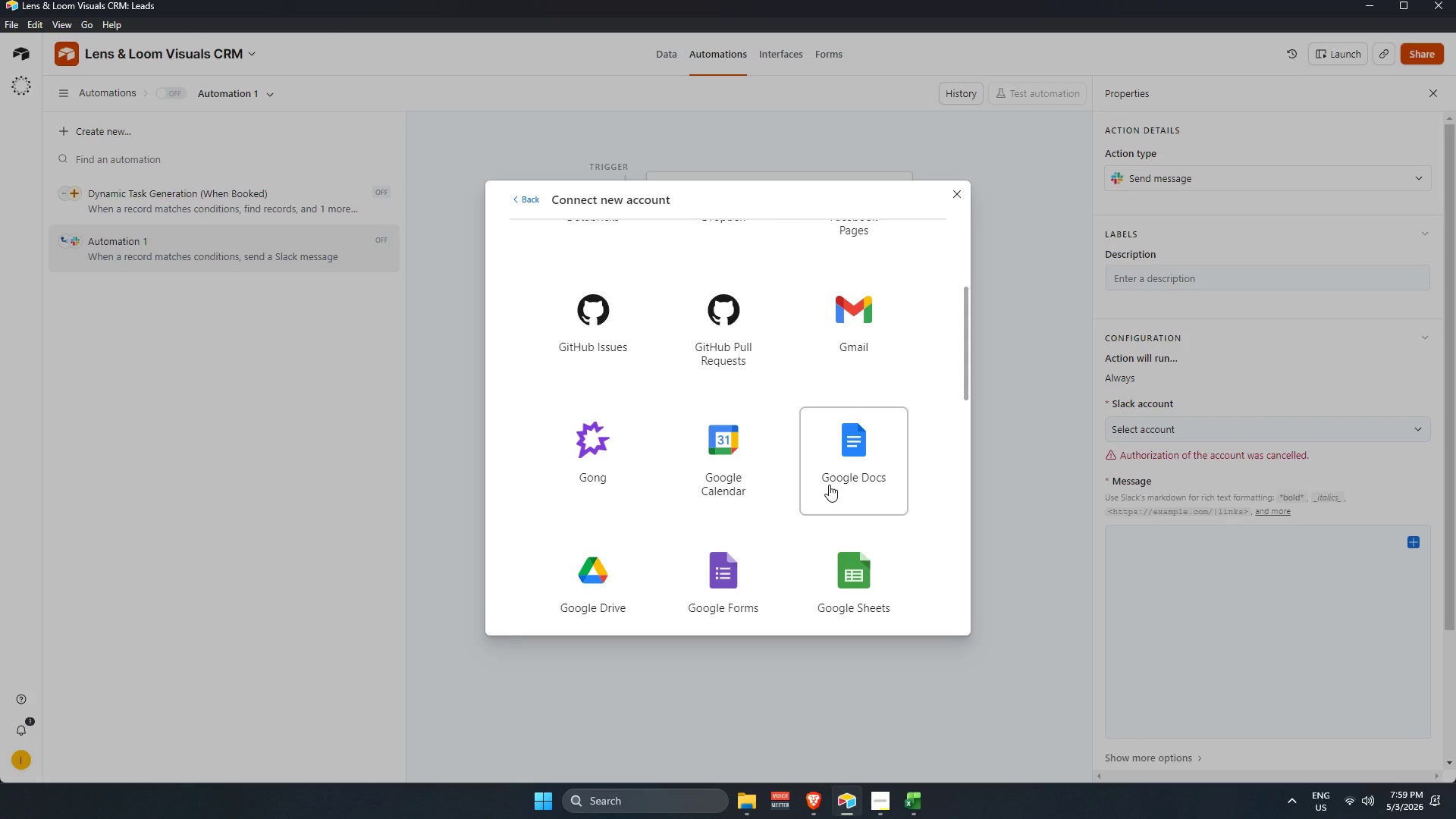 
scroll: coordinate [711, 548], scroll_direction: down, amount: 8.0
 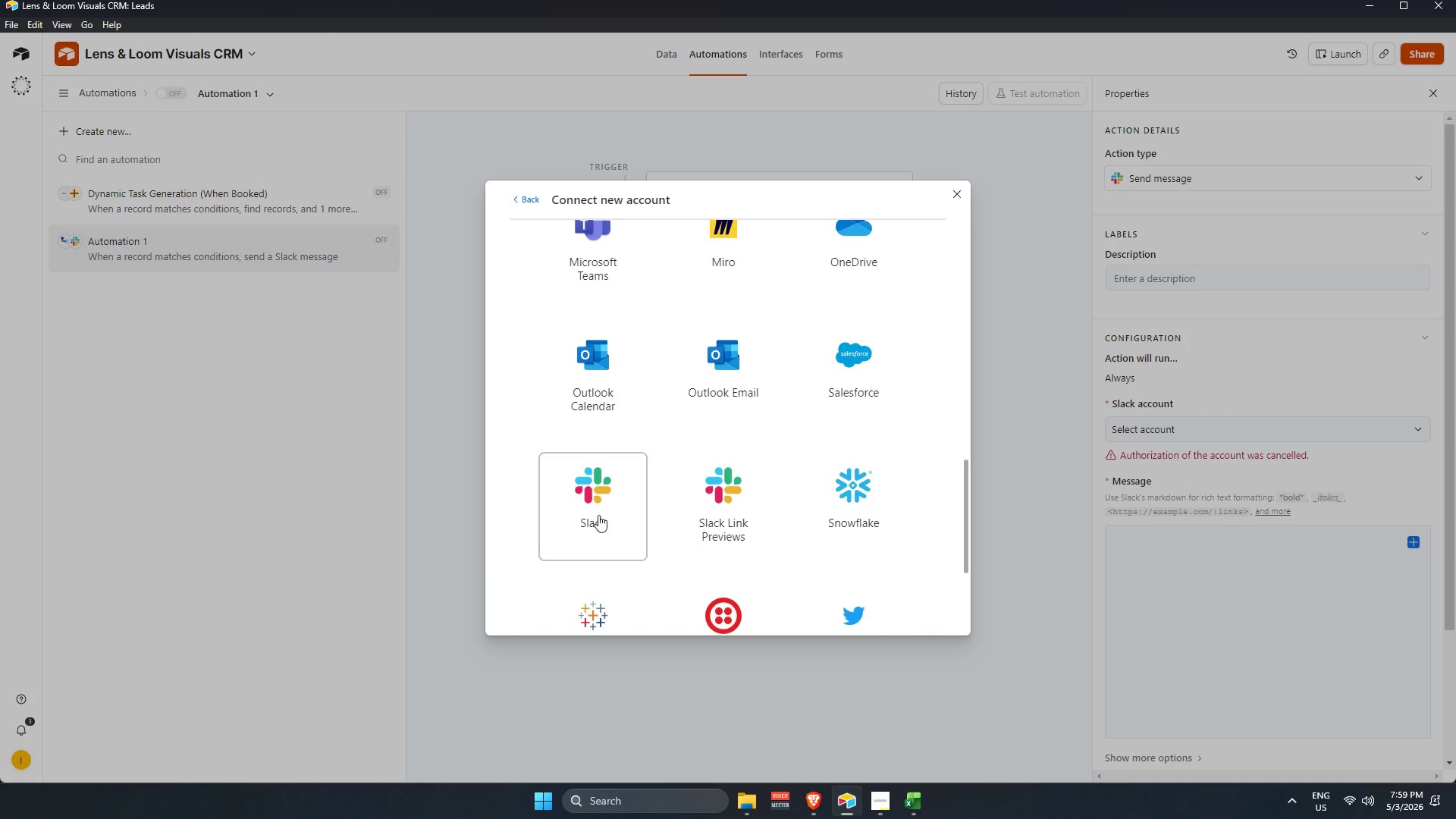 
left_click([595, 510])
 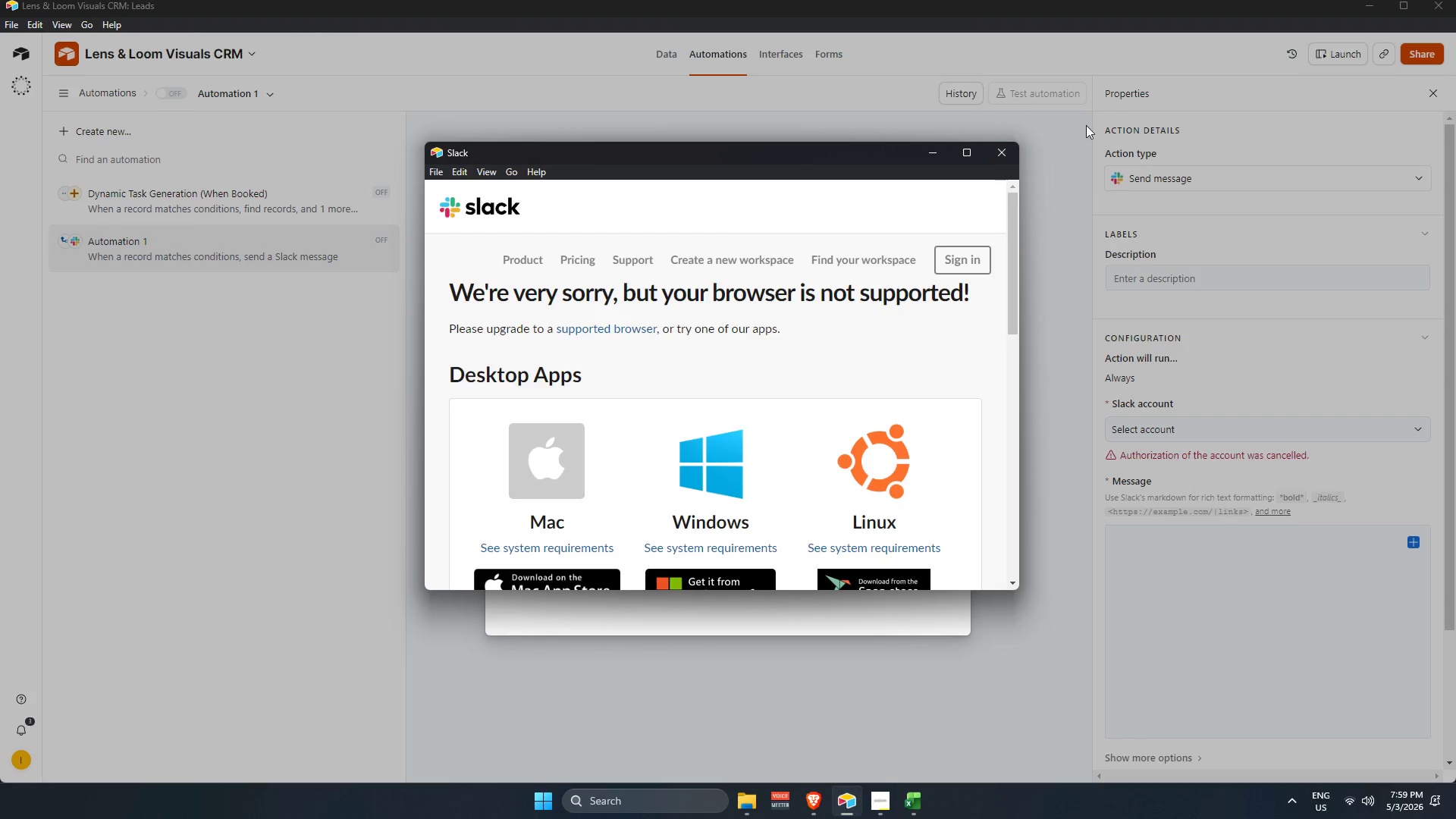 
scroll: coordinate [786, 442], scroll_direction: down, amount: 9.0
 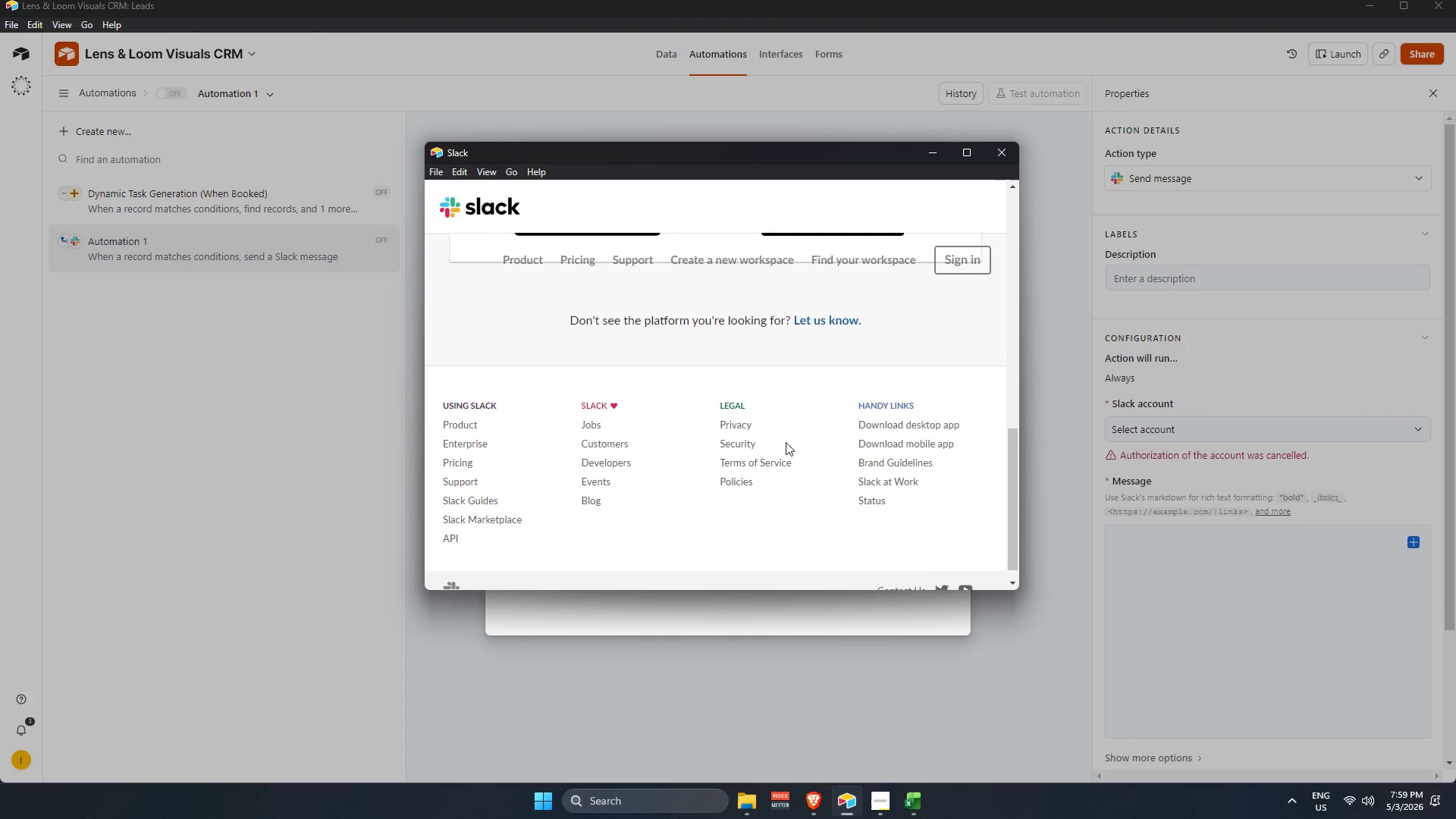 
scroll: coordinate [809, 432], scroll_direction: up, amount: 11.0
 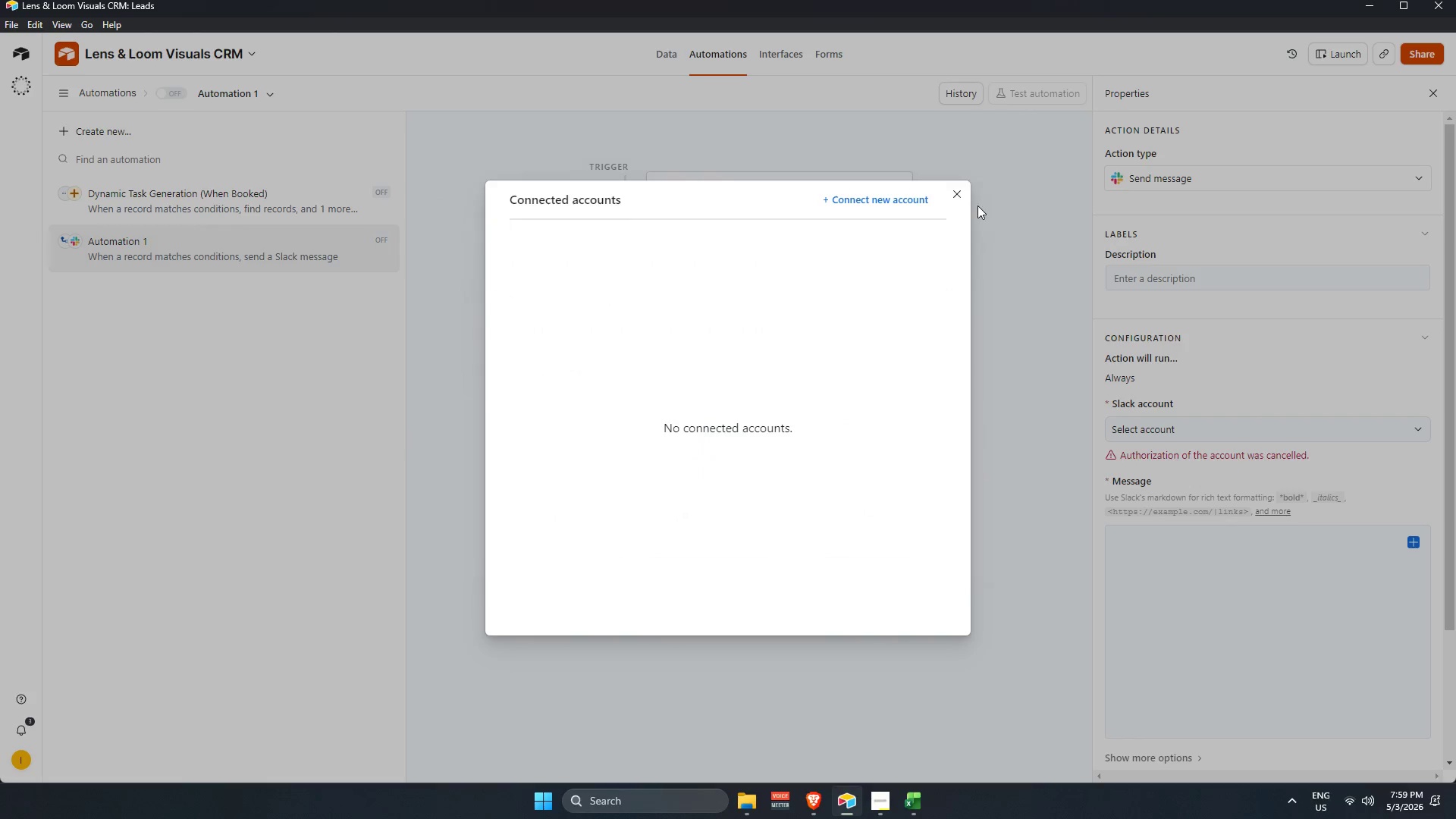 
wait(5.2)
 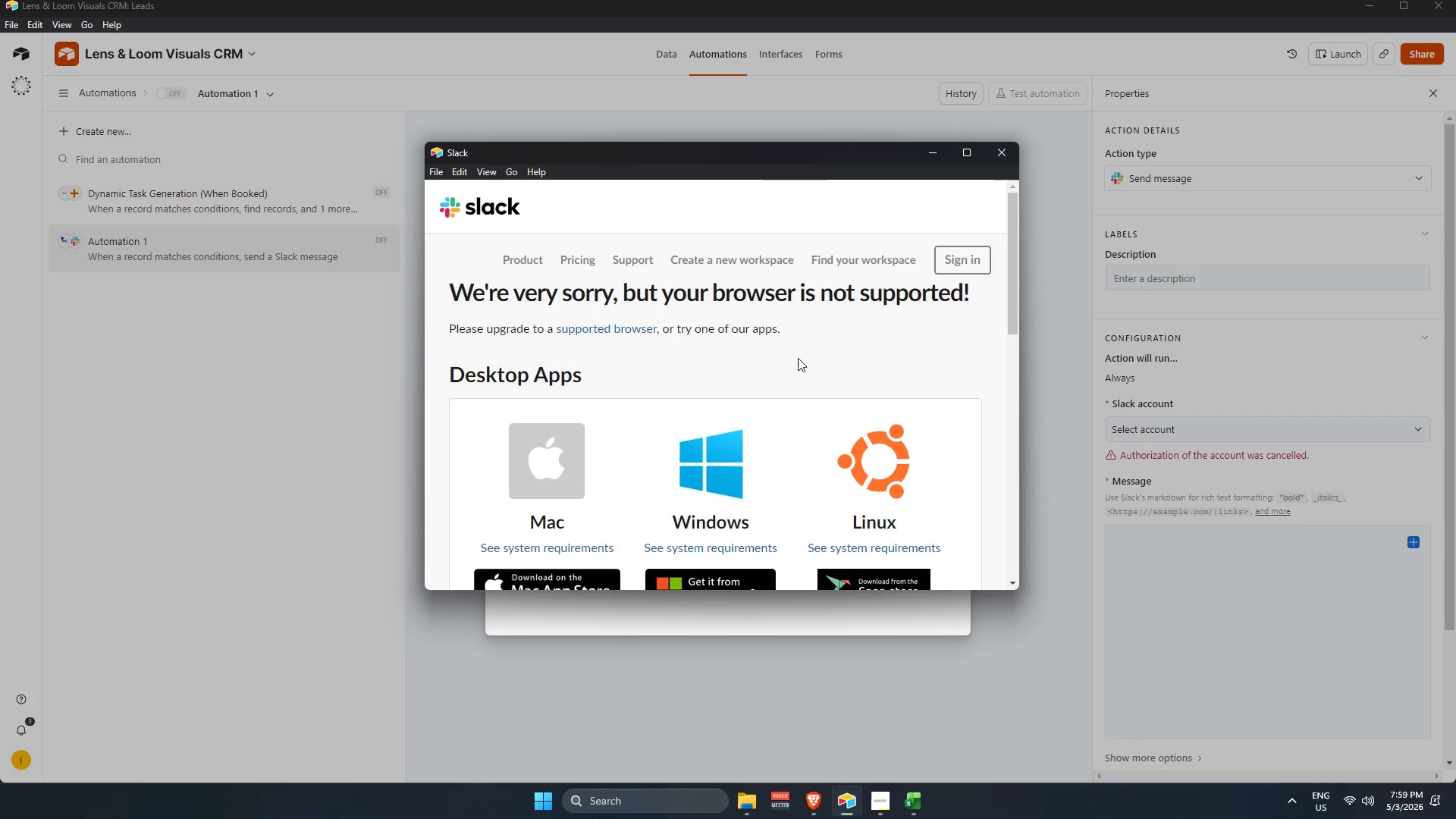 
scroll: coordinate [824, 402], scroll_direction: up, amount: 3.0
 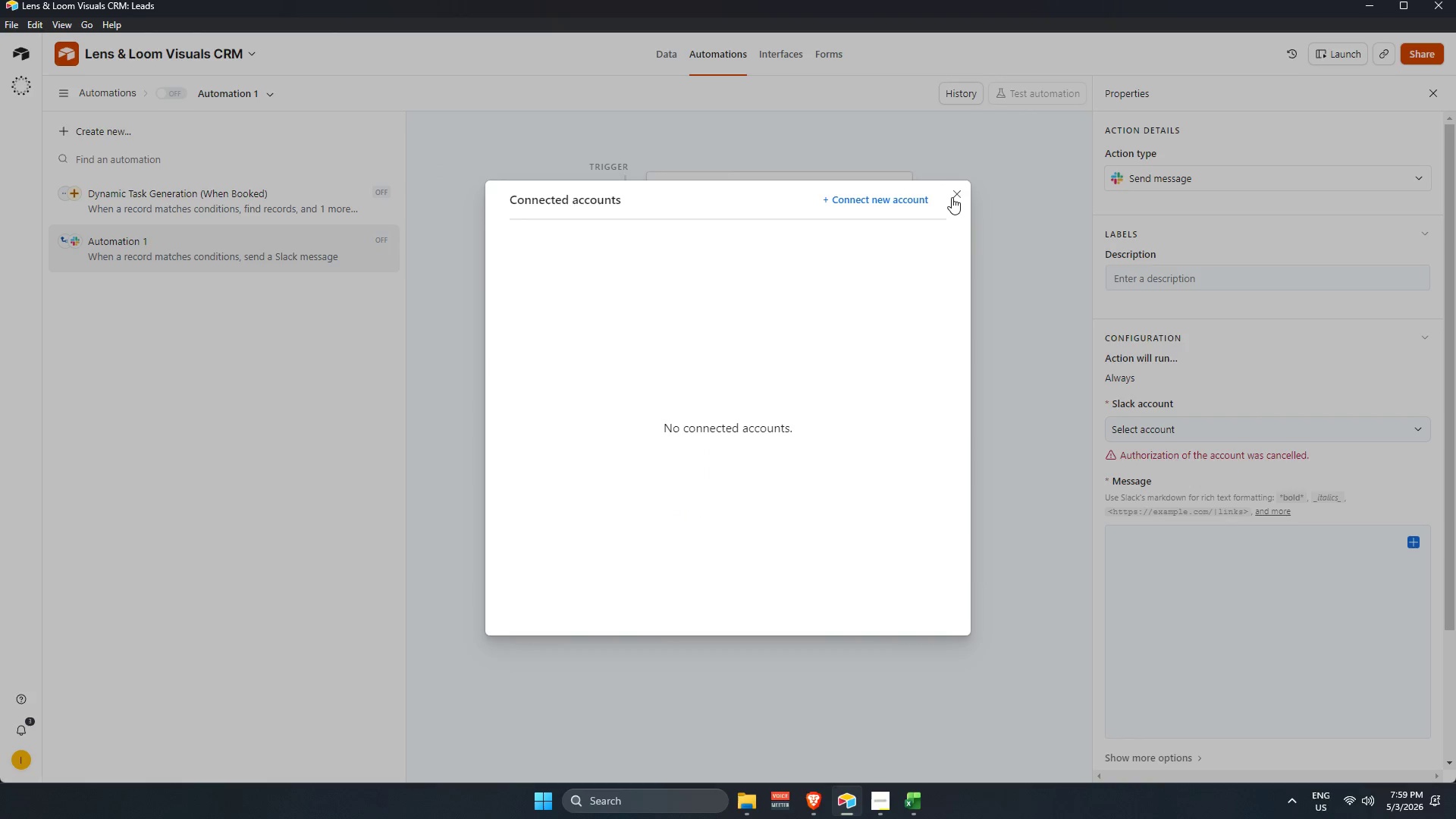 
left_click([952, 195])
 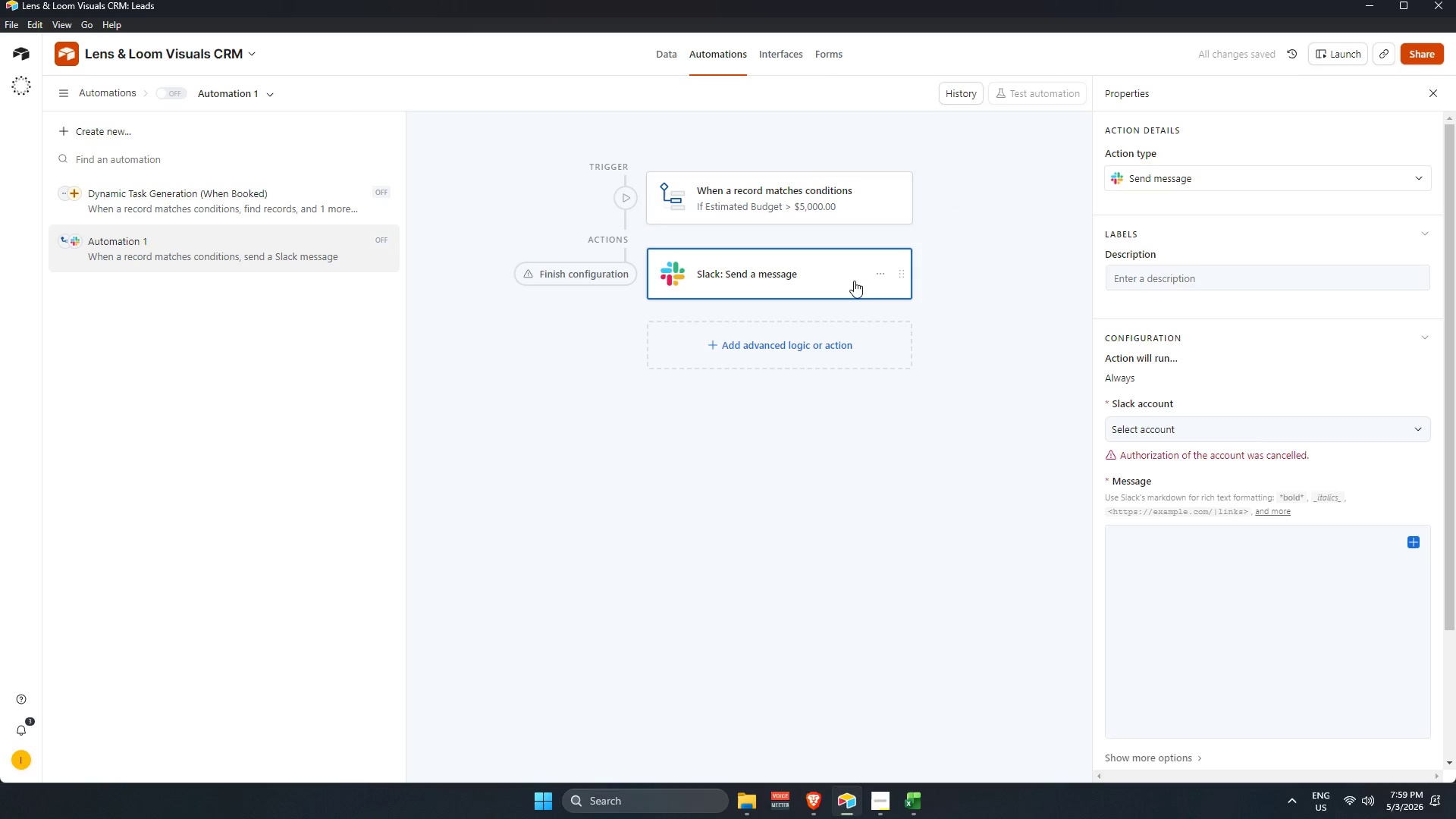 
left_click([884, 277])
 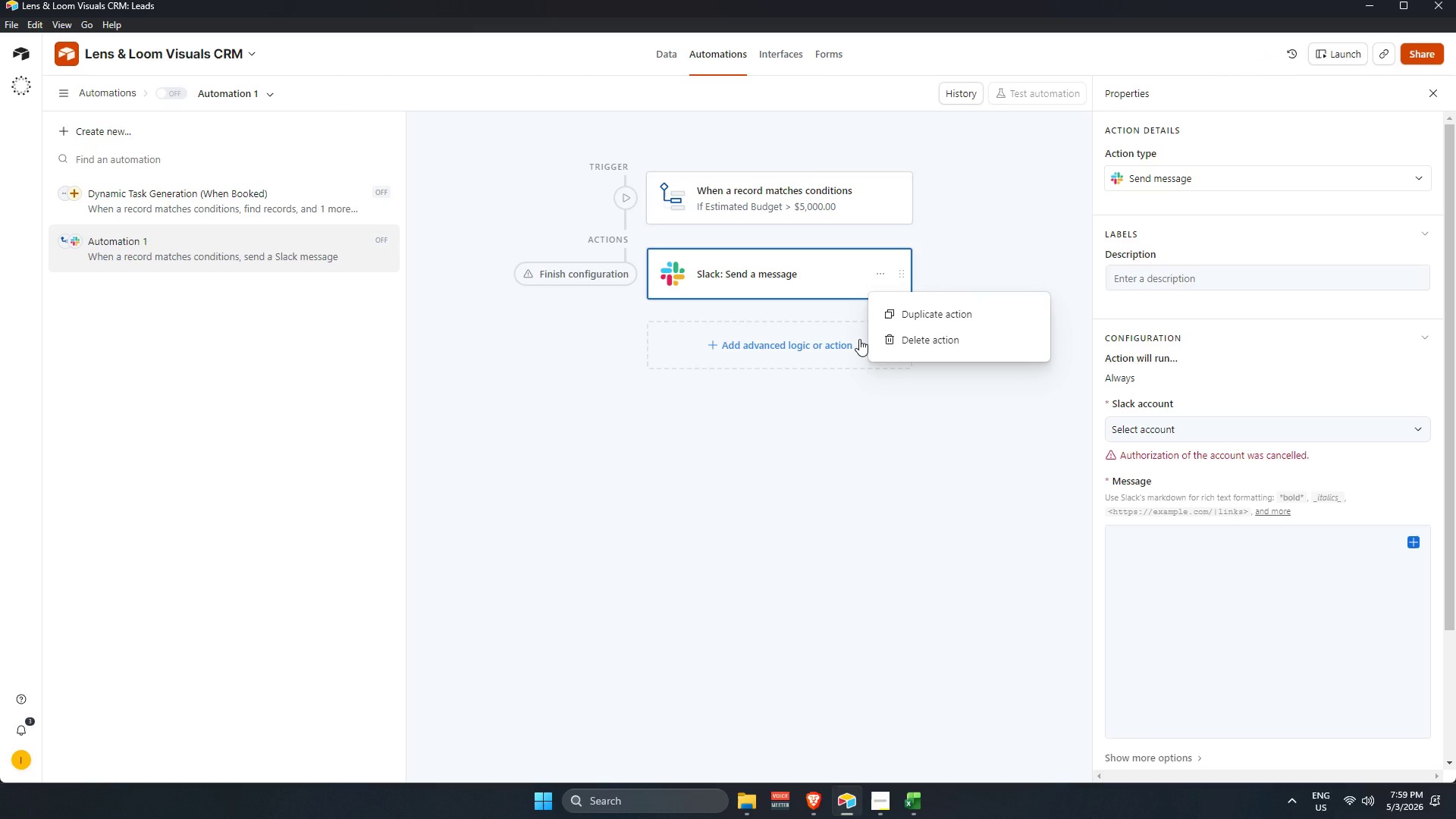 
wait(9.44)
 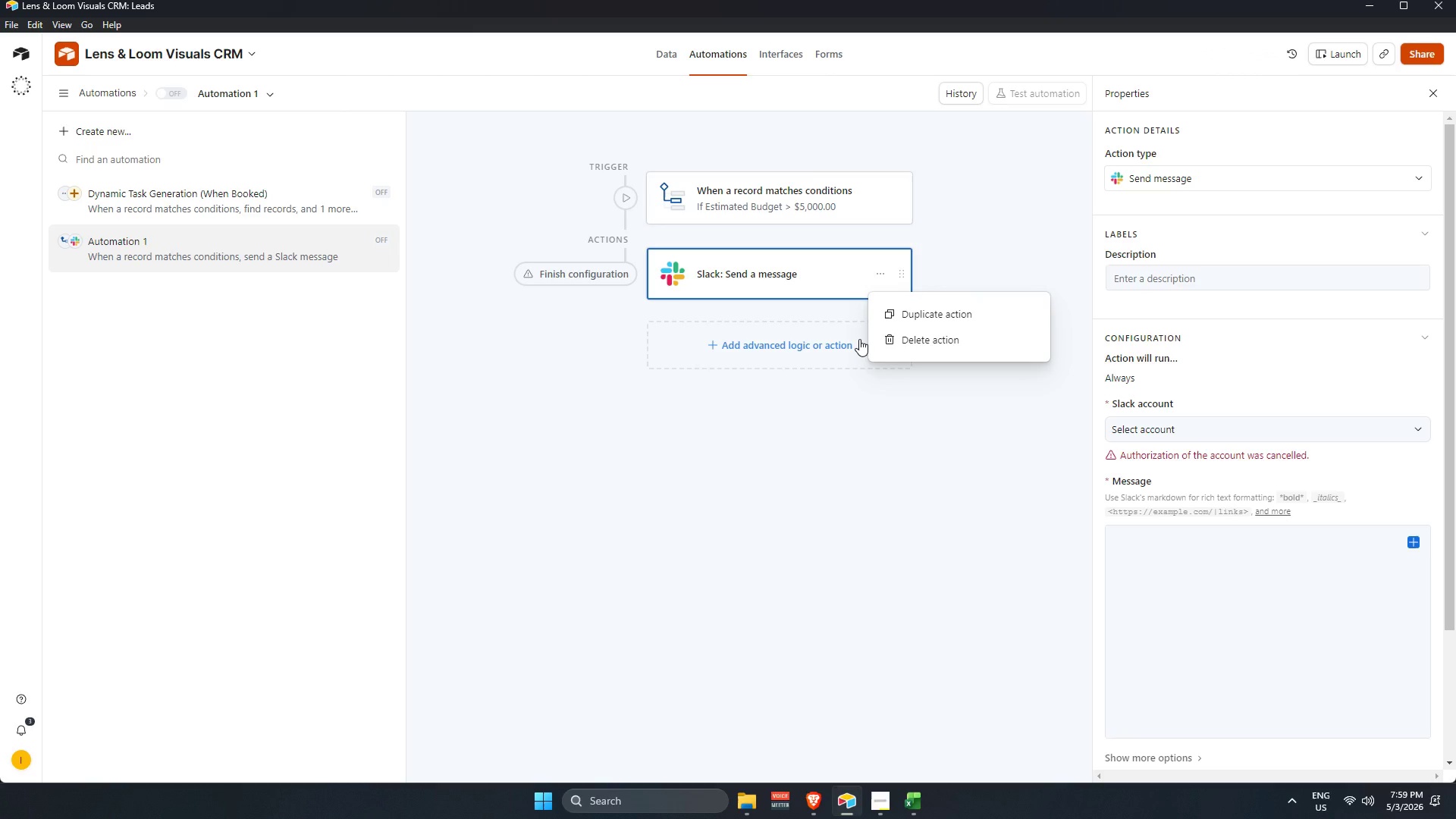 
left_click([952, 334])
 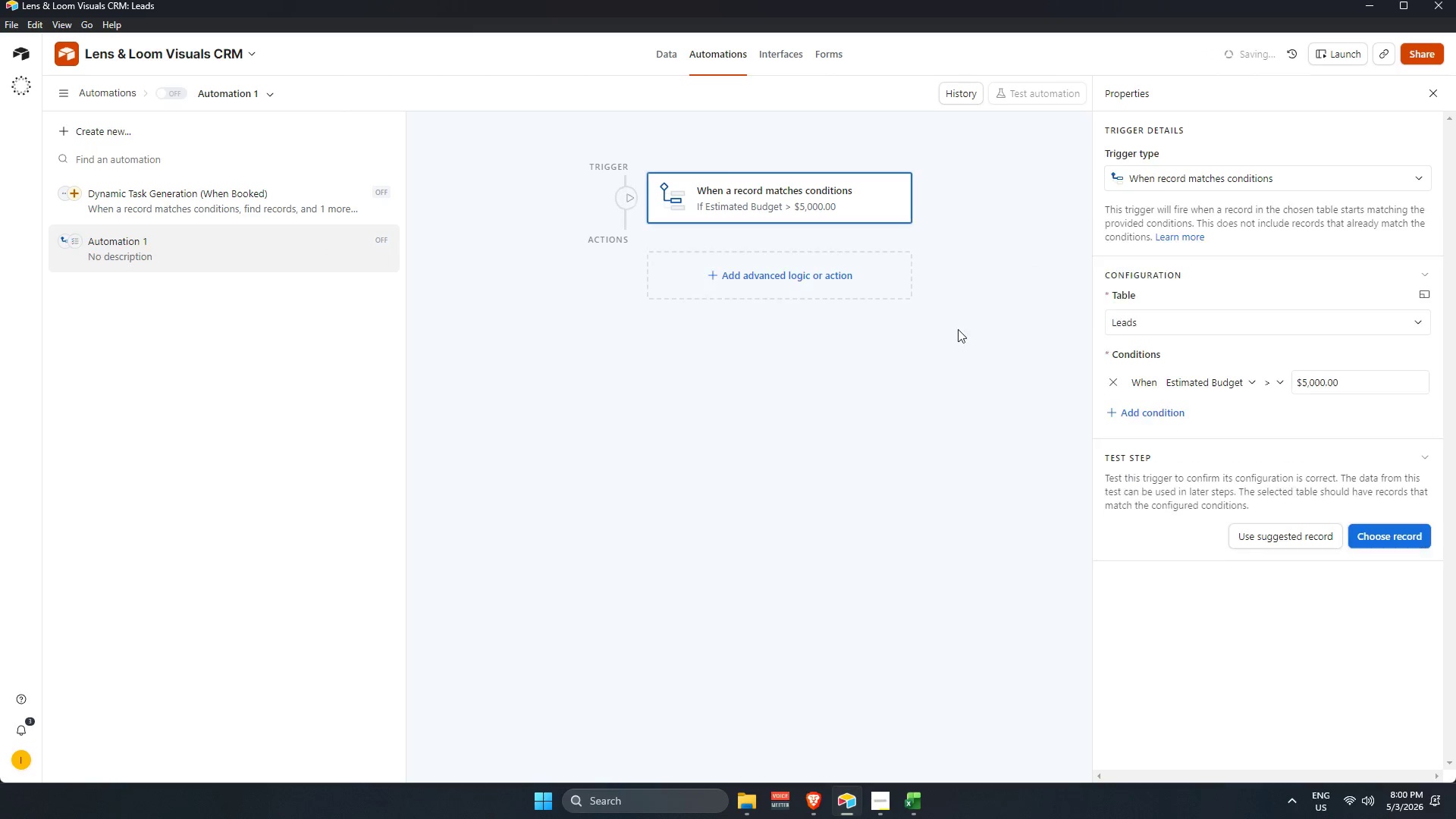 
left_click([805, 278])
 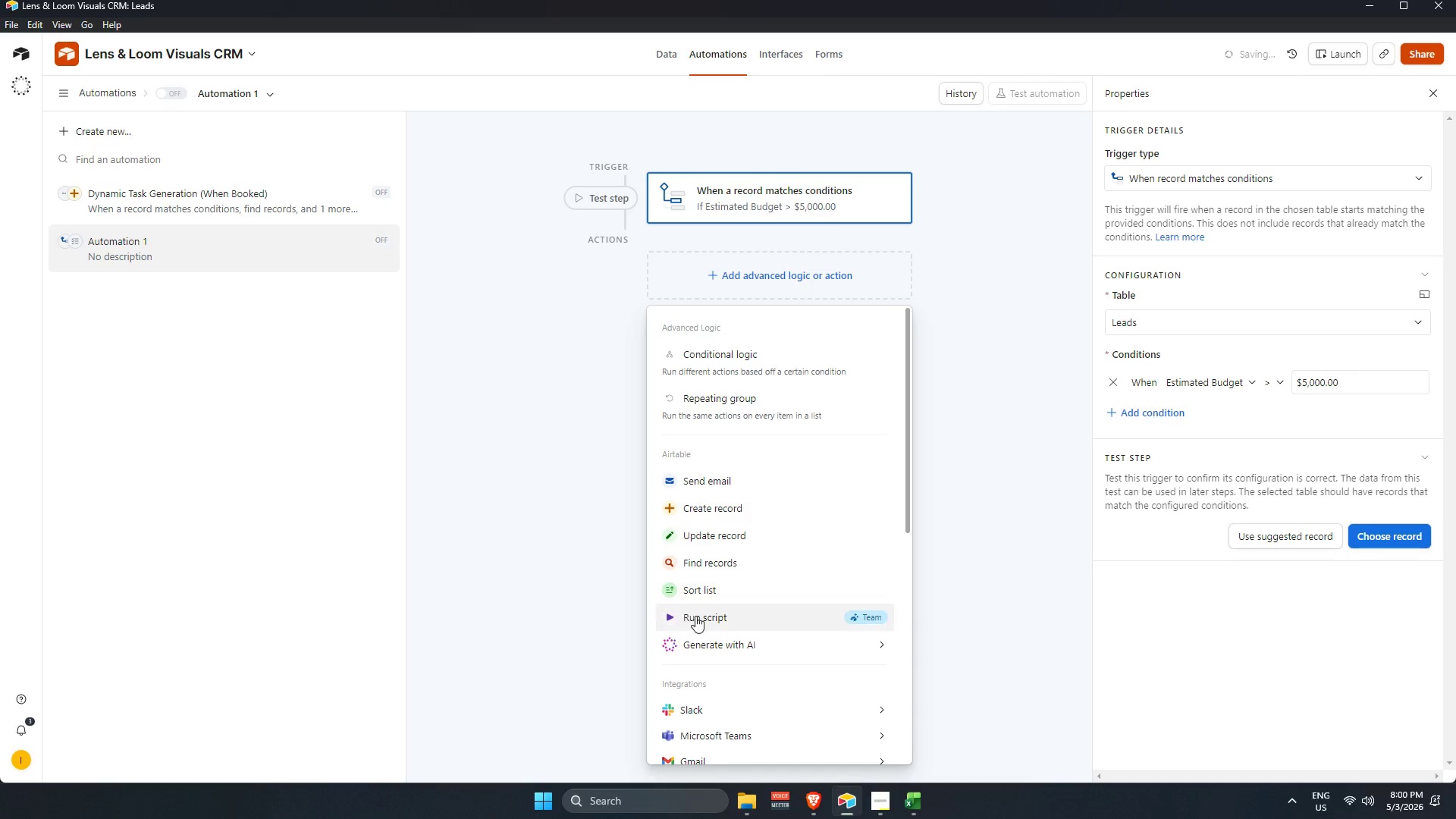 
scroll: coordinate [801, 674], scroll_direction: down, amount: 10.0
 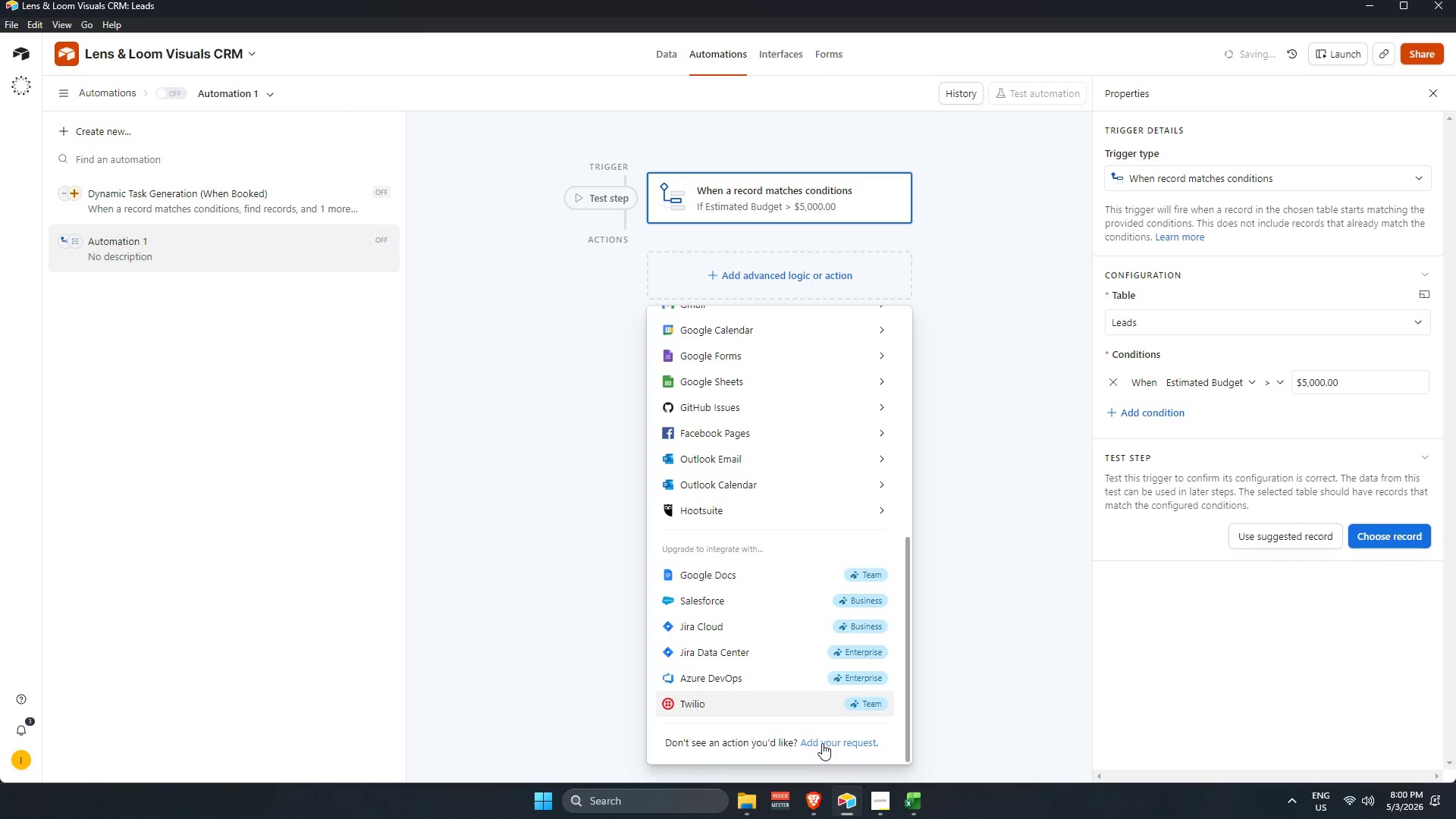 
scroll: coordinate [798, 580], scroll_direction: up, amount: 3.0
 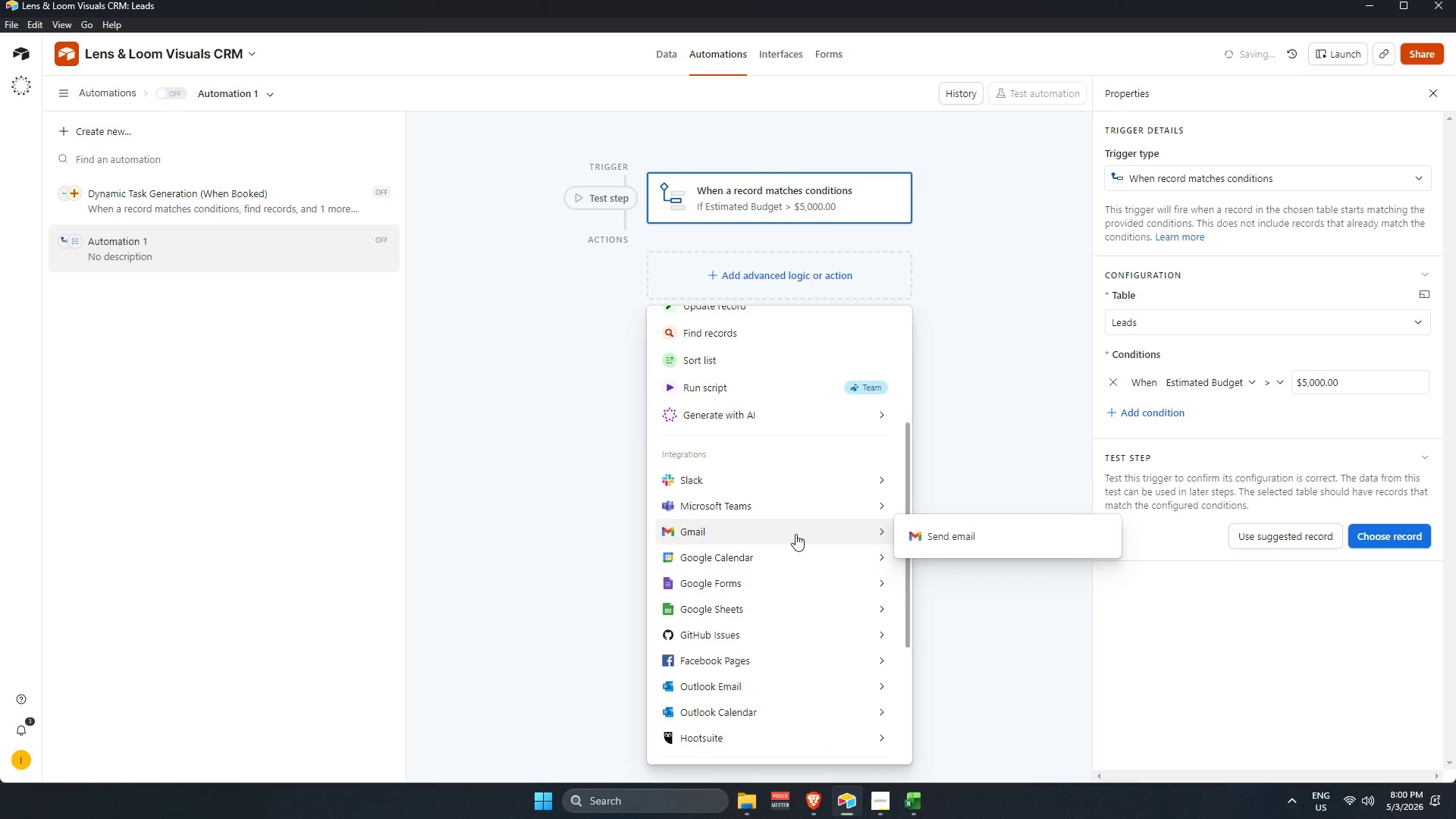 
wait(7.95)
 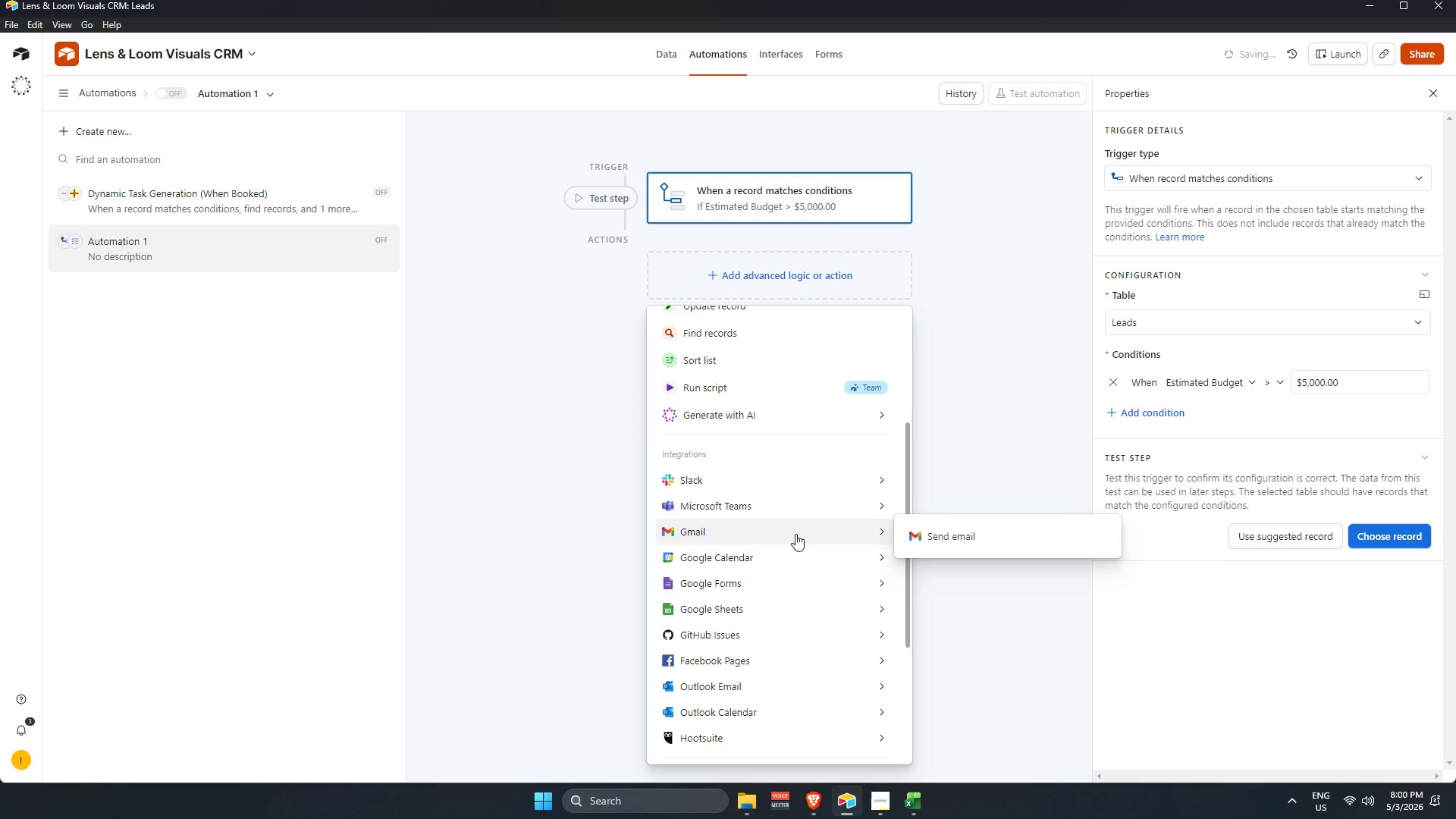 
scroll: coordinate [795, 534], scroll_direction: up, amount: 1.0
 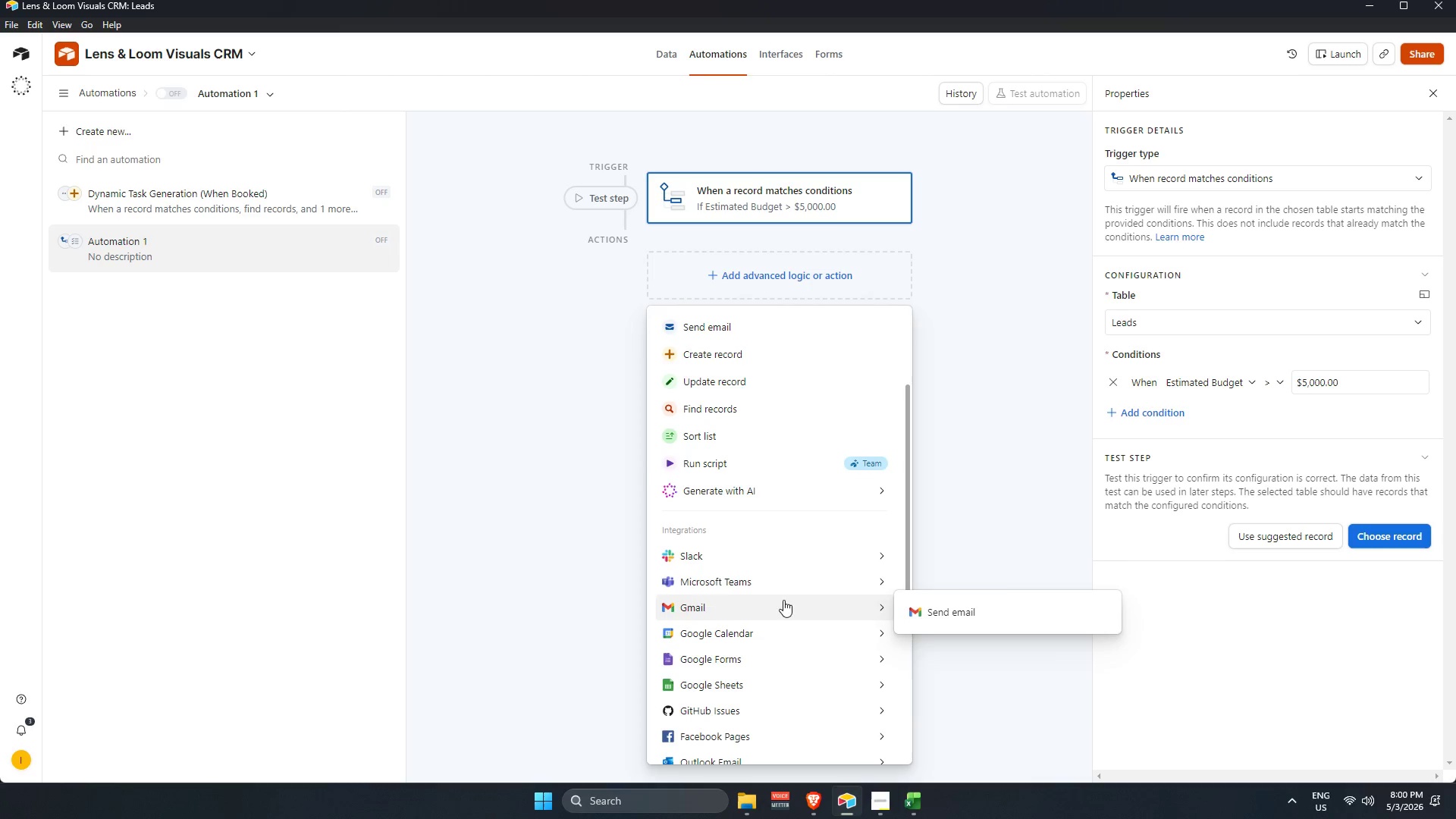 
wait(6.66)
 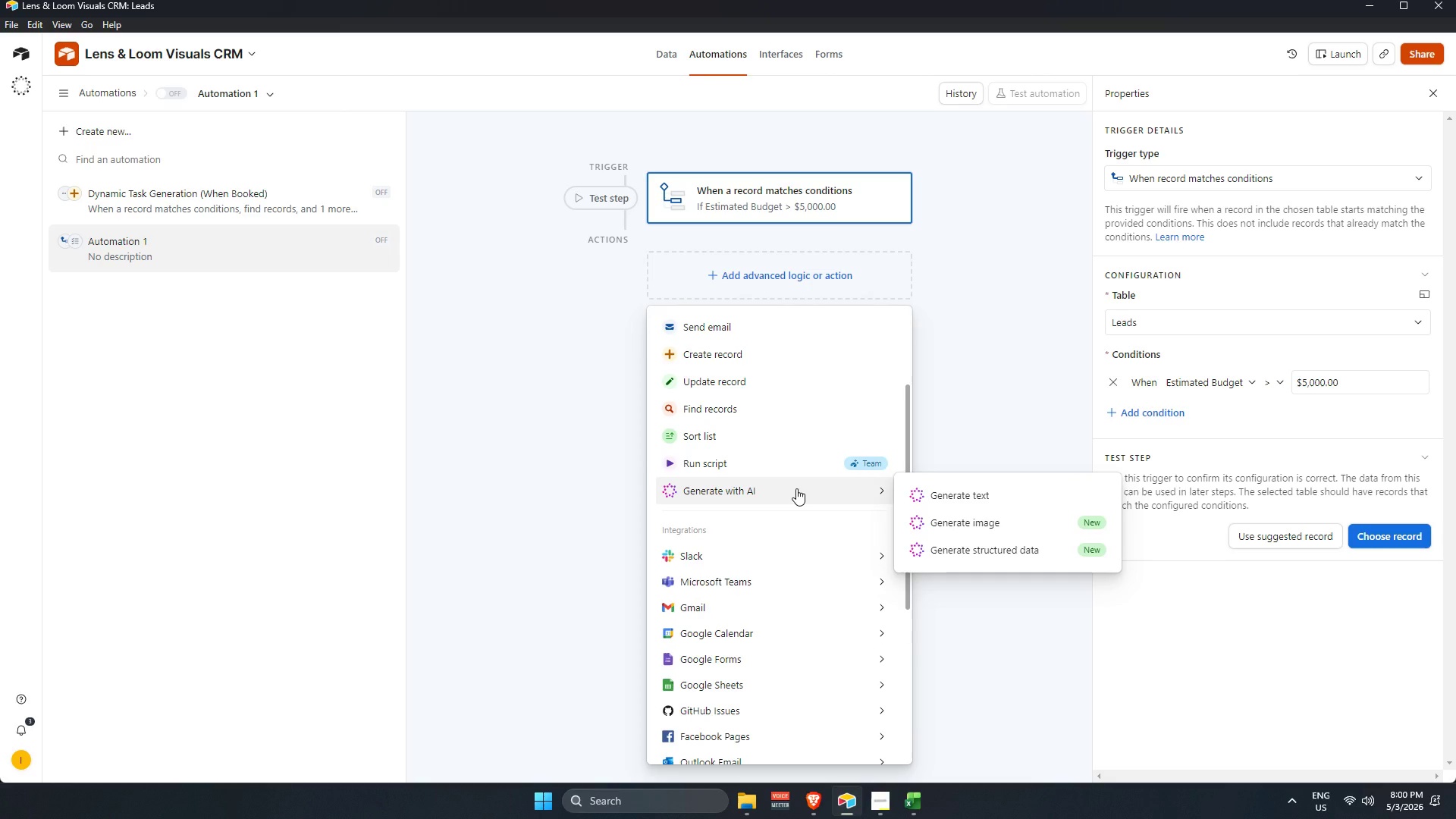 
mouse_move([784, 603])
 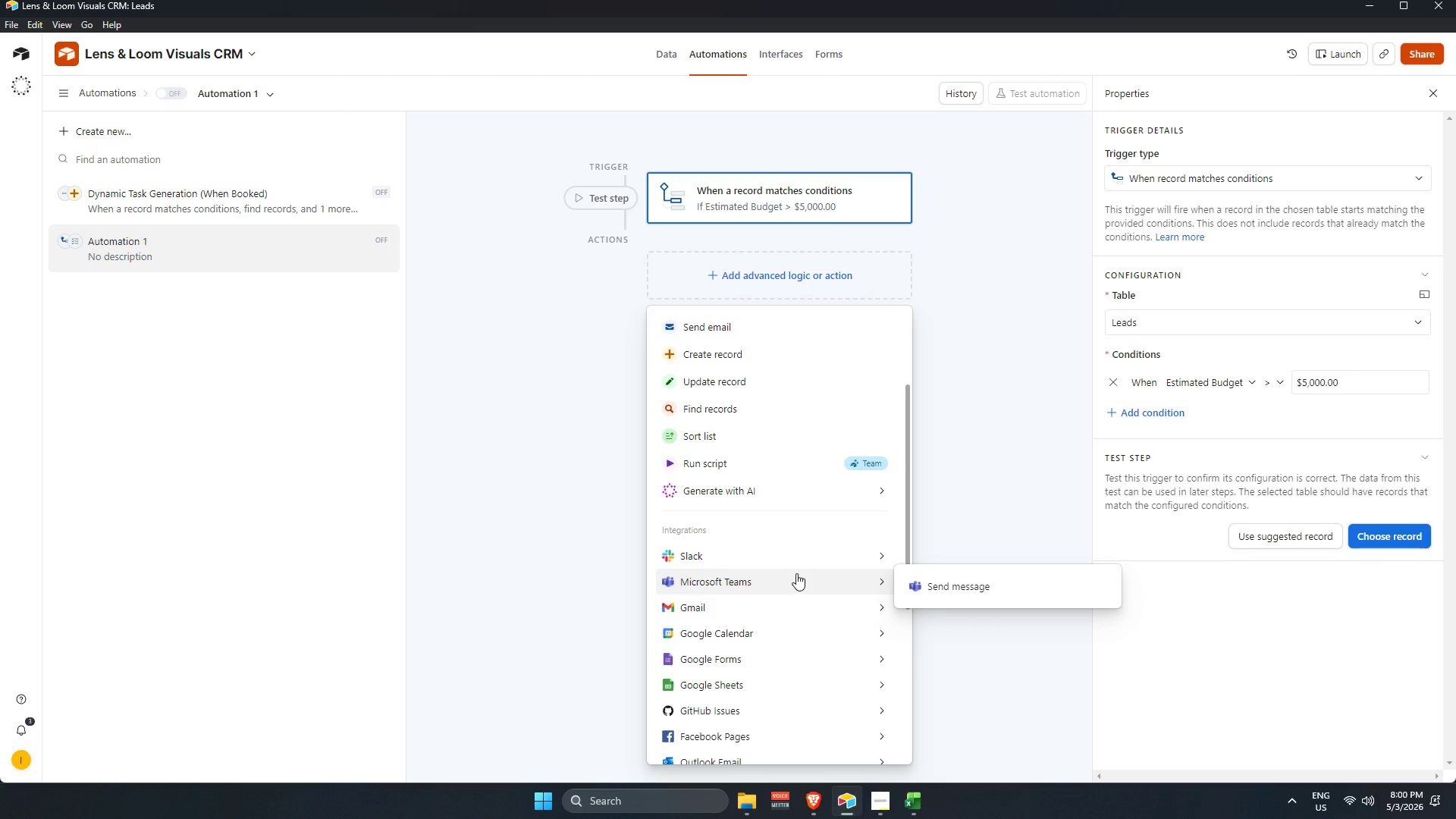 
scroll: coordinate [796, 573], scroll_direction: up, amount: 2.0
 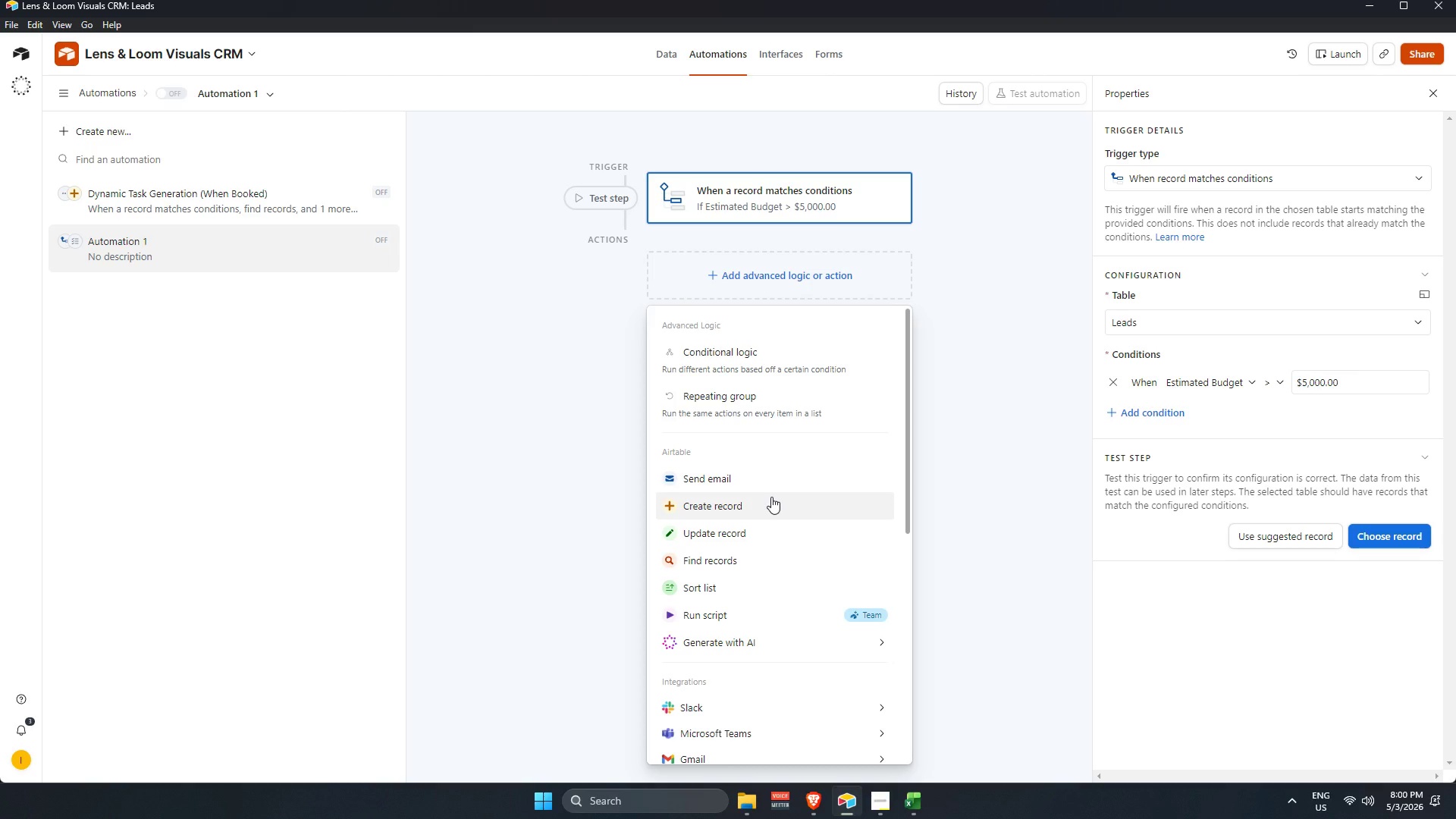 
wait(19.47)
 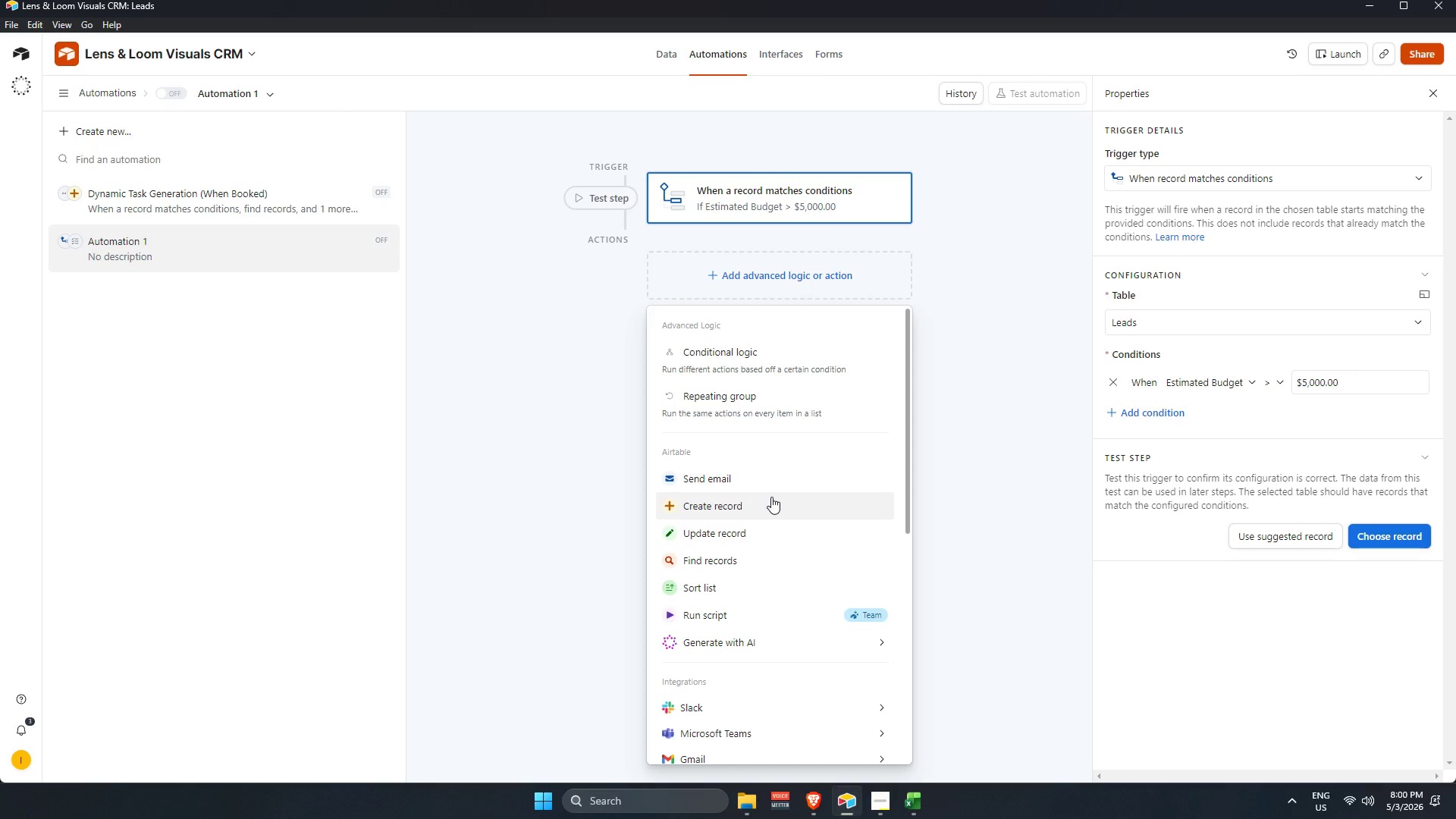 
scroll: coordinate [770, 498], scroll_direction: down, amount: 6.0
 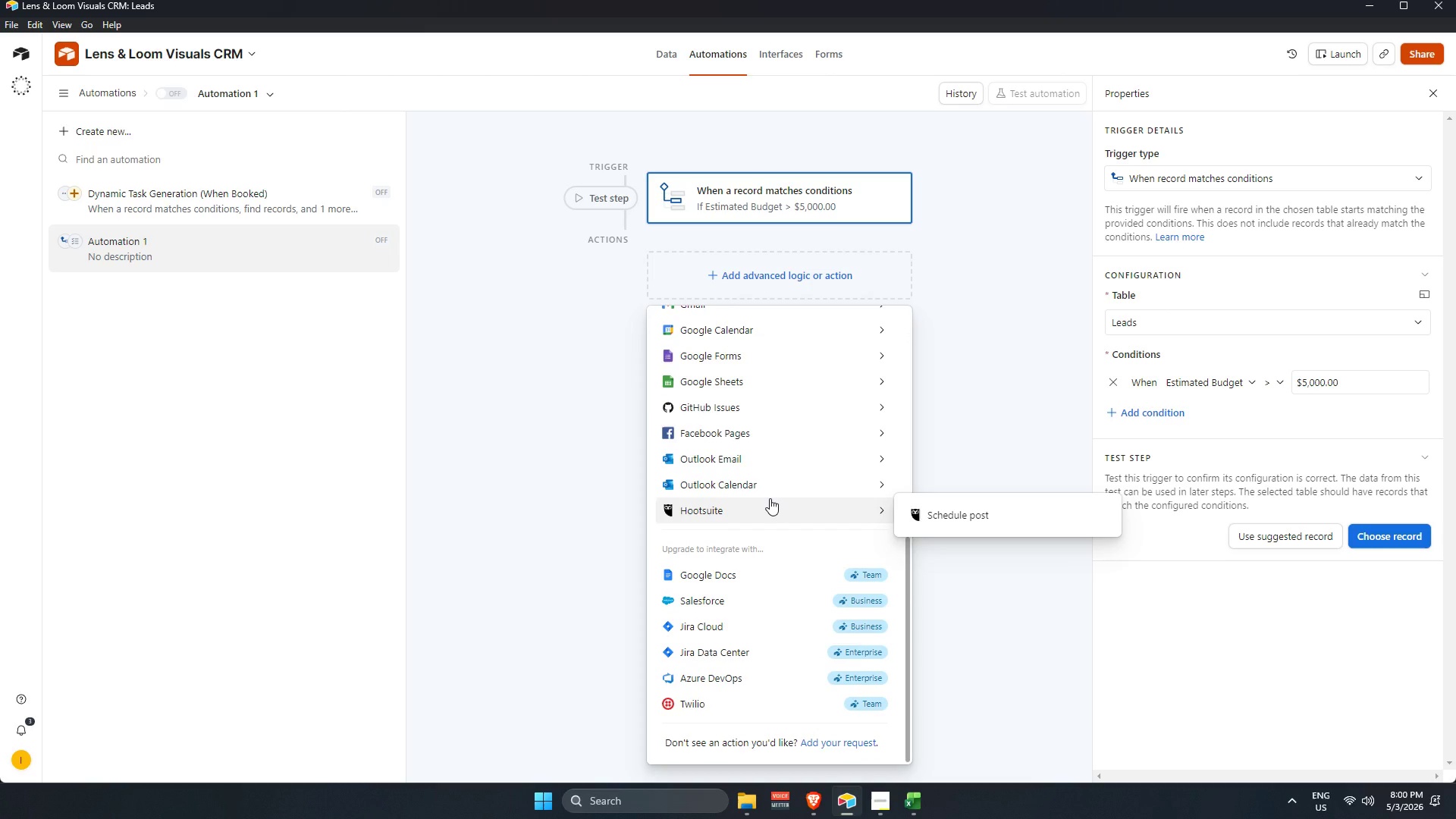 
scroll: coordinate [771, 497], scroll_direction: up, amount: 2.0
 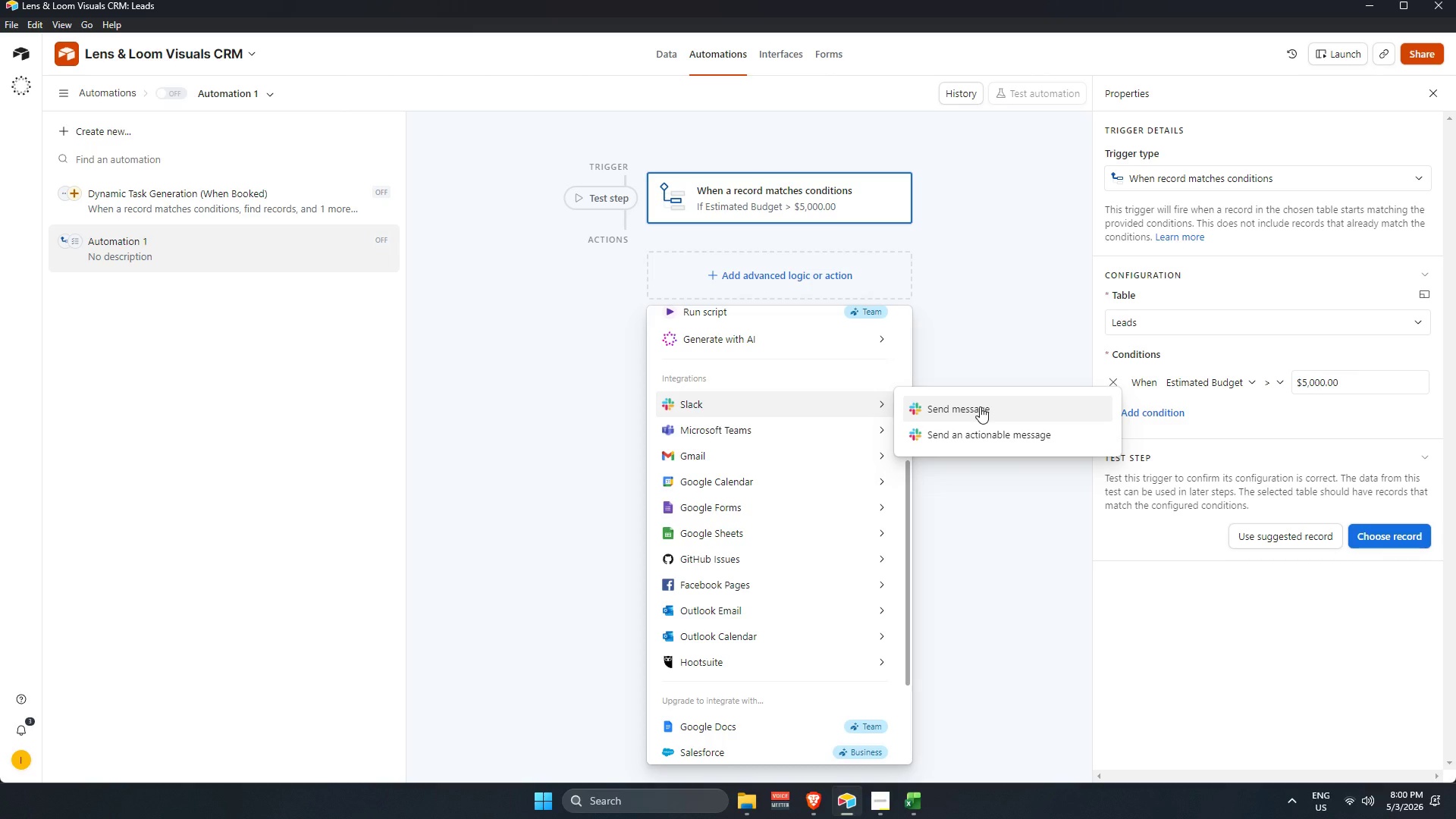 
wait(13.2)
 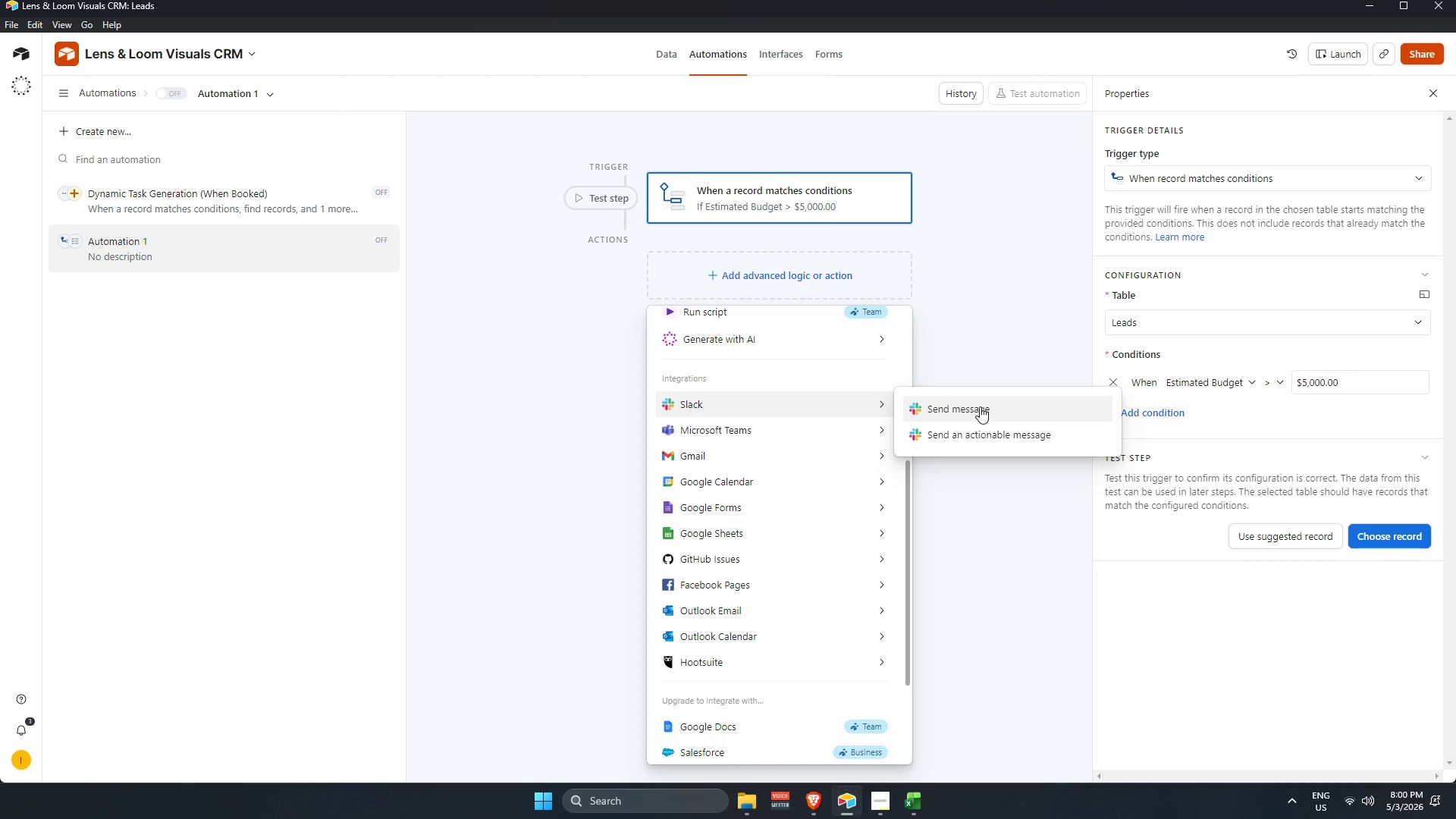 
scroll: coordinate [781, 539], scroll_direction: up, amount: 3.0
 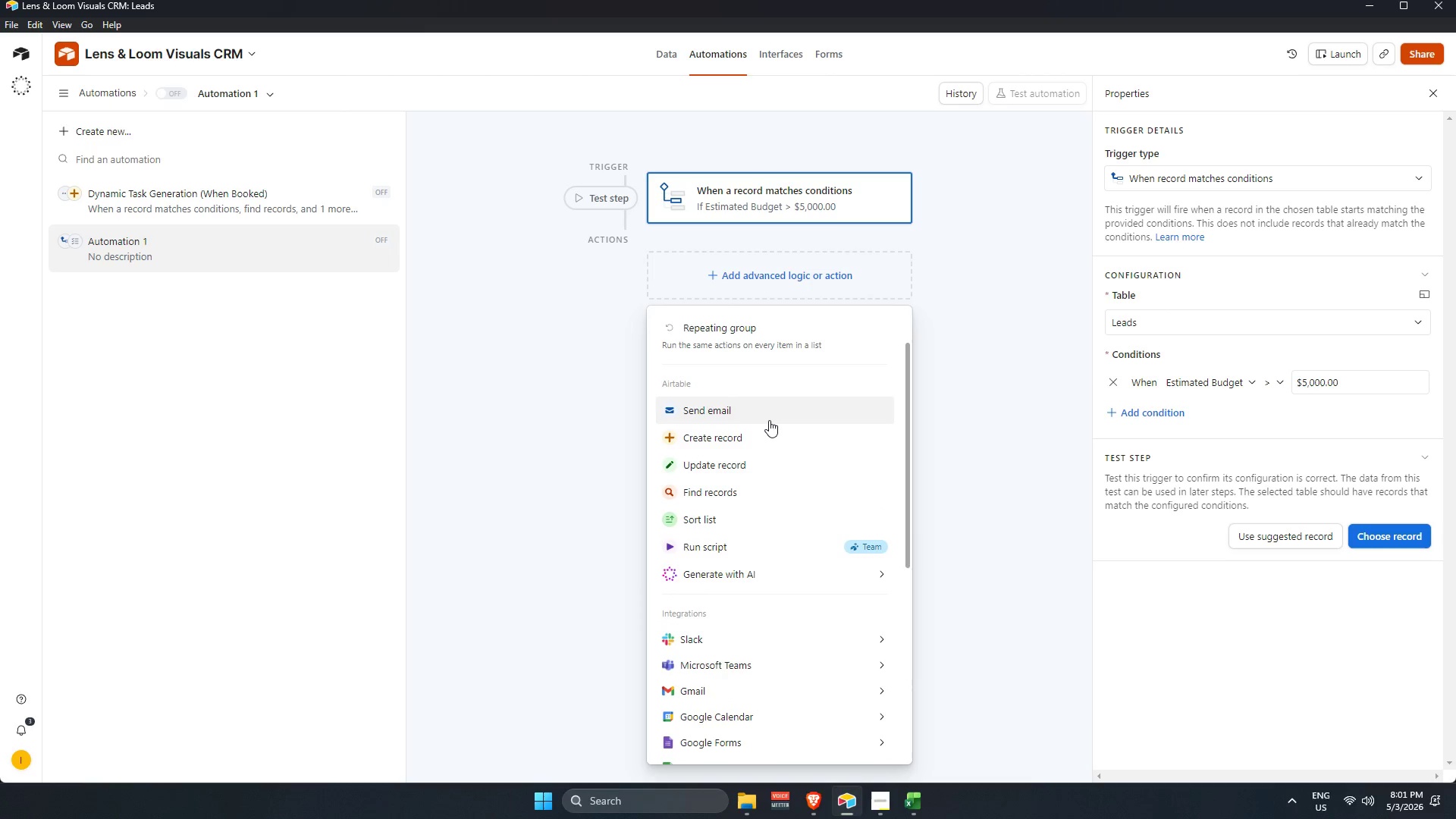 
left_click([769, 419])
 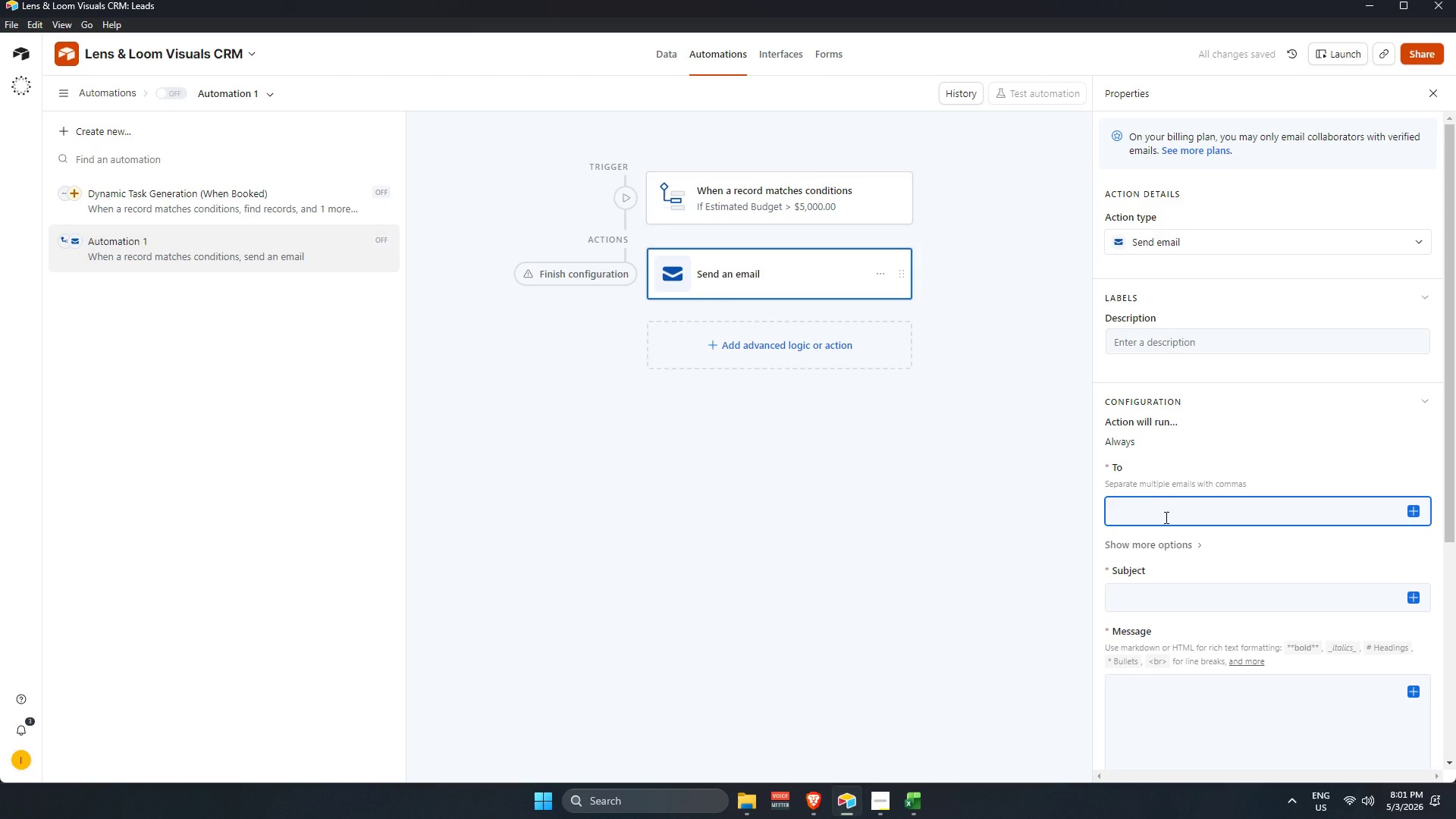 
type(ssebastian )
key(Backspace)
type(pearlirish@gmail.con)
key(Backspace)
type(m)
 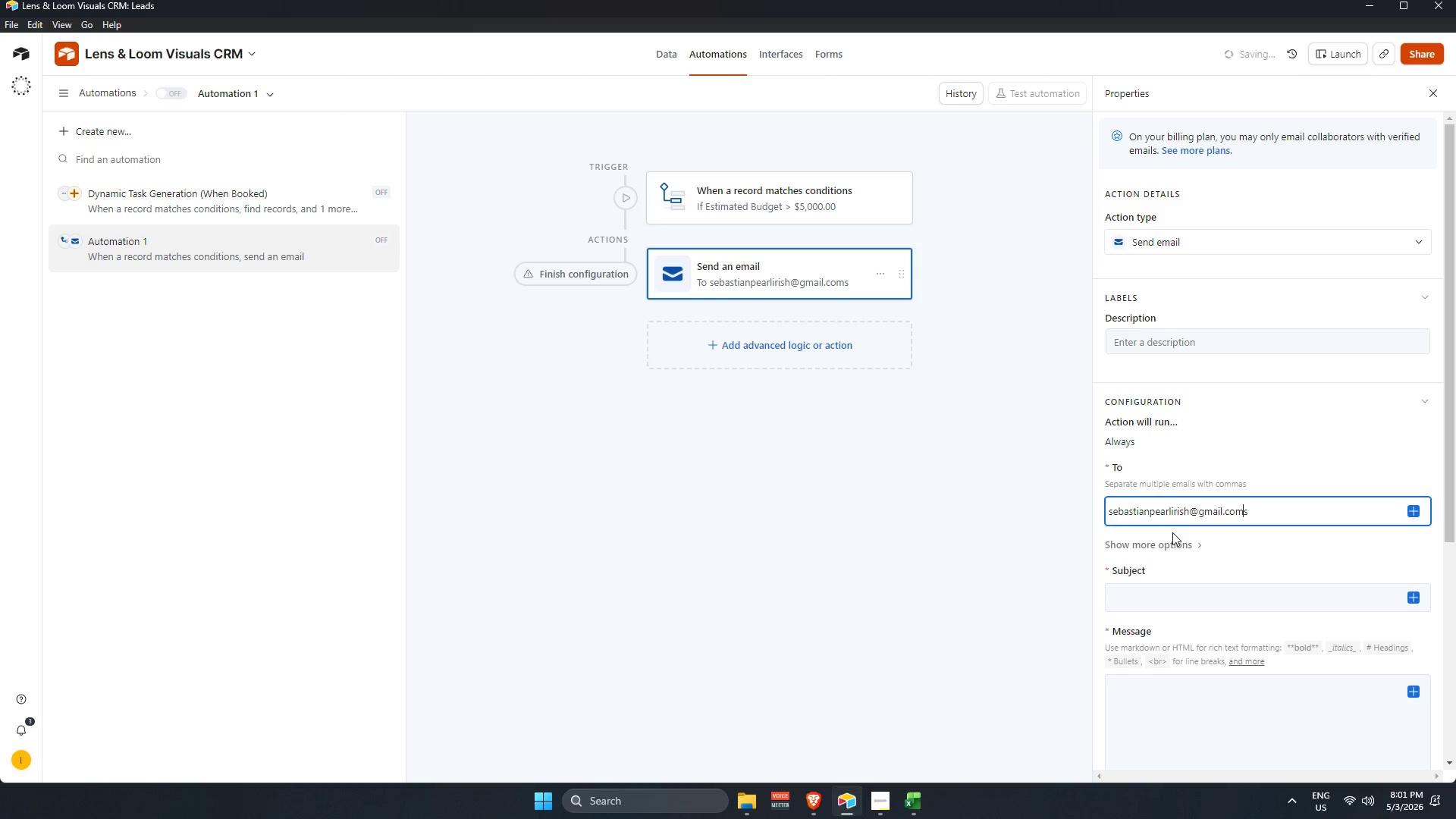 
key(ArrowRight)
 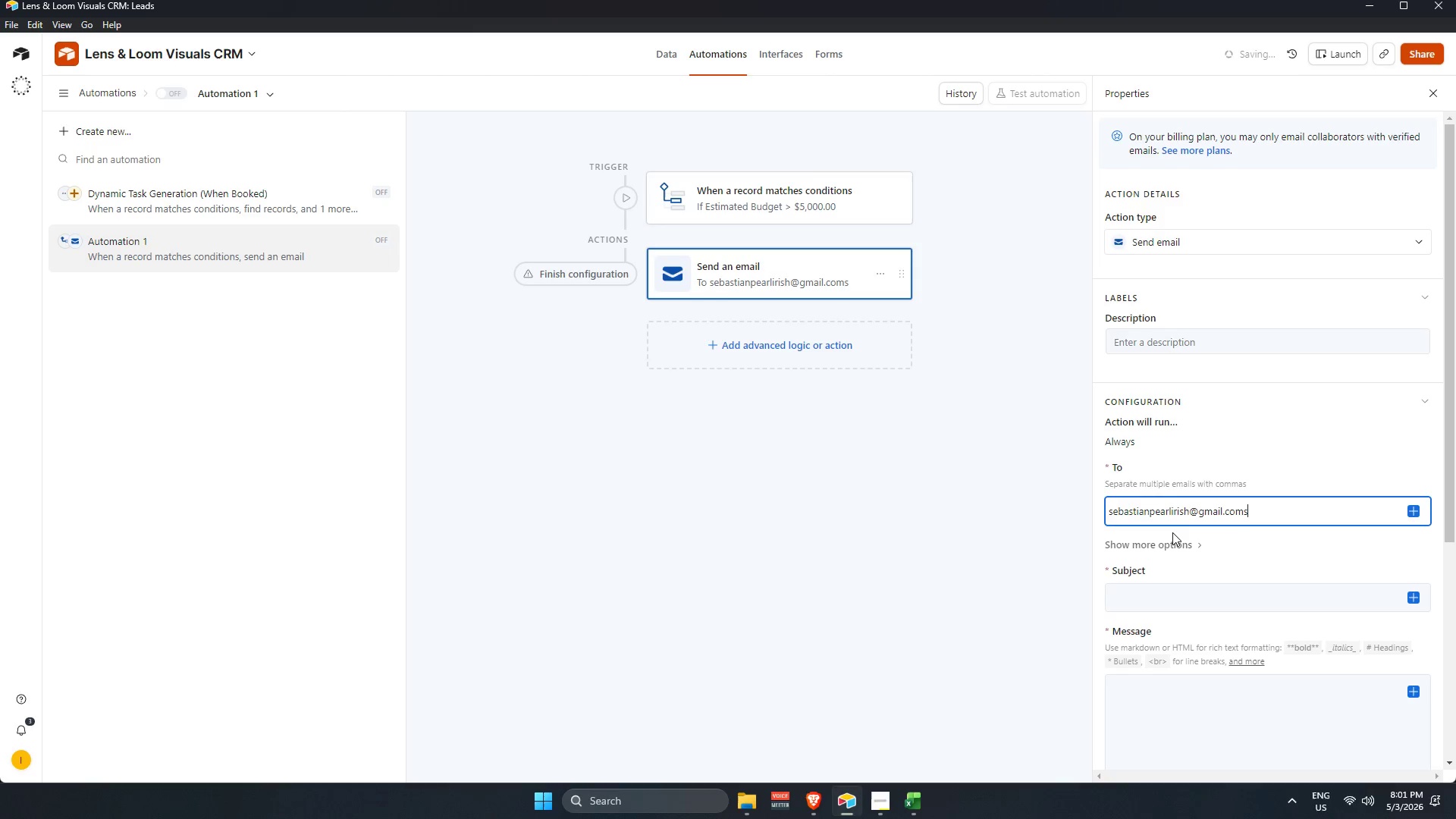 
key(Backspace)
 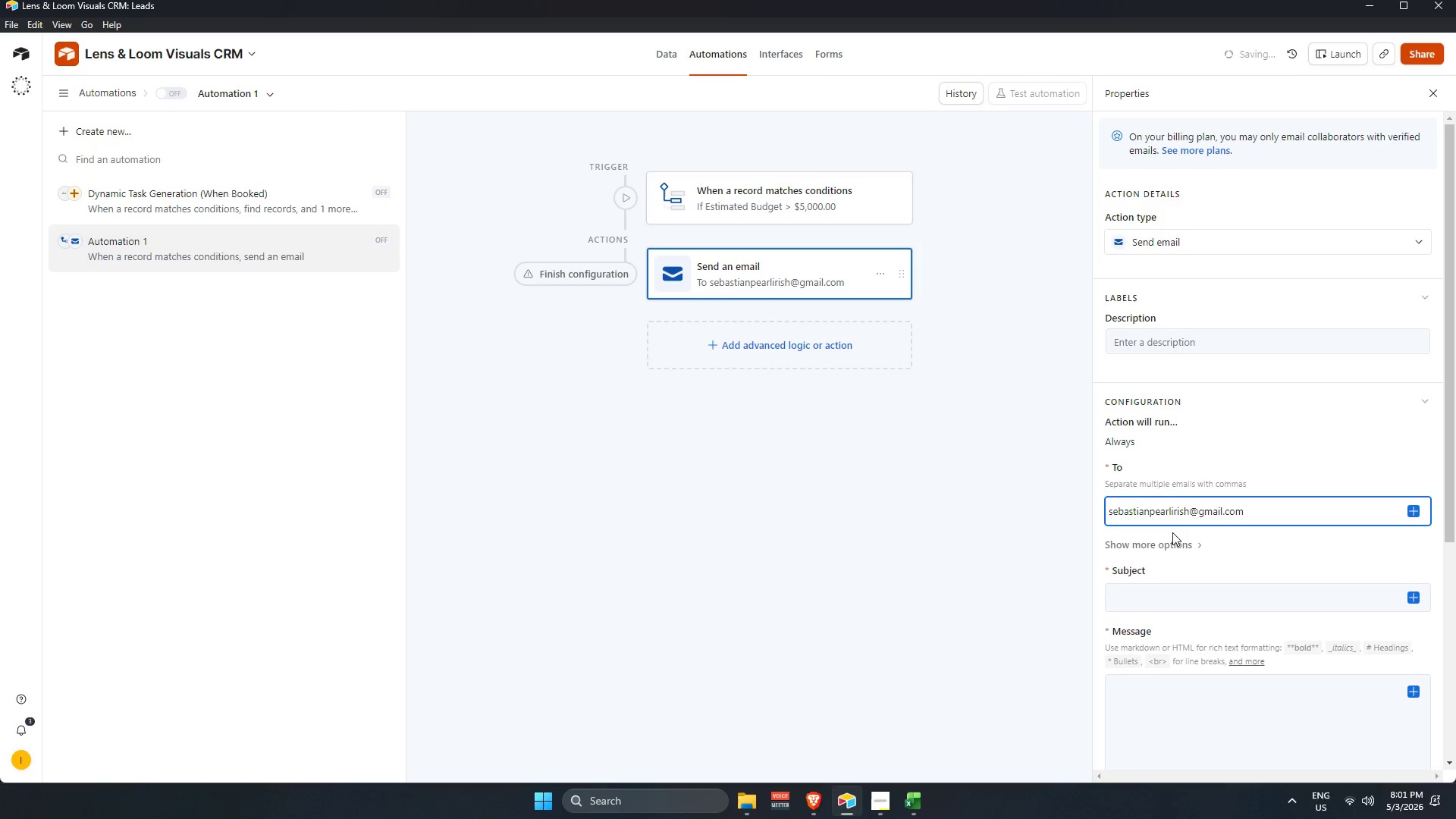 
scroll: coordinate [1172, 532], scroll_direction: up, amount: 1.0
 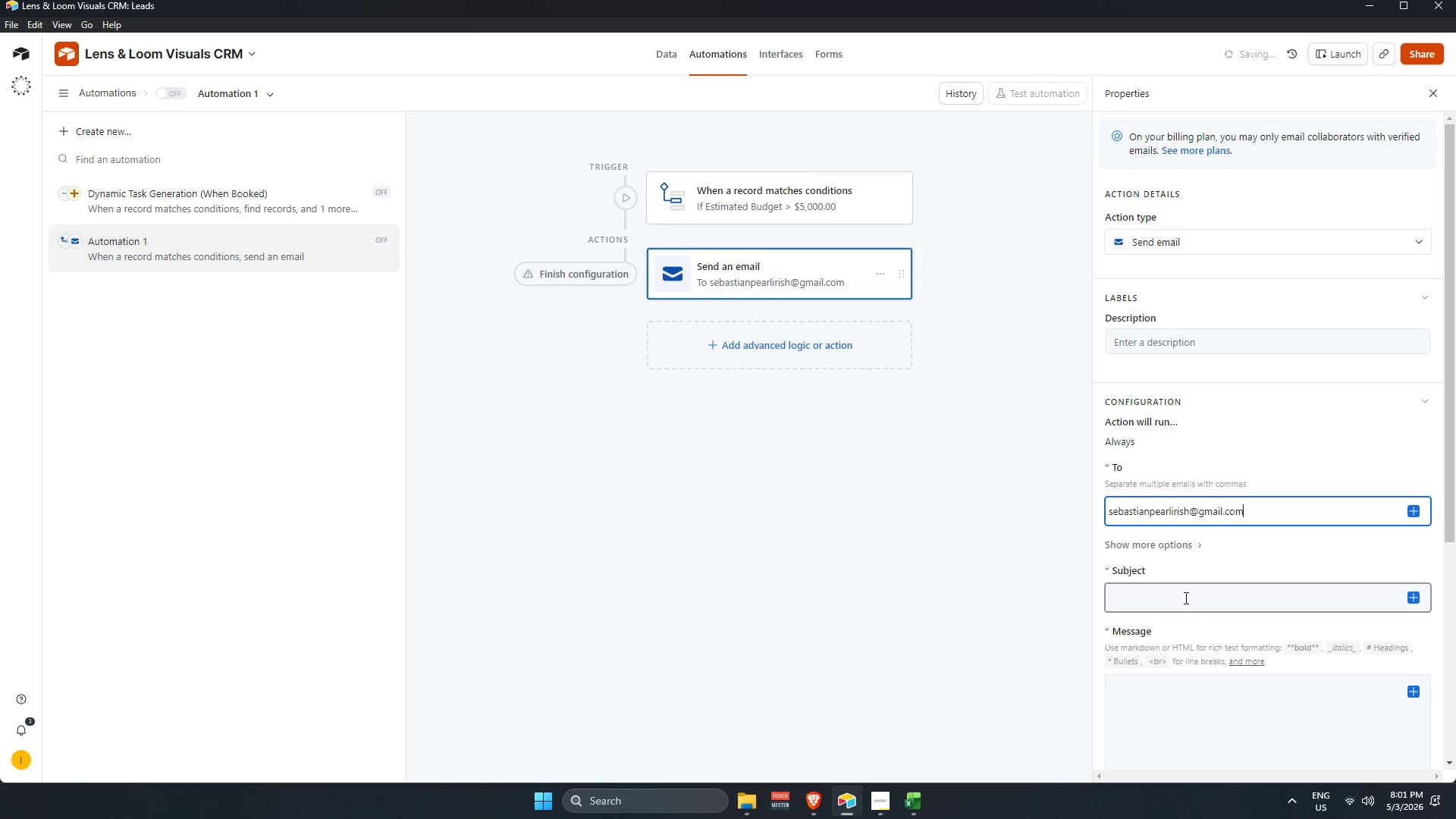 
left_click([1185, 598])
 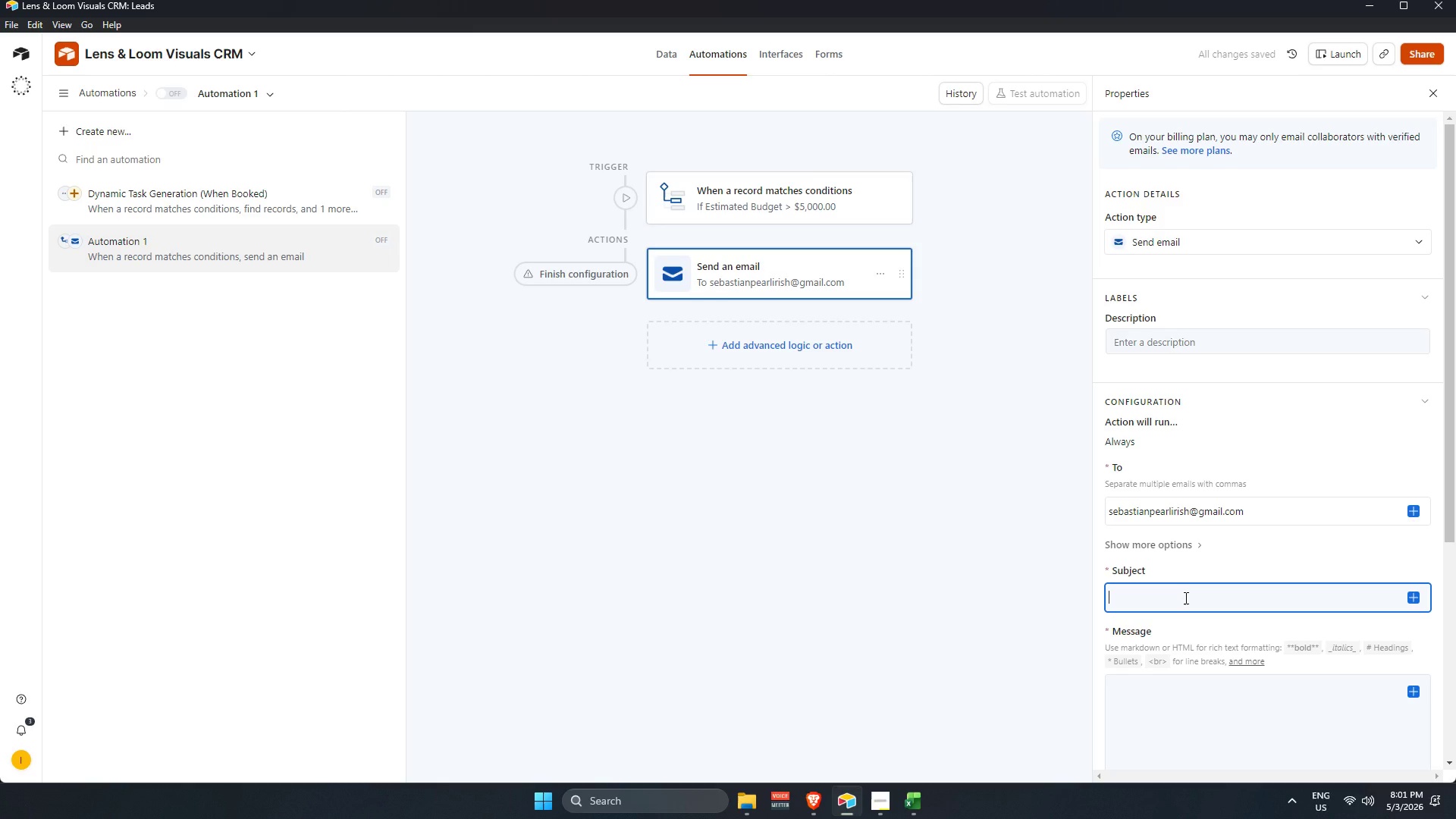 
type(High V)
key(Backspace)
key(Backspace)
type(-Value Lead Alert!)
 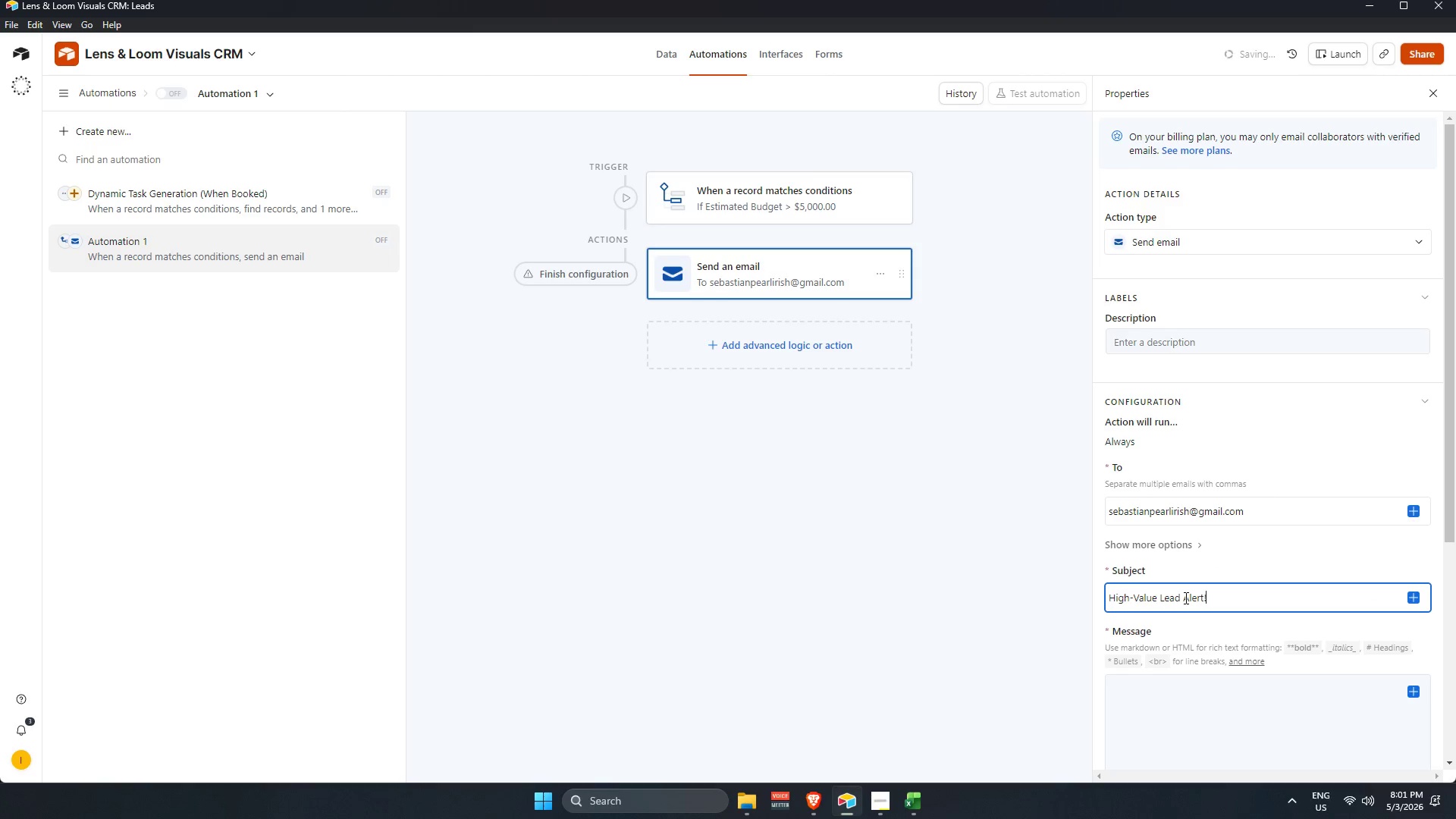 
scroll: coordinate [1250, 548], scroll_direction: down, amount: 1.0
 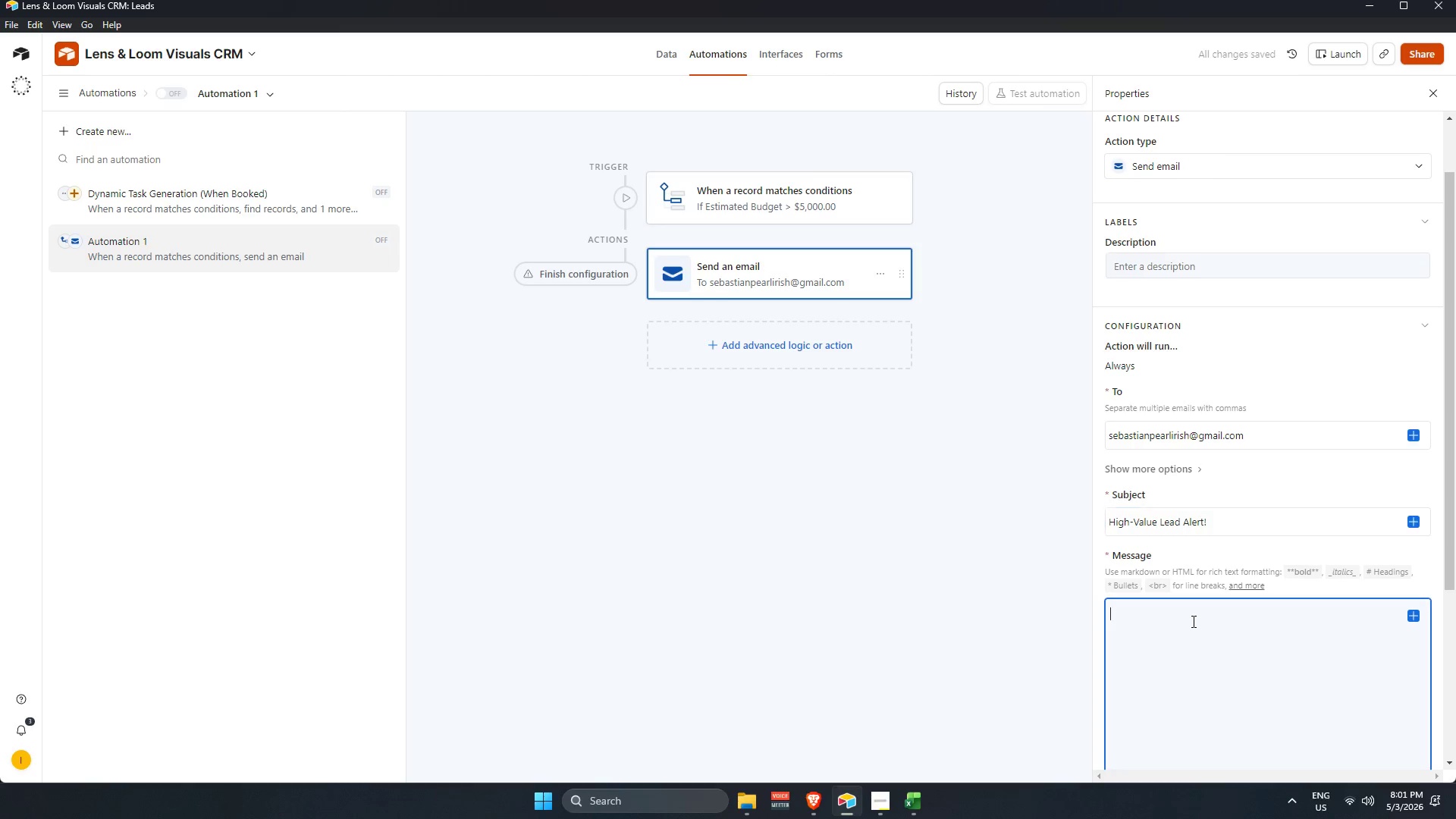 
type({lead)
 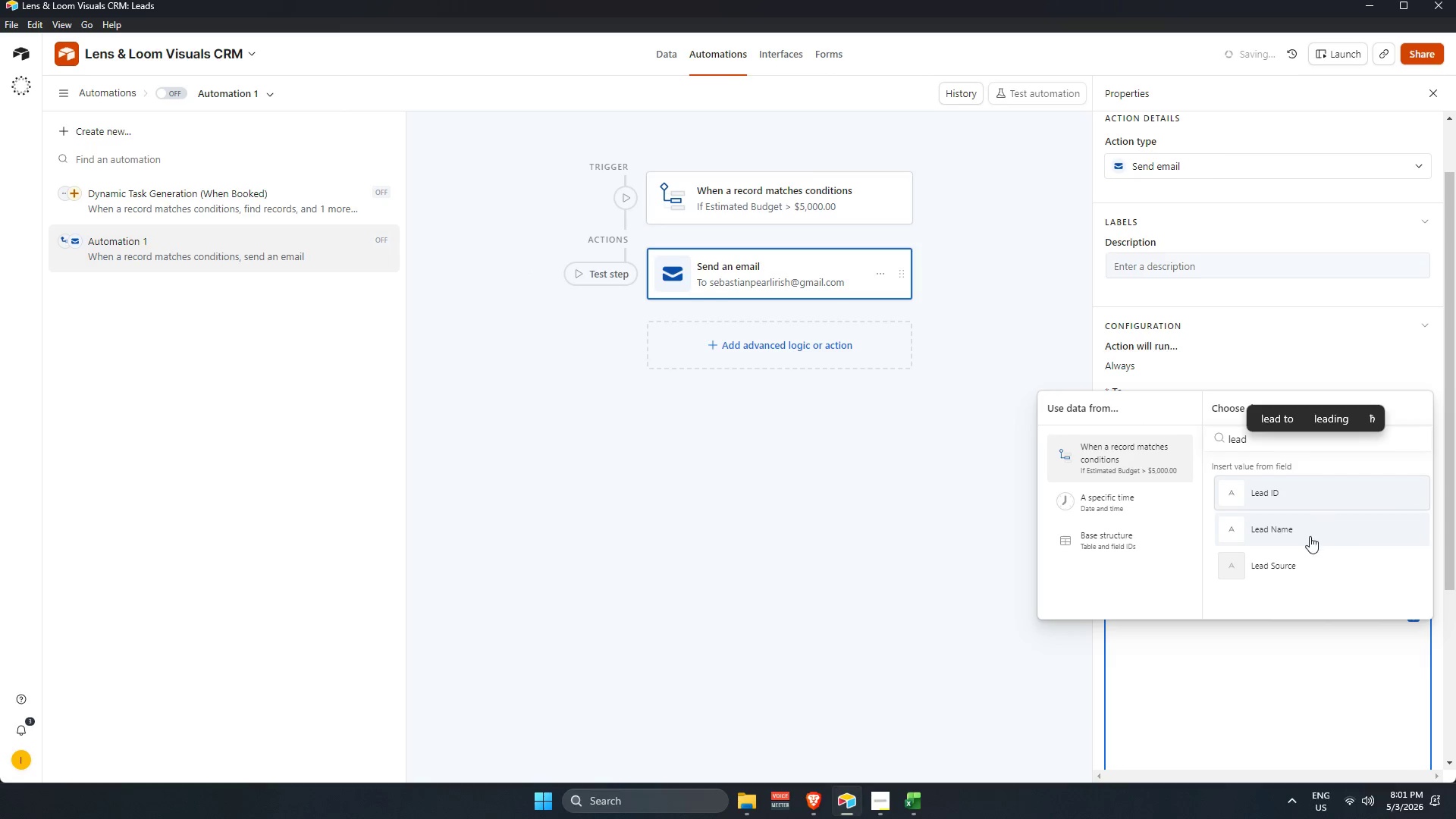 
left_click([1309, 530])
 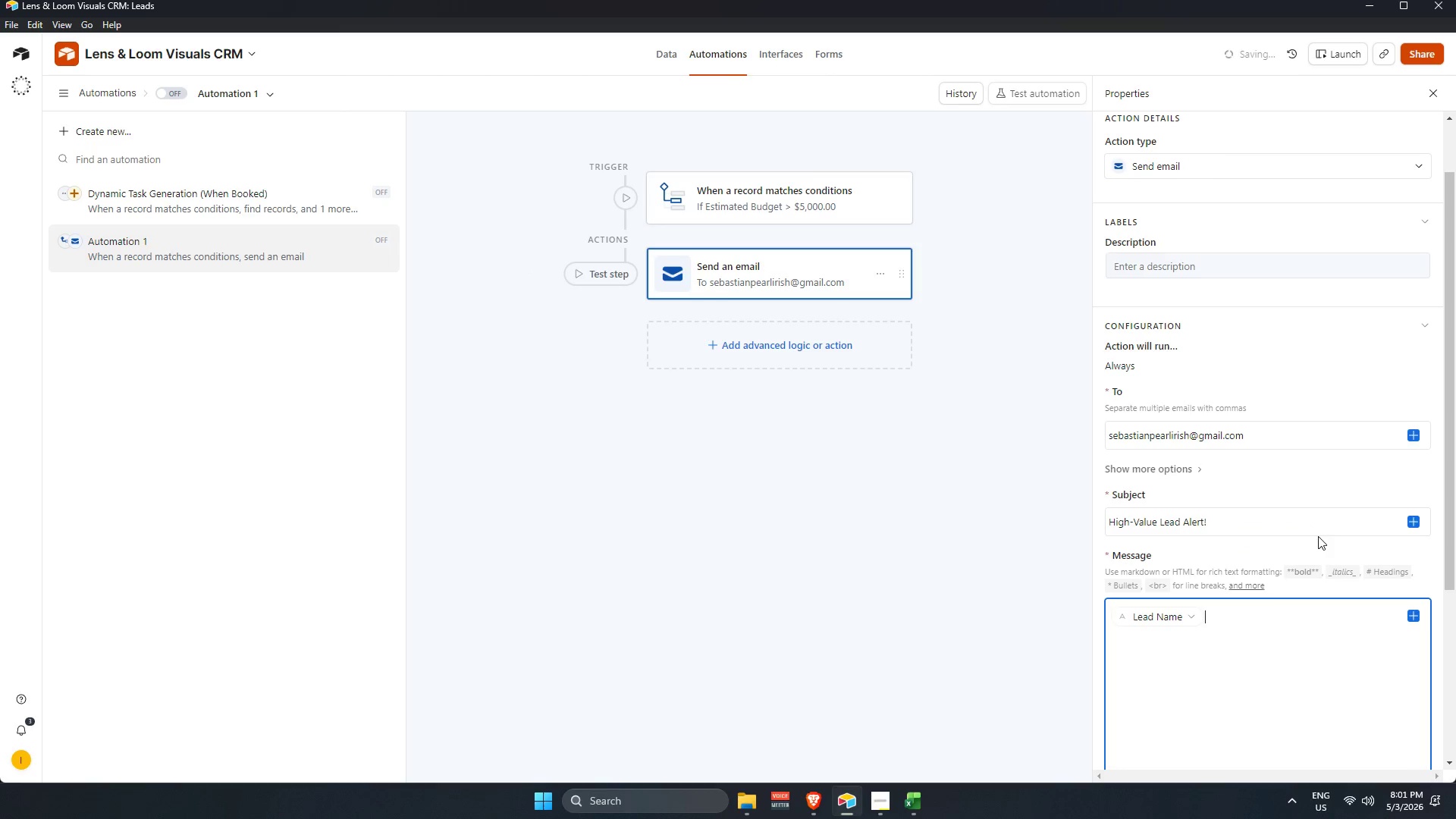 
type( submitted a )
 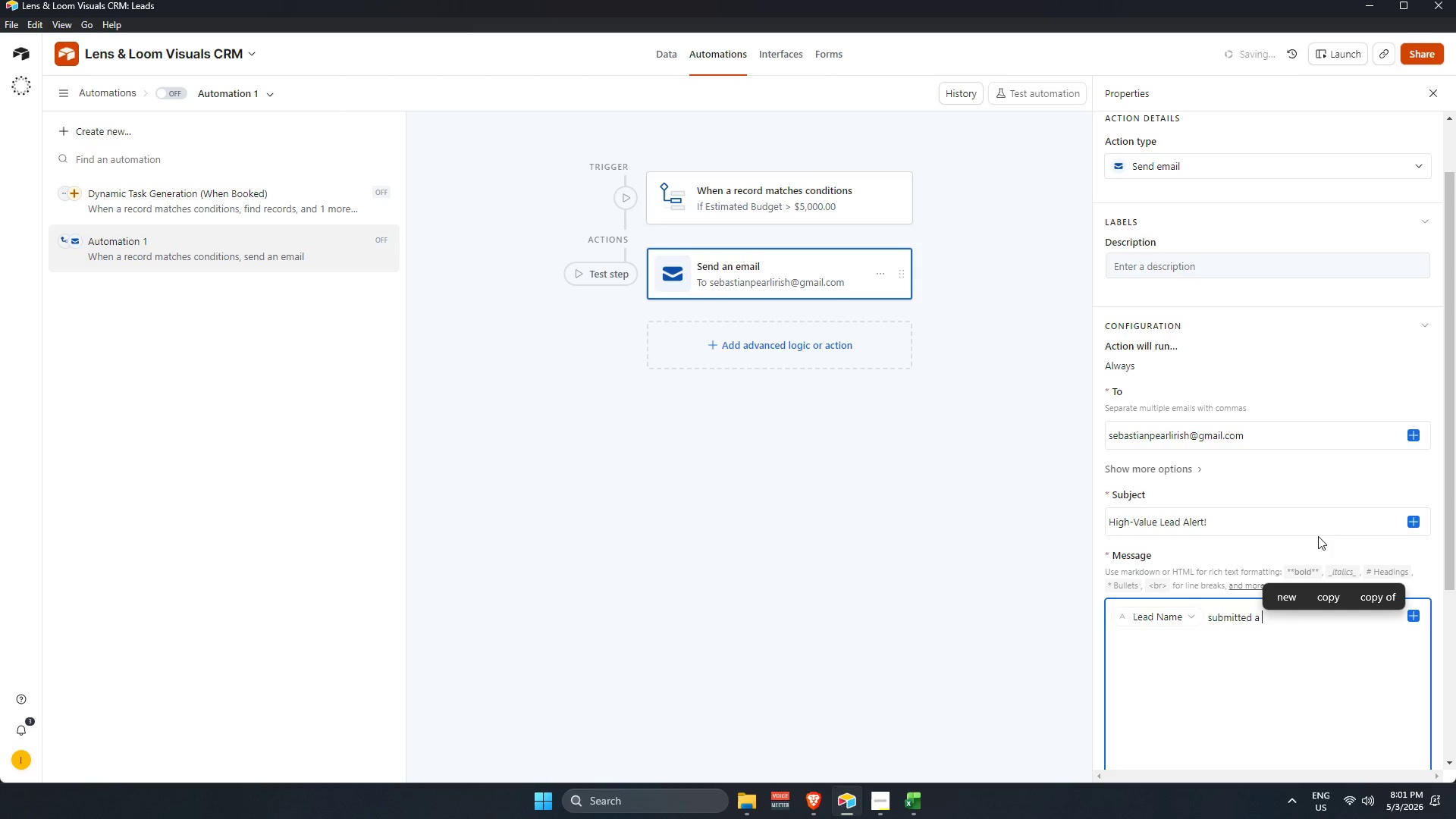 
wait(6.69)
 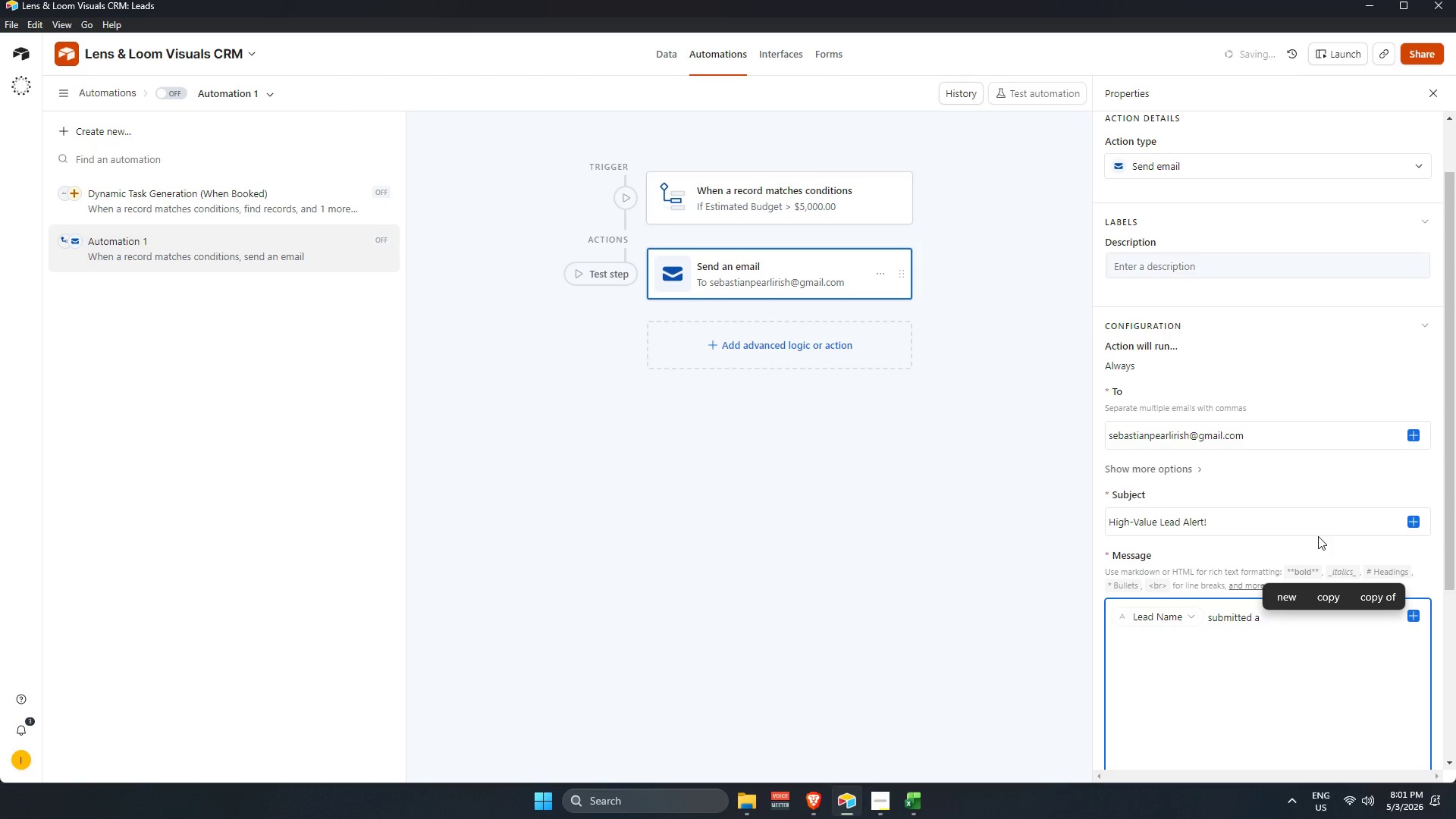 
type(${estim)
 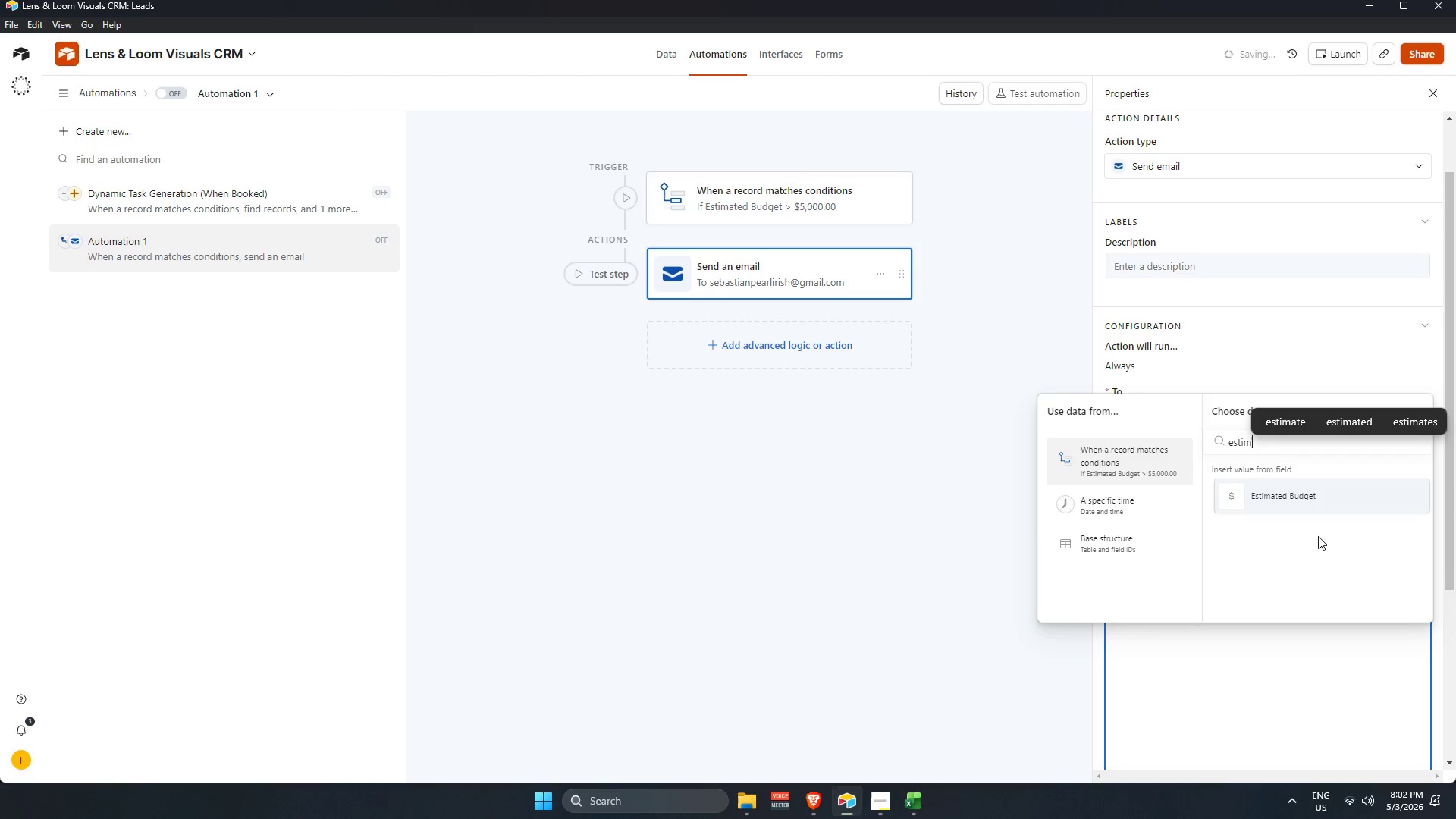 
key(Enter)
 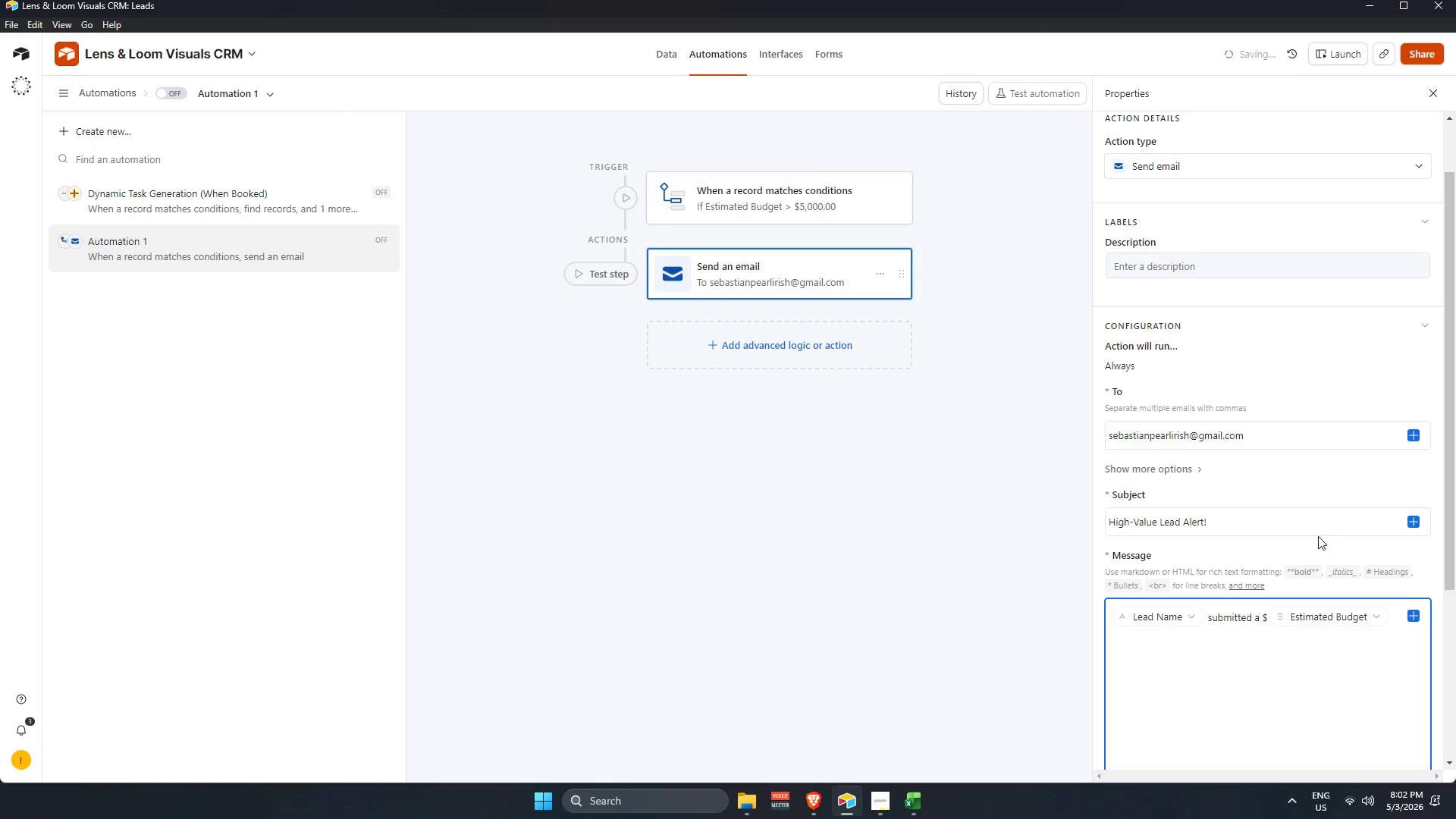 
type( inquiry for {inquiry)
 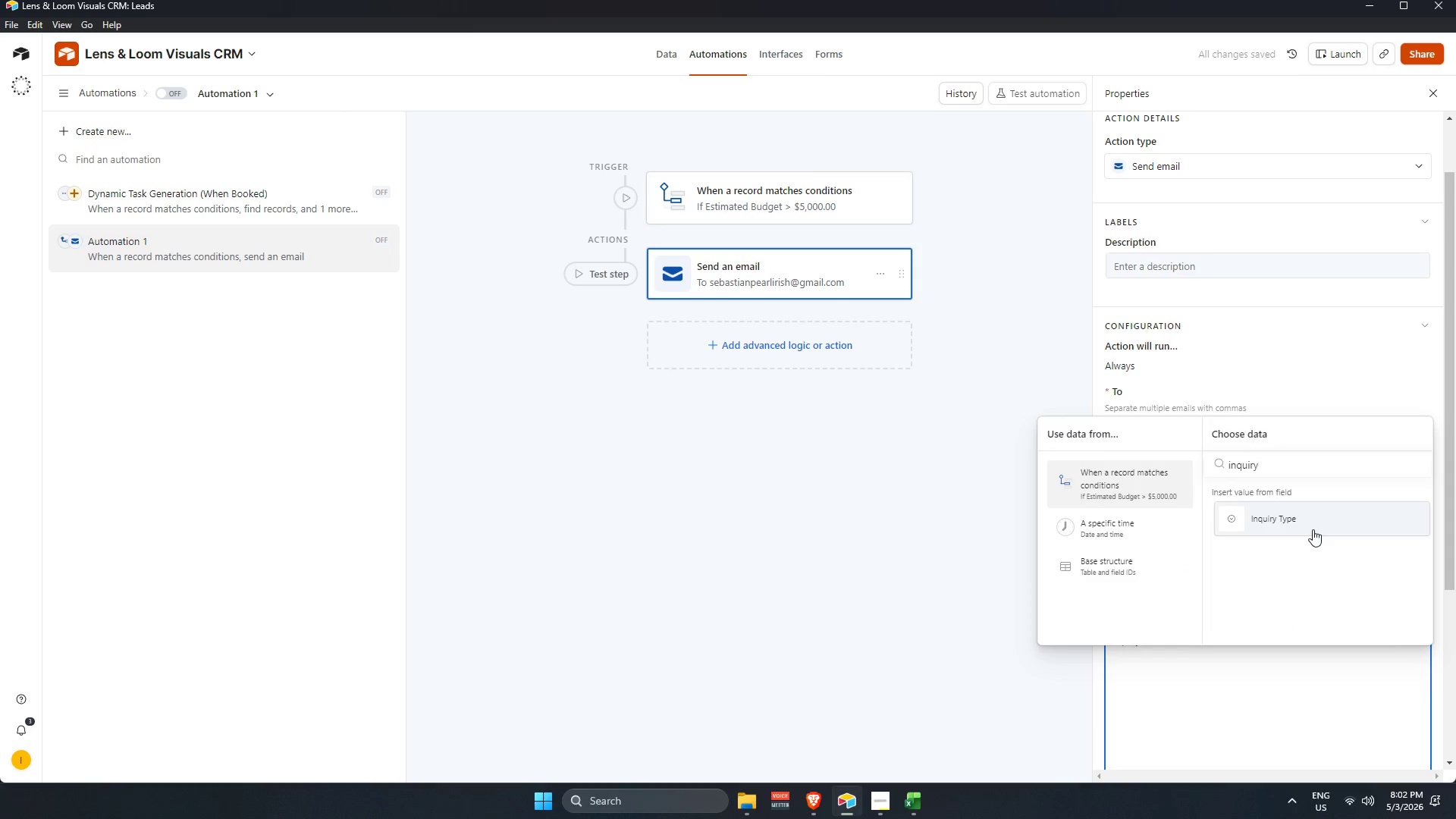 
 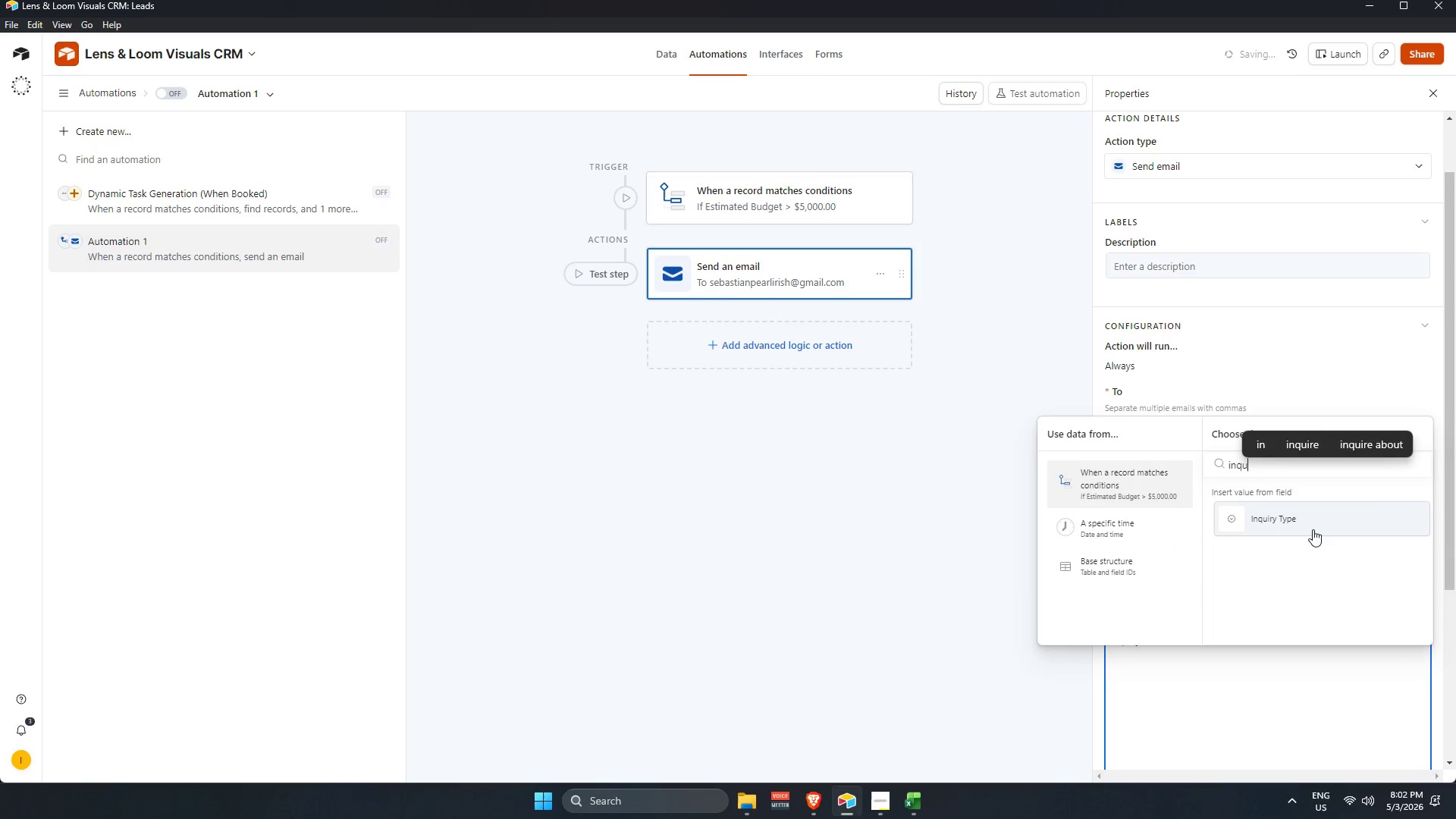 
key(Enter)
 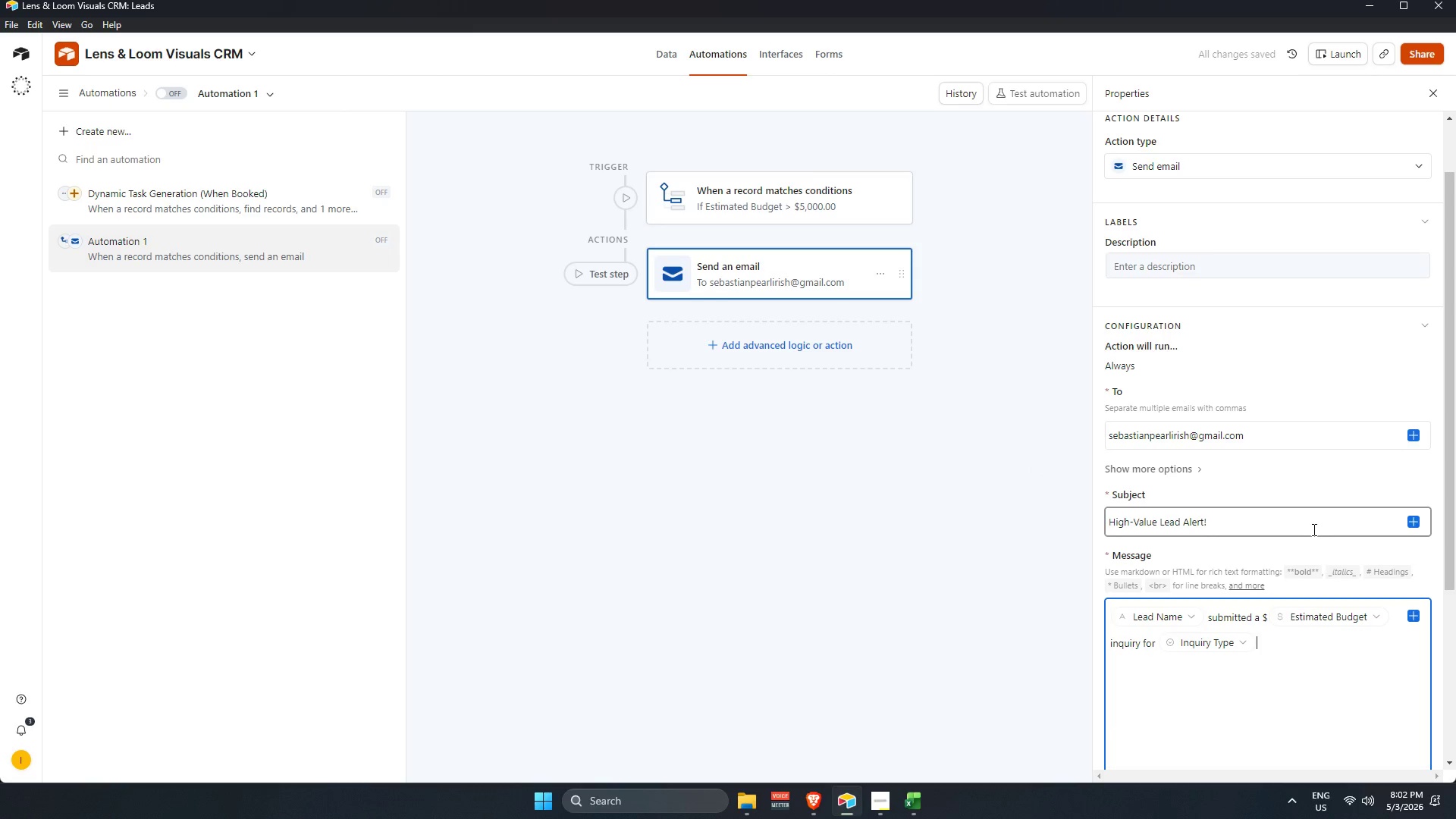 
key(Backspace)
type({inq)
 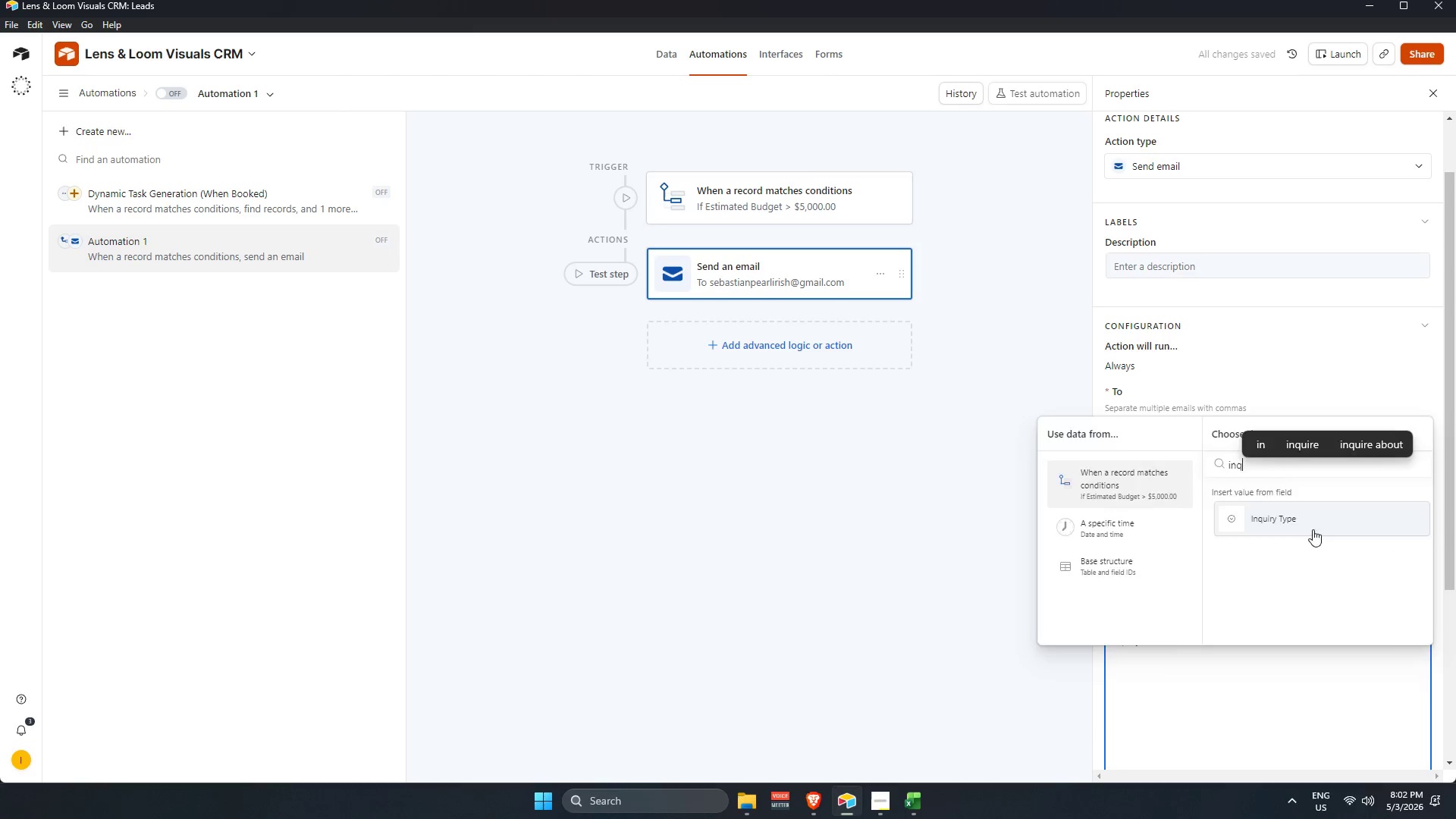 
key(Enter)
 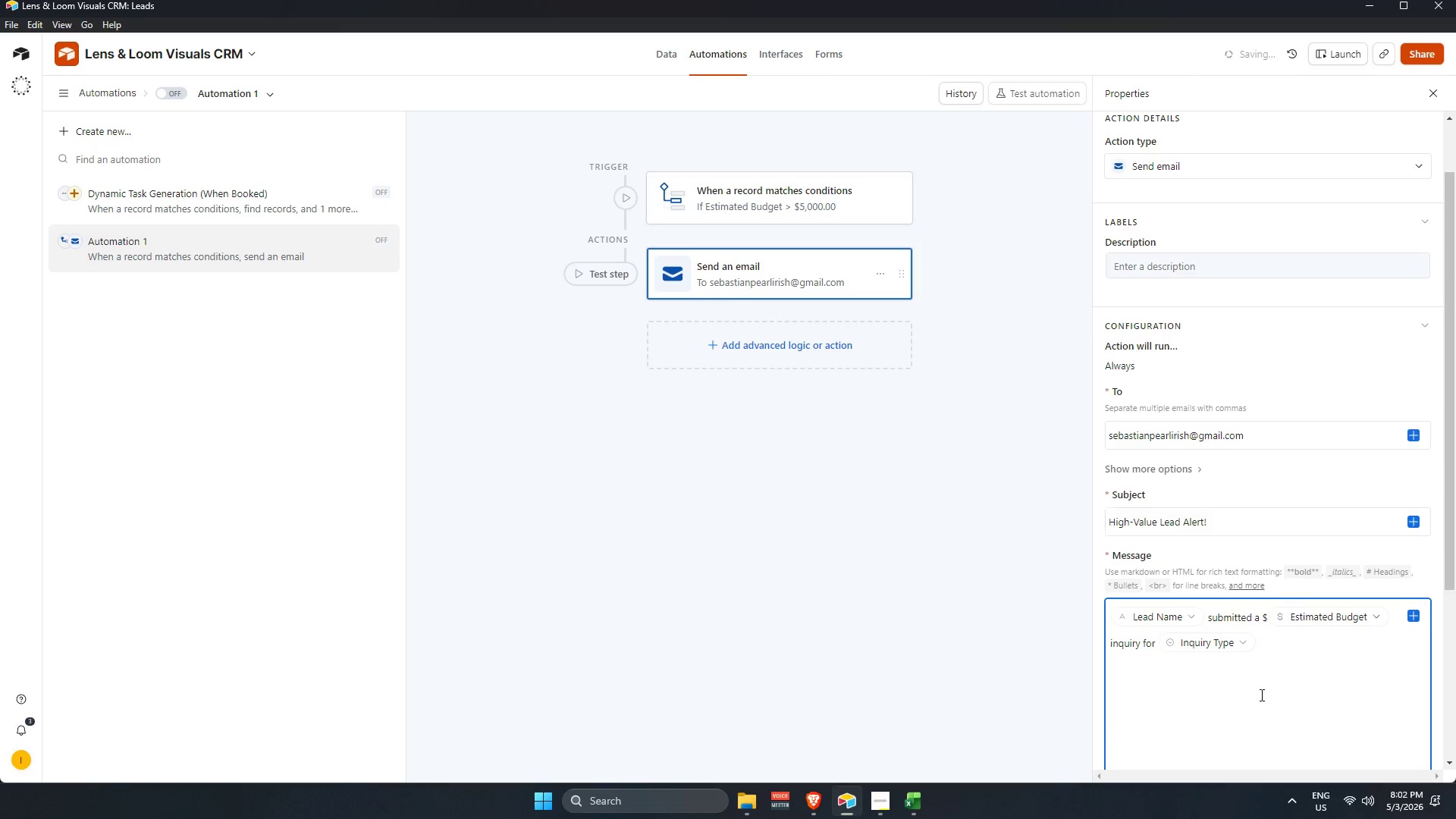 
hold_key(key=ShiftLeft, duration=0.59)
 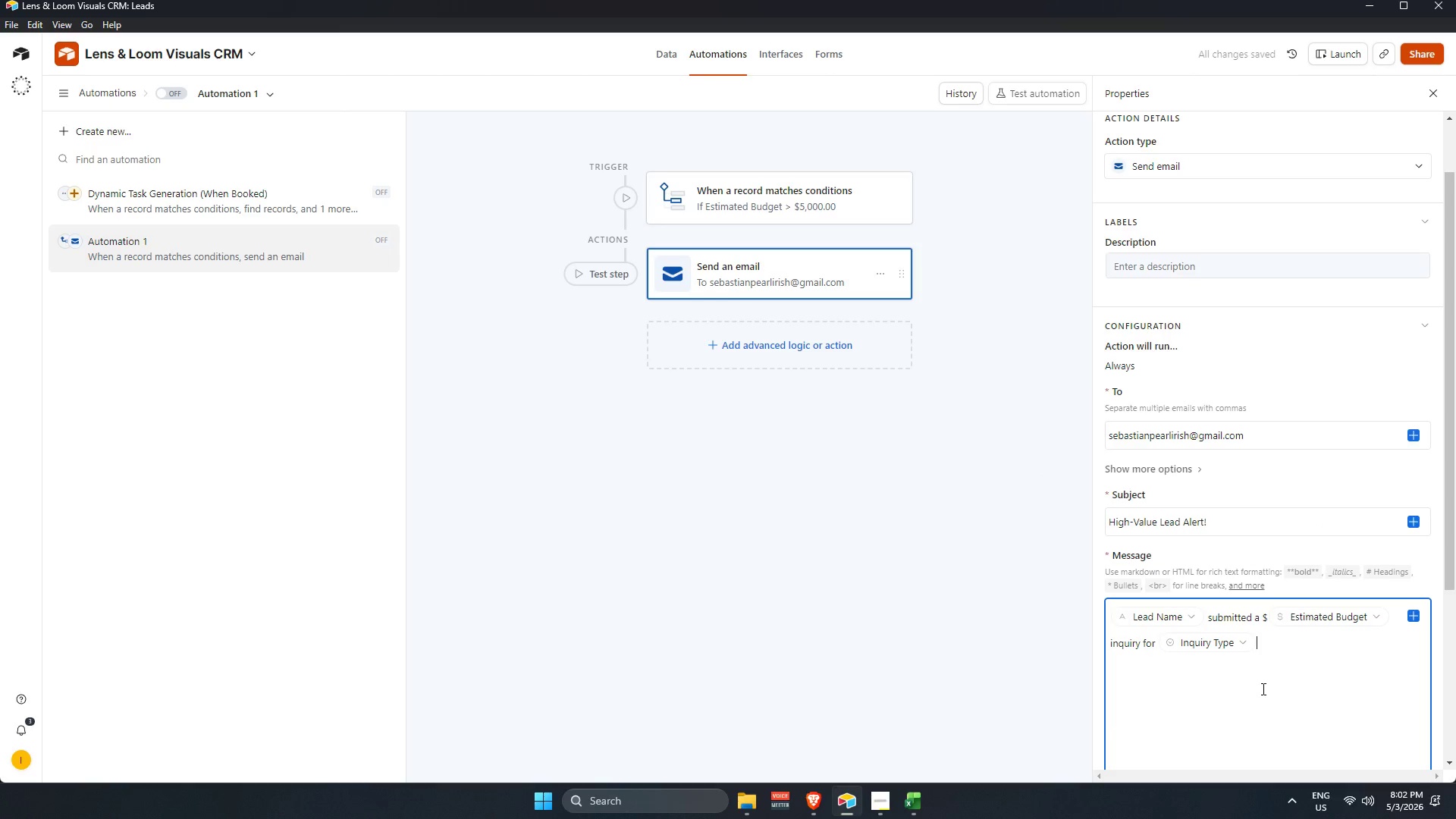 
key(Period)
 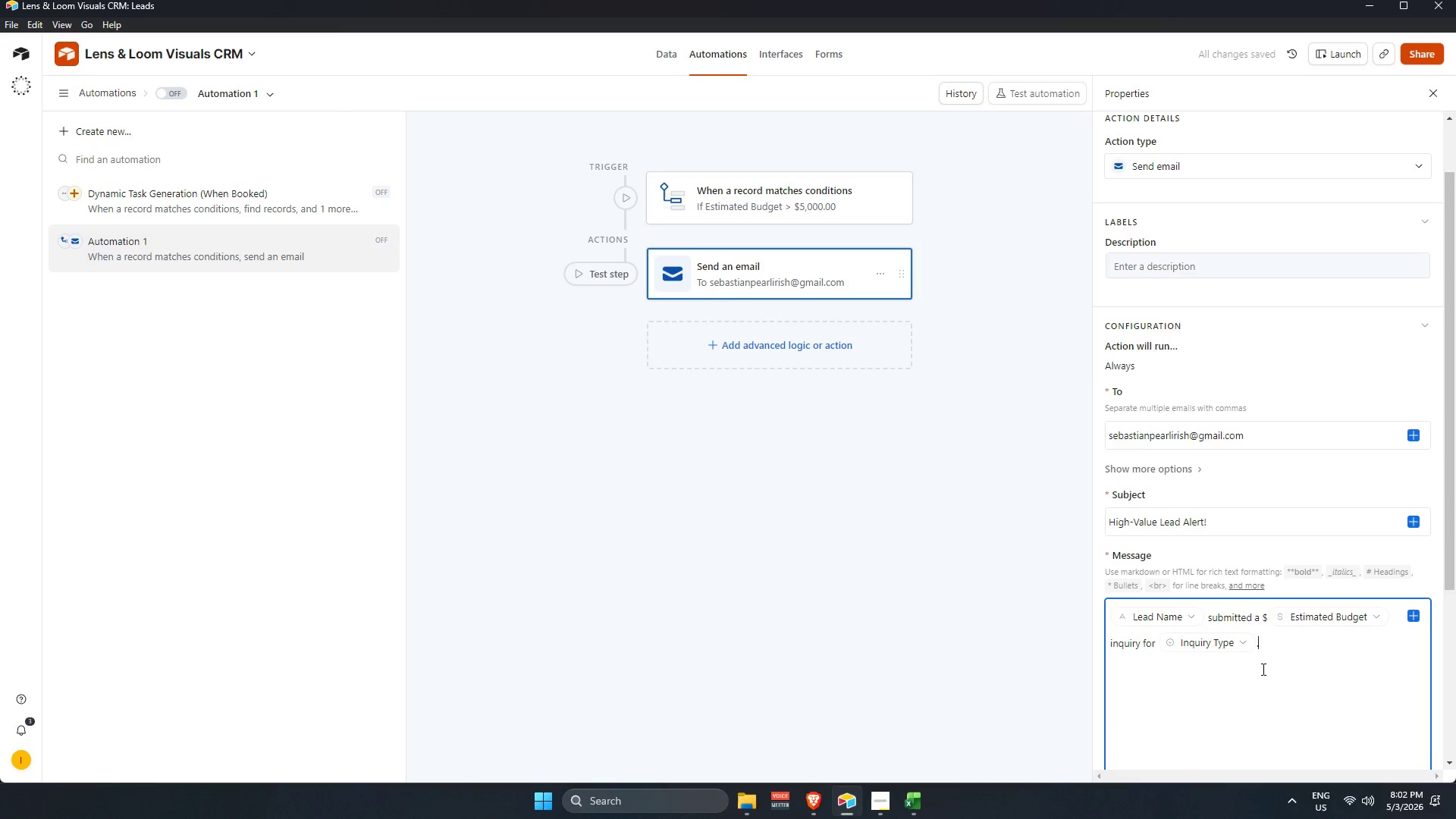 
scroll: coordinate [1399, 529], scroll_direction: down, amount: 10.0
 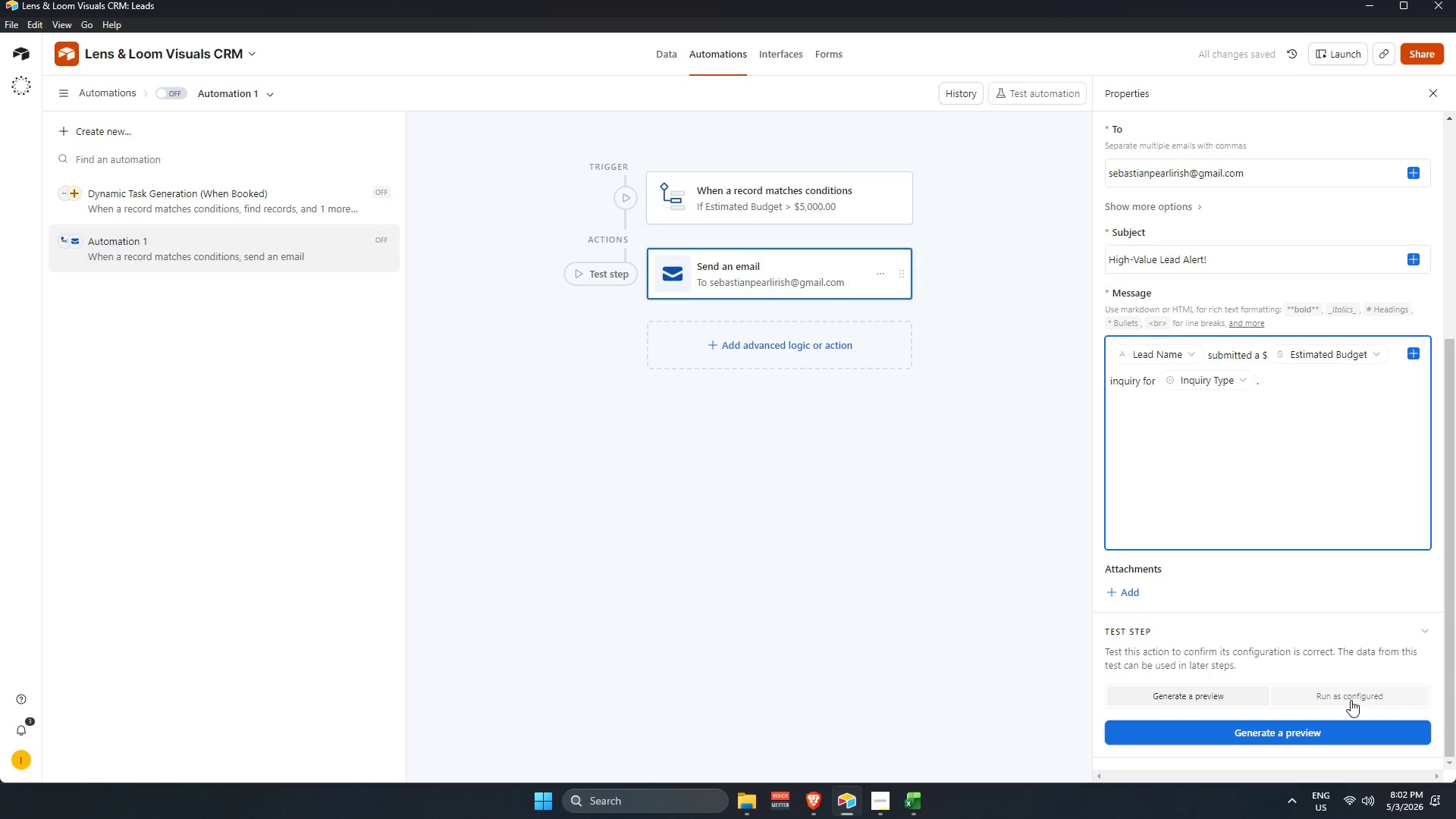 
double_click([1340, 720])
 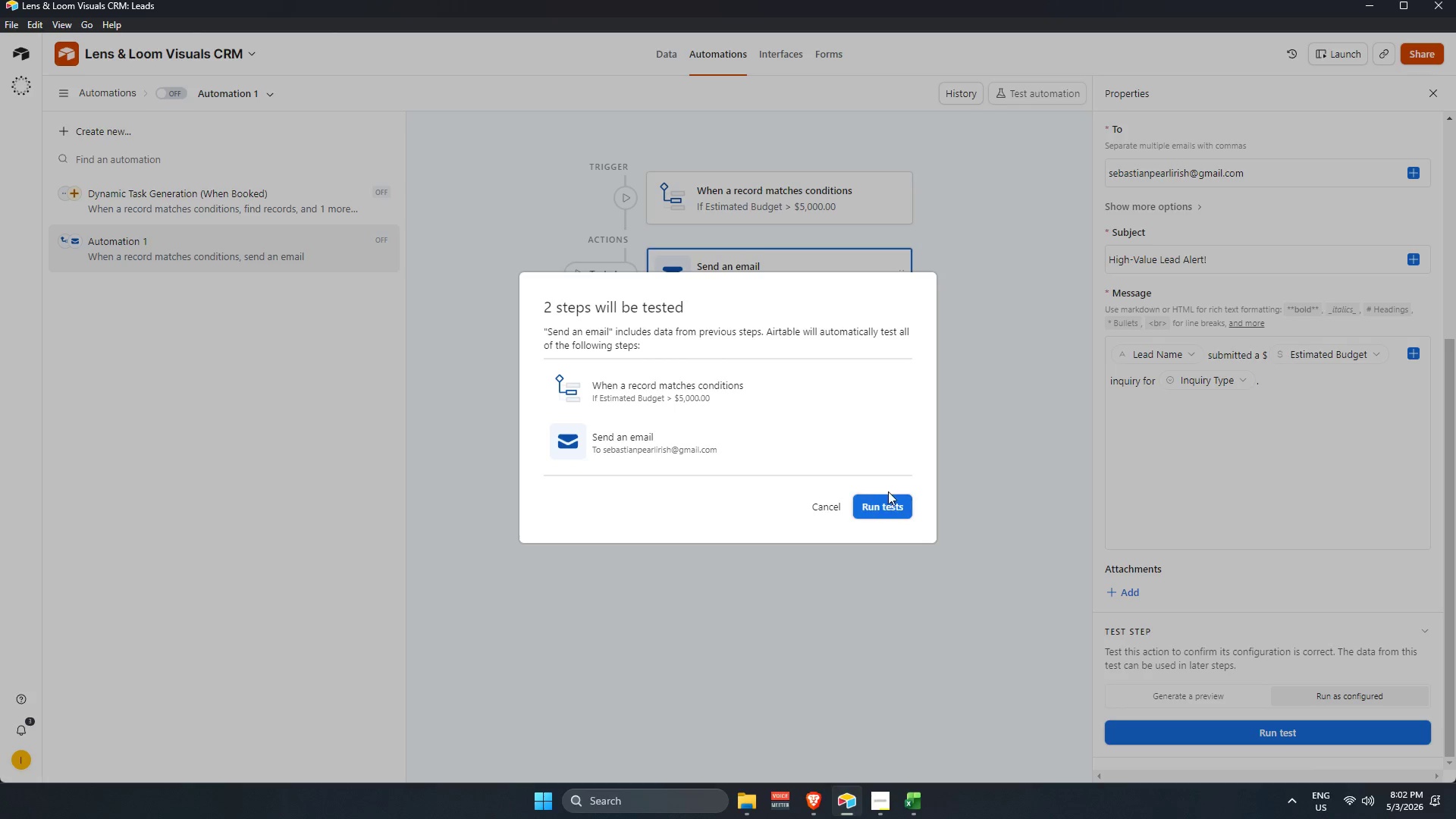 
left_click([890, 497])
 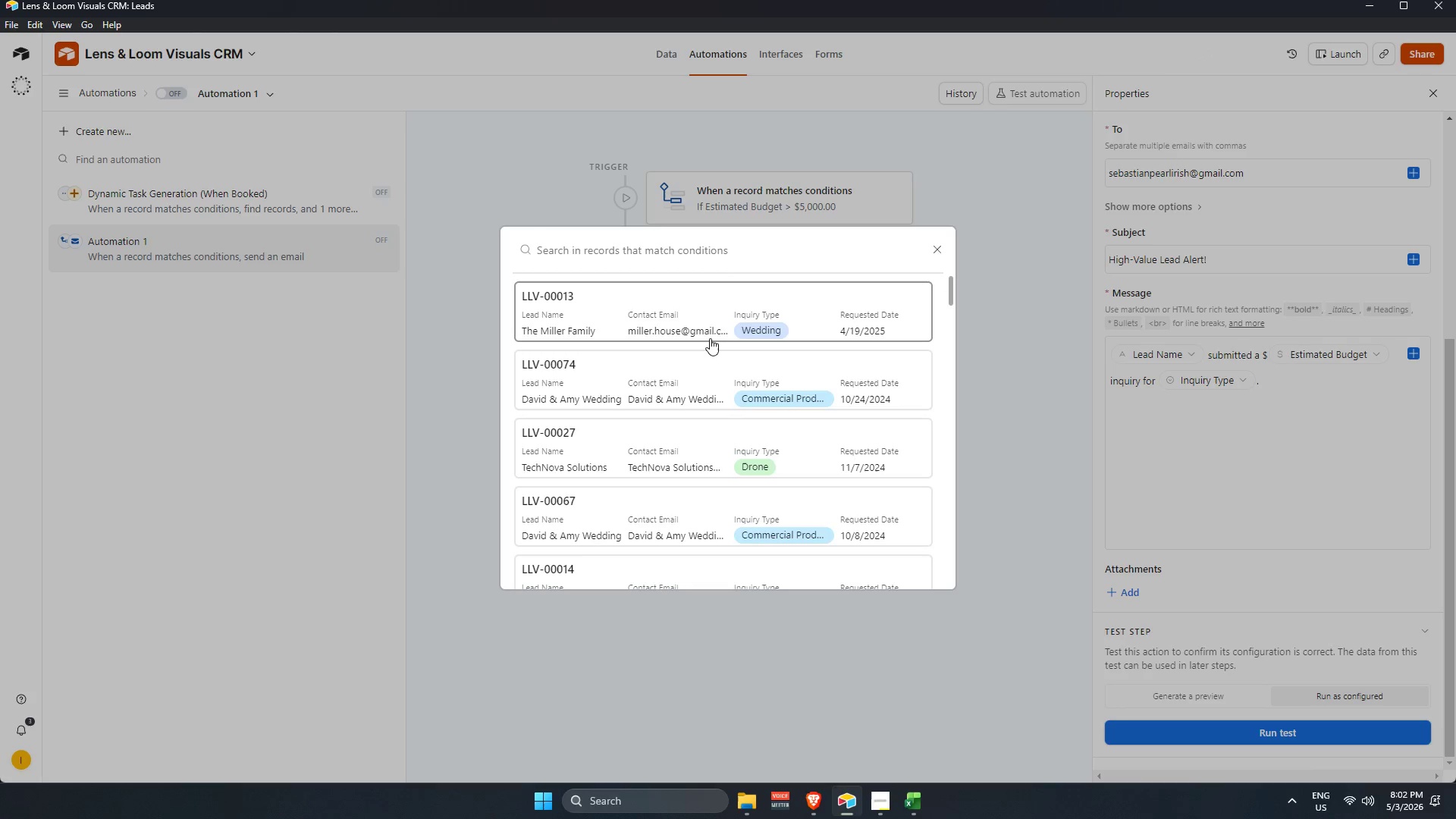 
left_click([714, 315])
 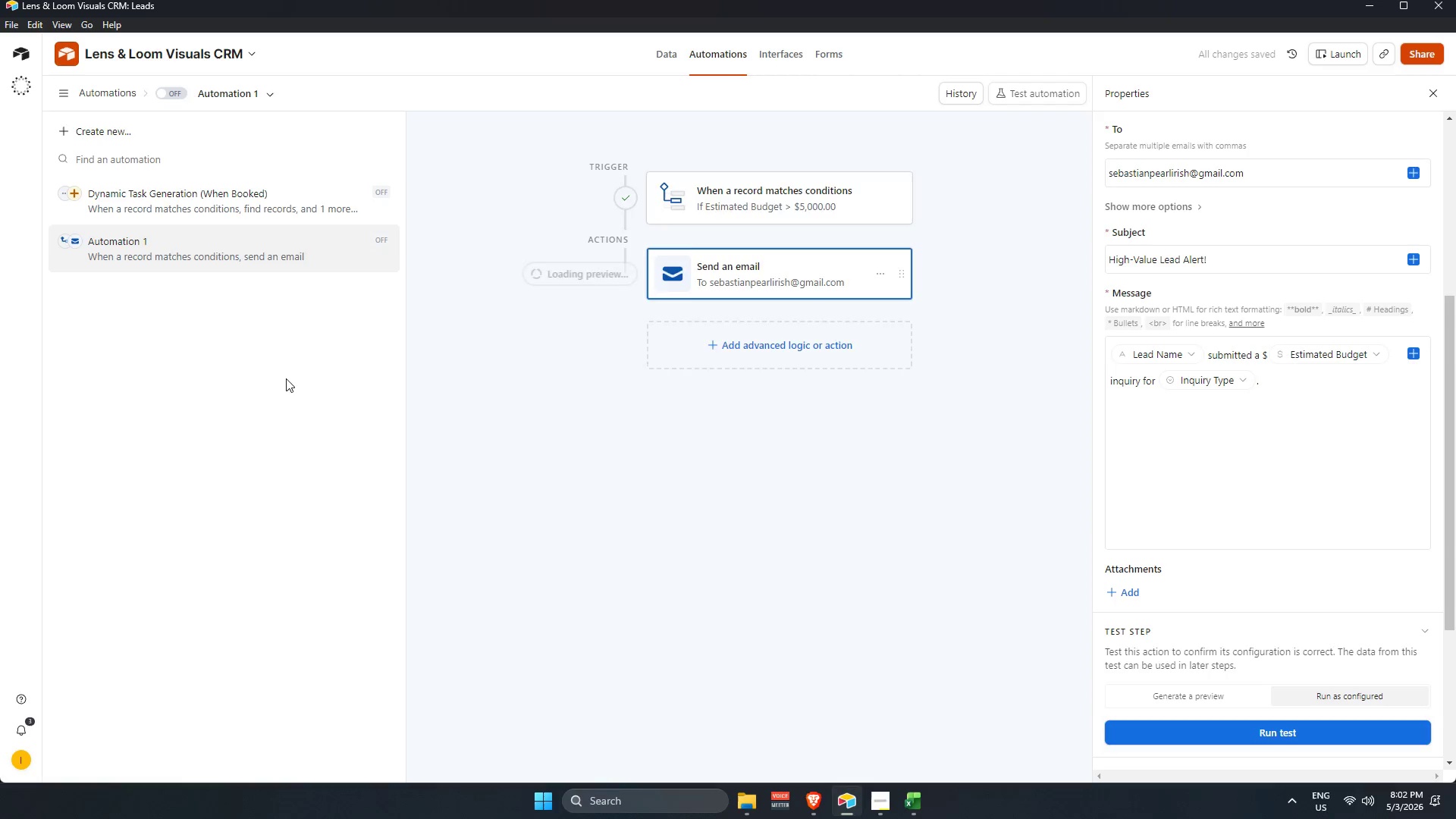 
left_click([1070, 441])
 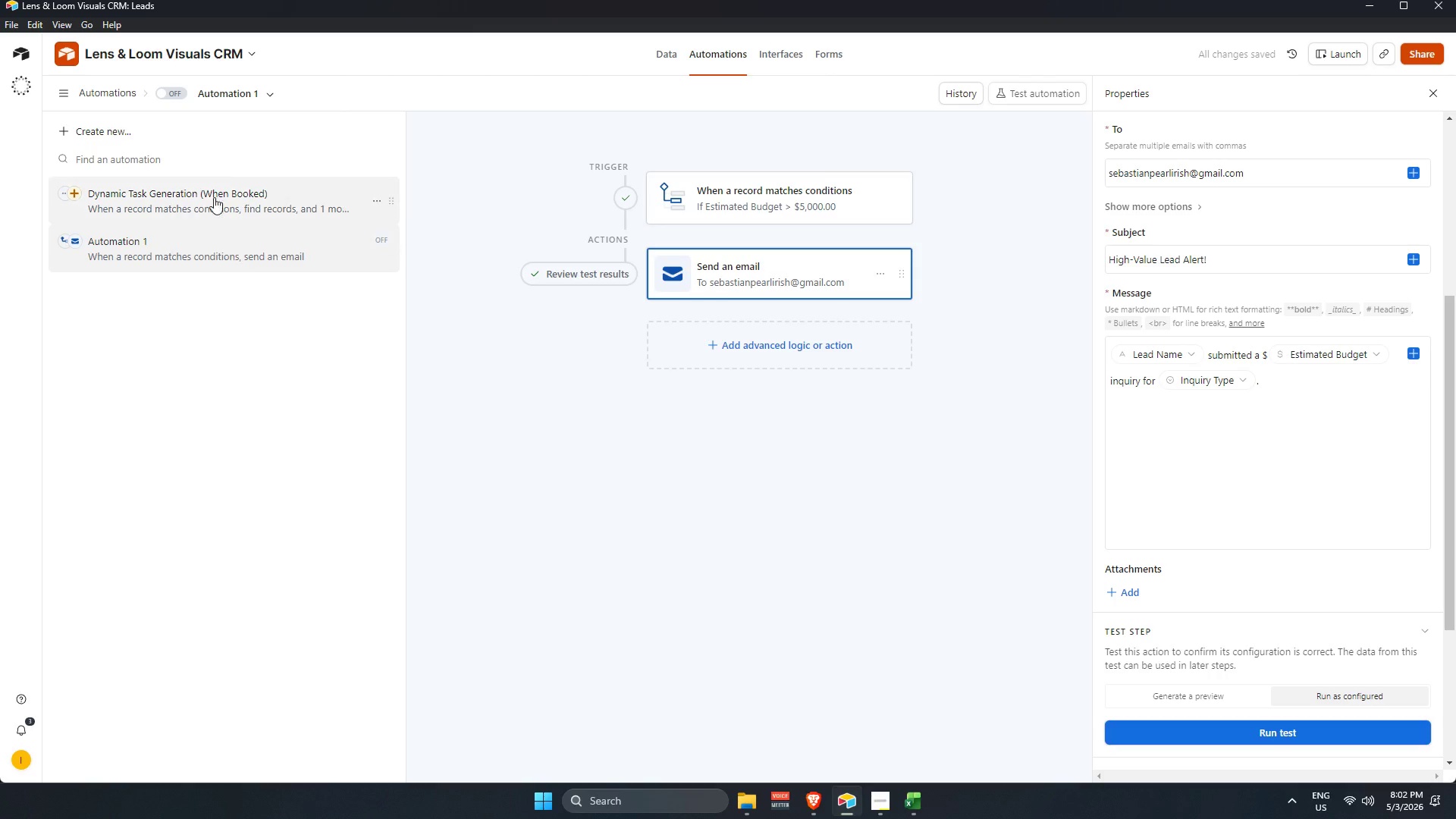 
left_click([213, 196])
 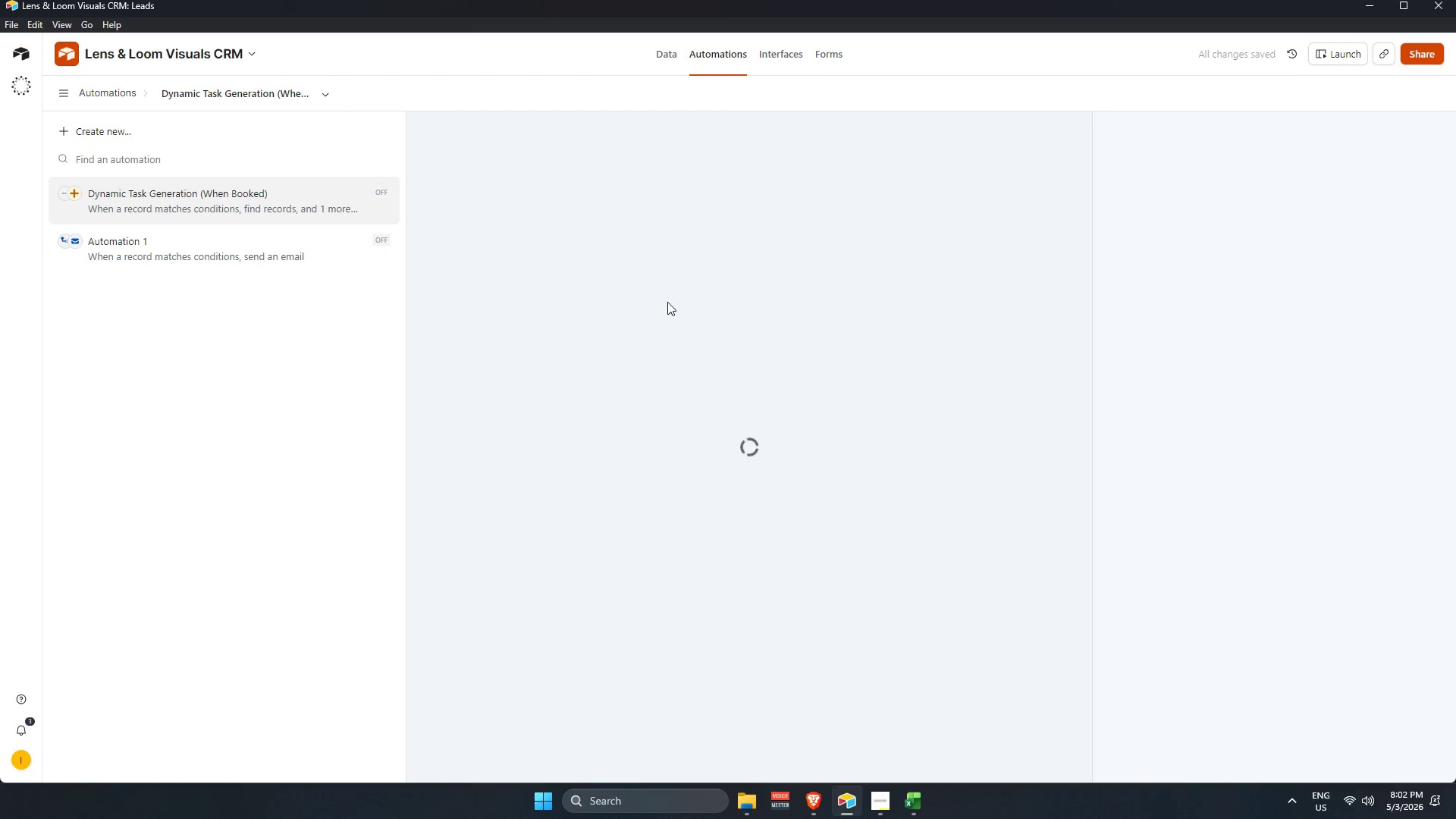 
left_click([163, 258])
 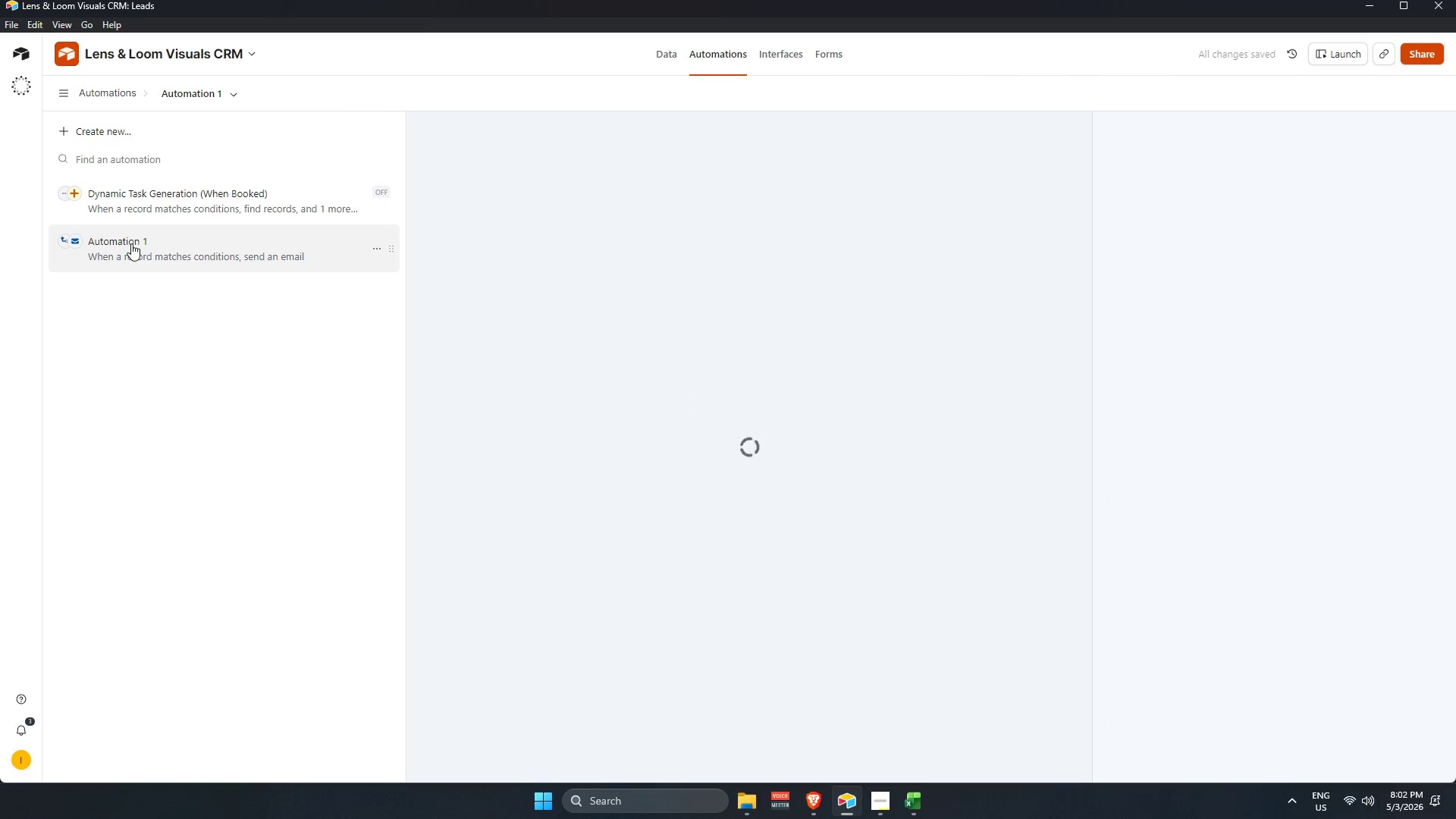 
double_click([131, 243])
 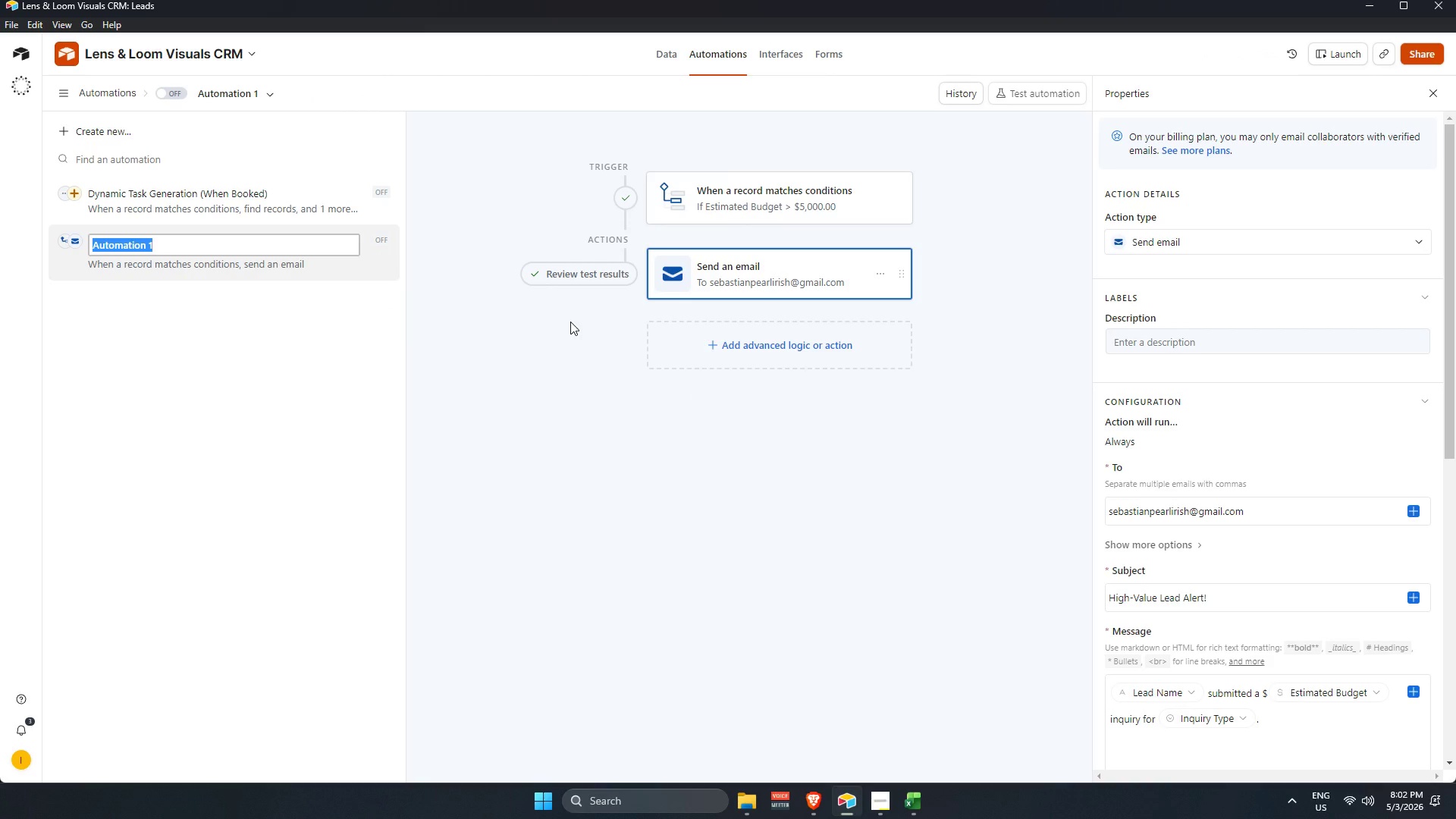 
key(Backspace)
type(High )
key(Backspace)
type(-Value Lead Alert)
 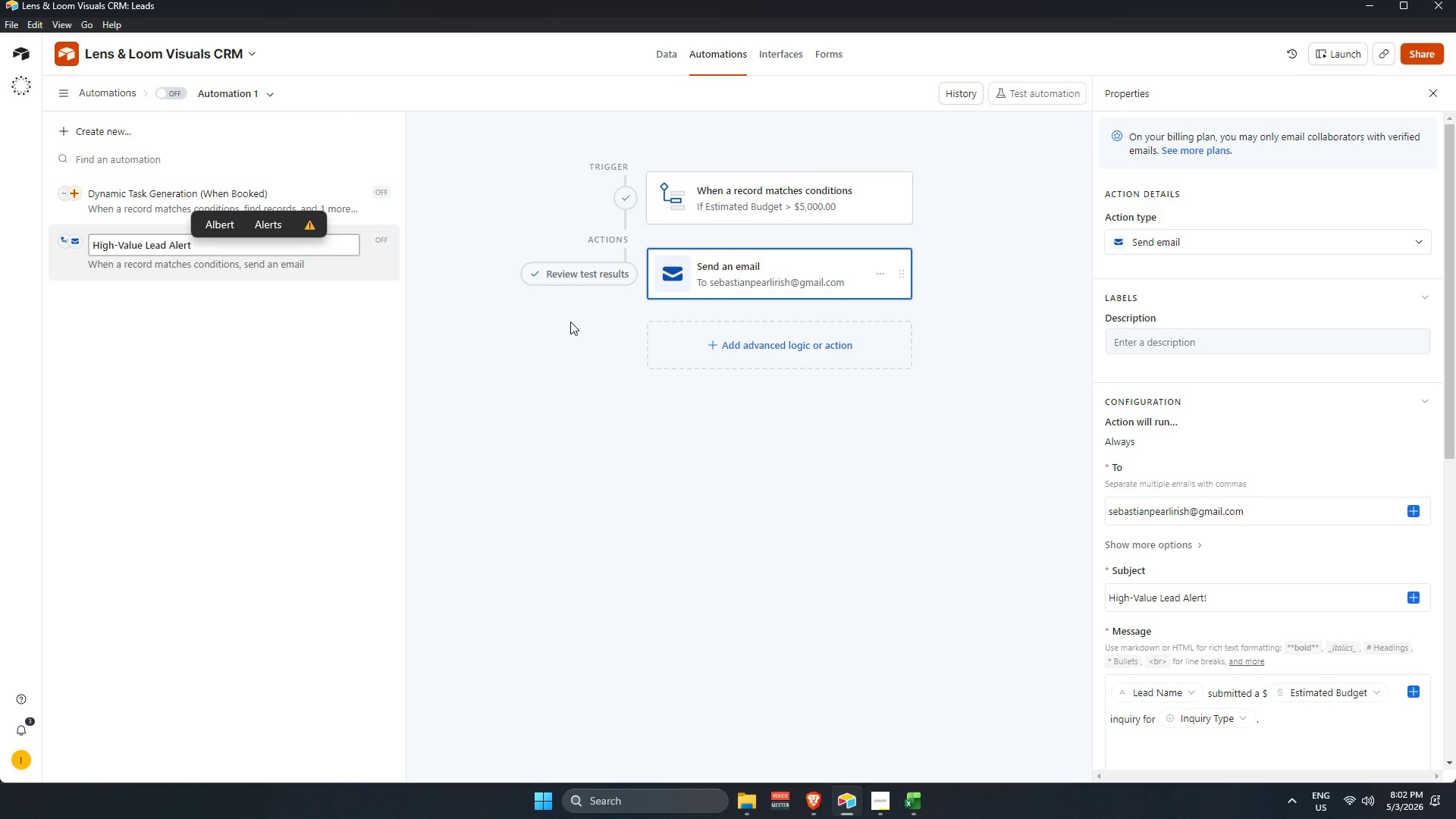 
wait(20.62)
 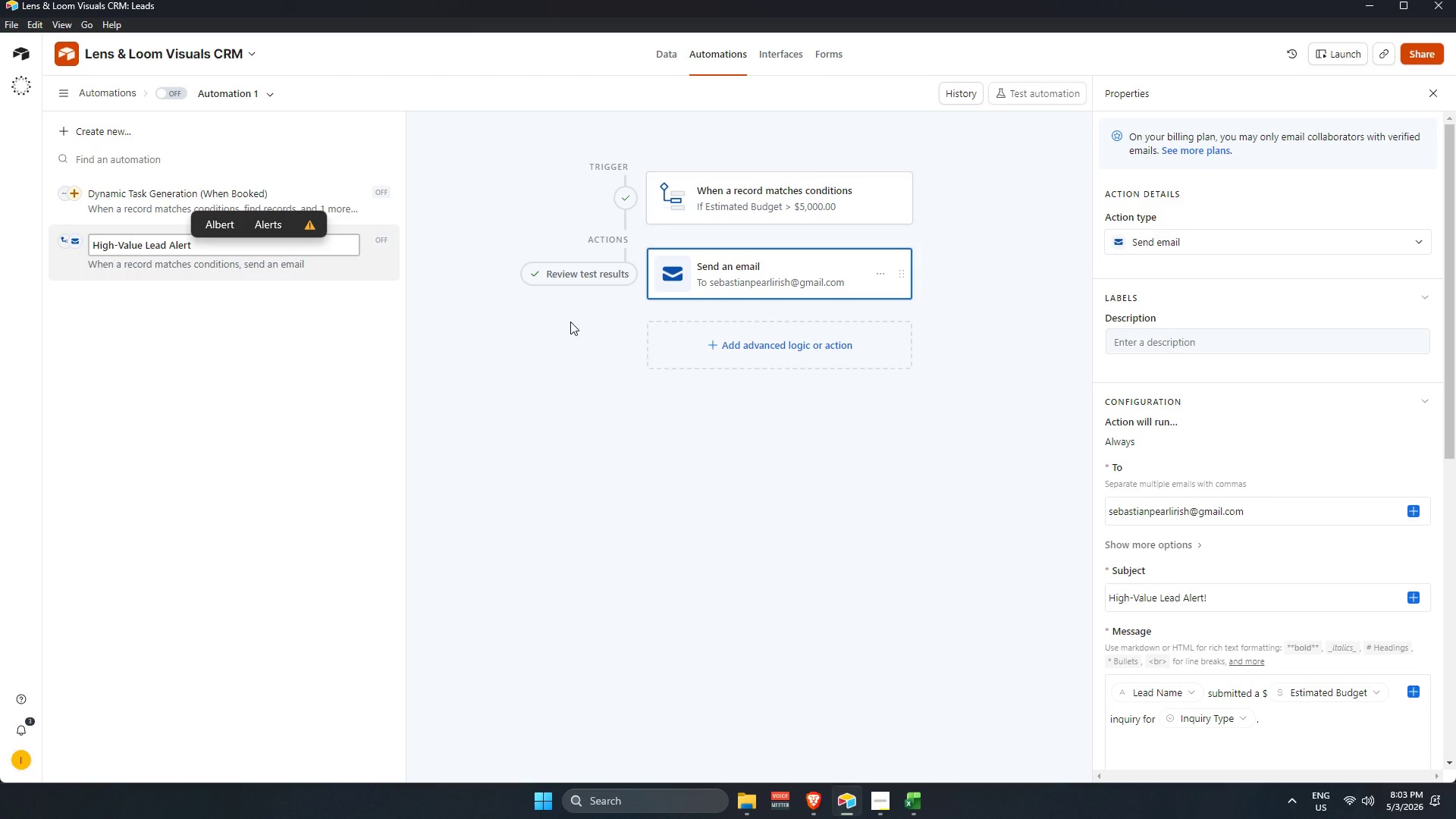 
scroll: coordinate [570, 322], scroll_direction: up, amount: 1.0
 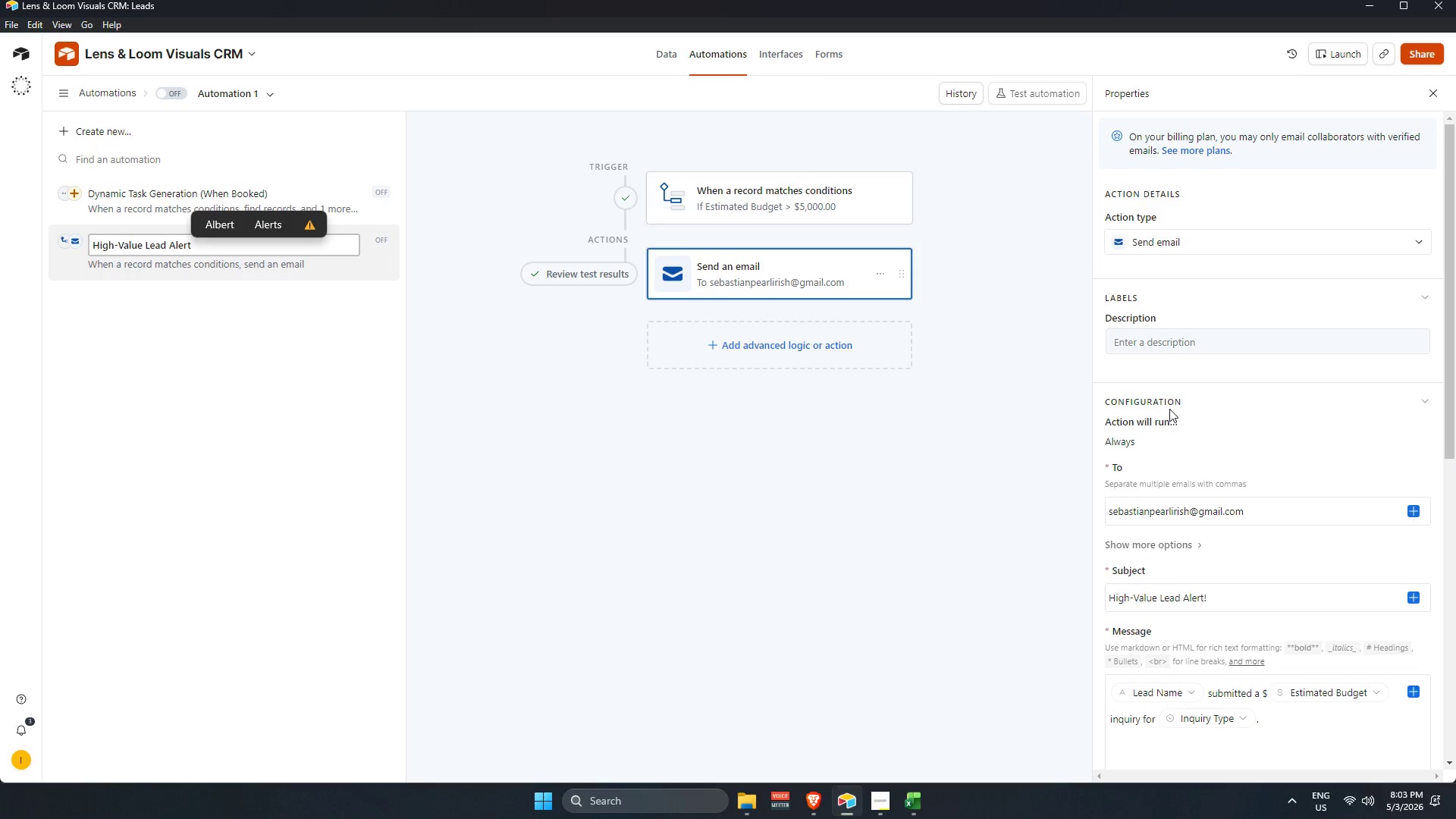 
wait(22.65)
 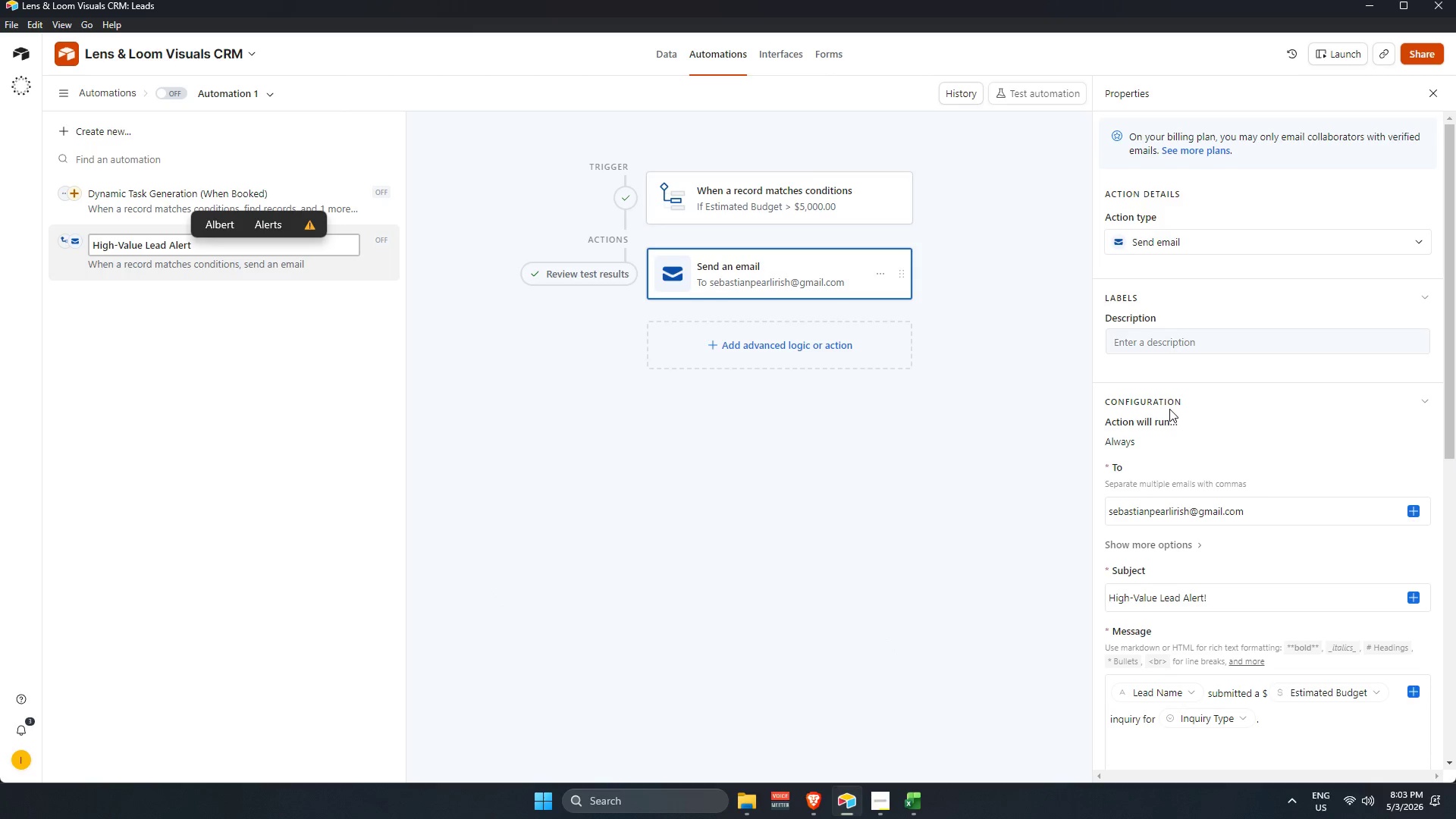 
scroll: coordinate [1290, 483], scroll_direction: down, amount: 11.0
 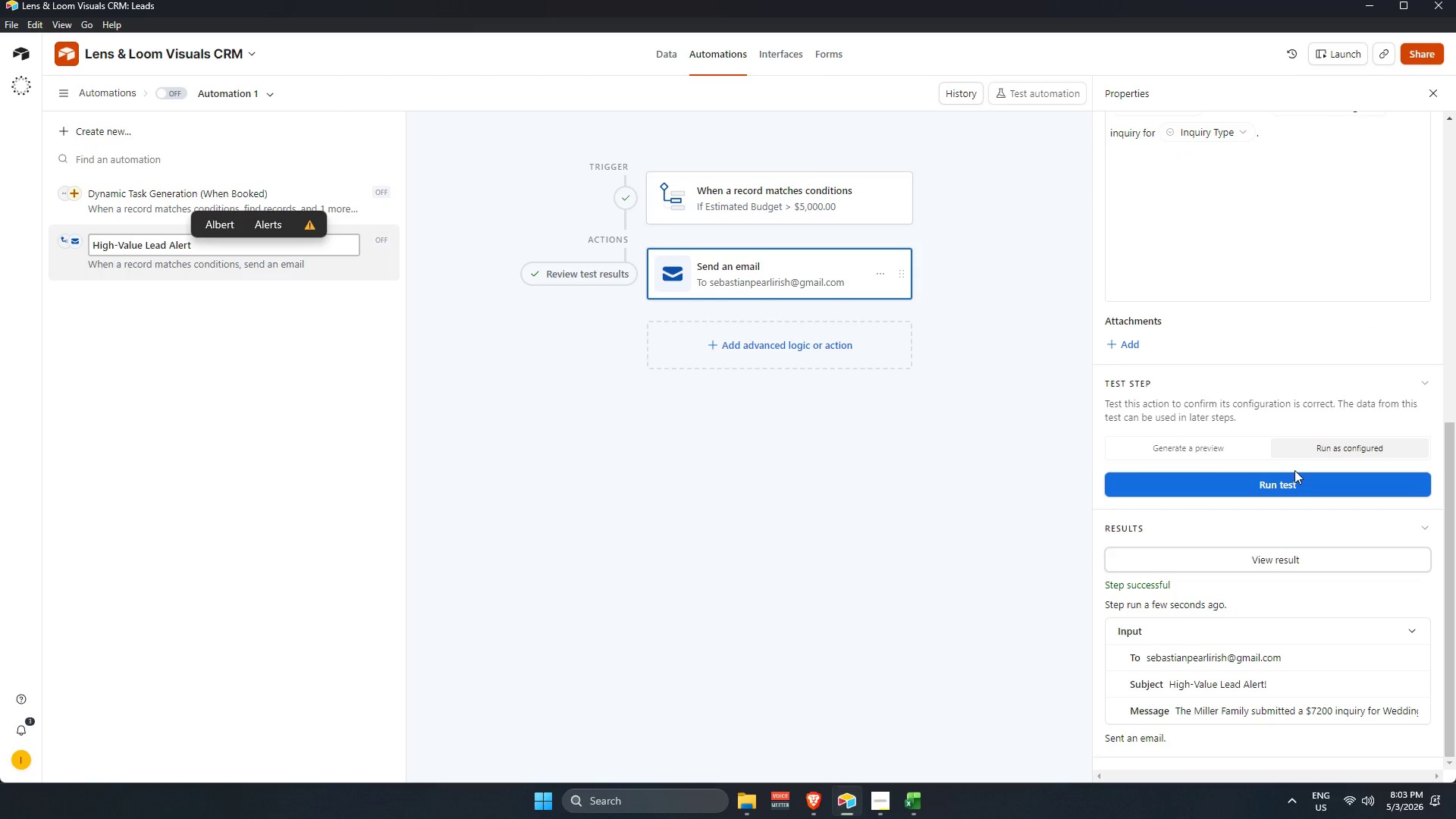 
wait(11.73)
 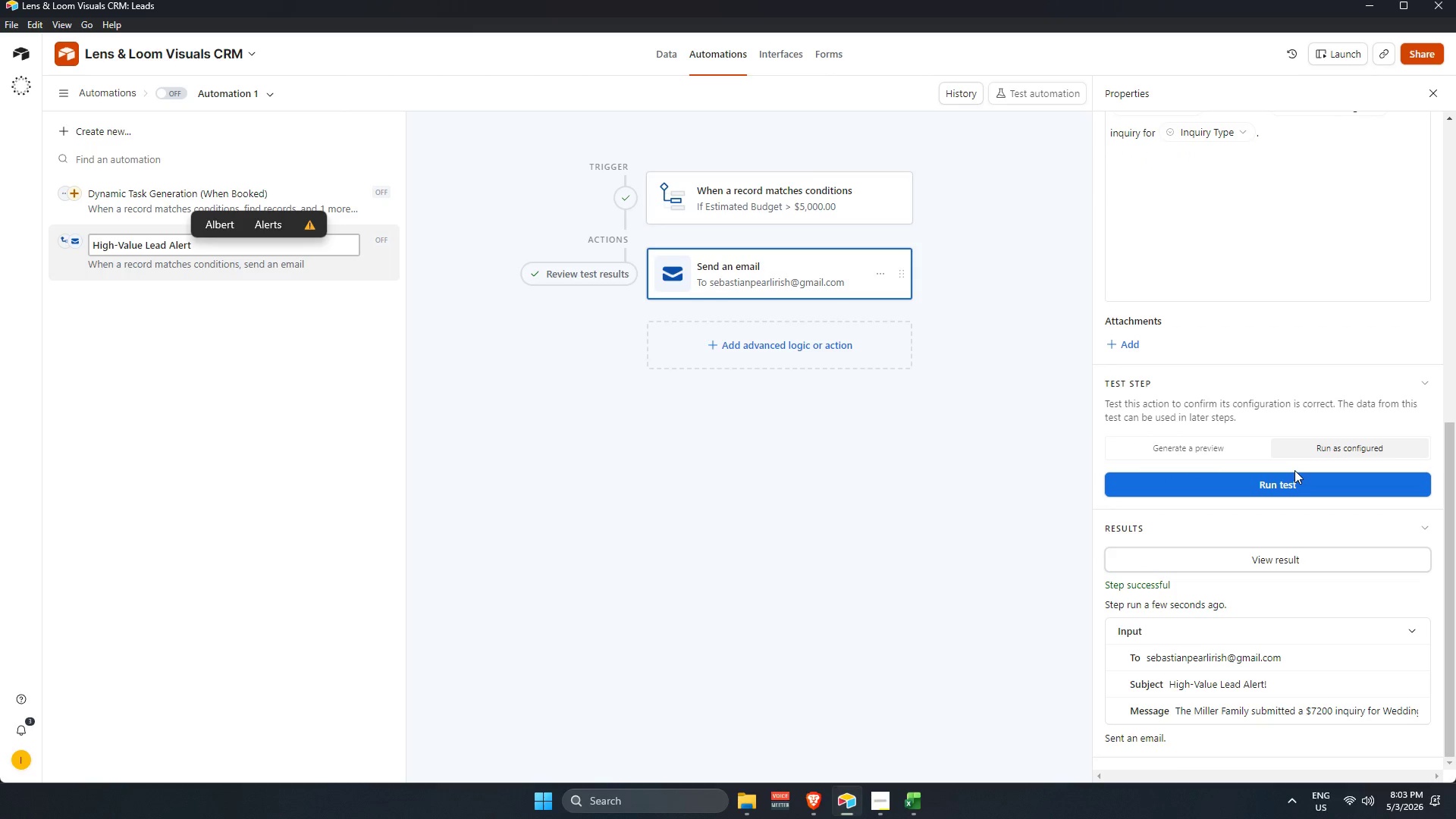 
left_click([733, 209])
 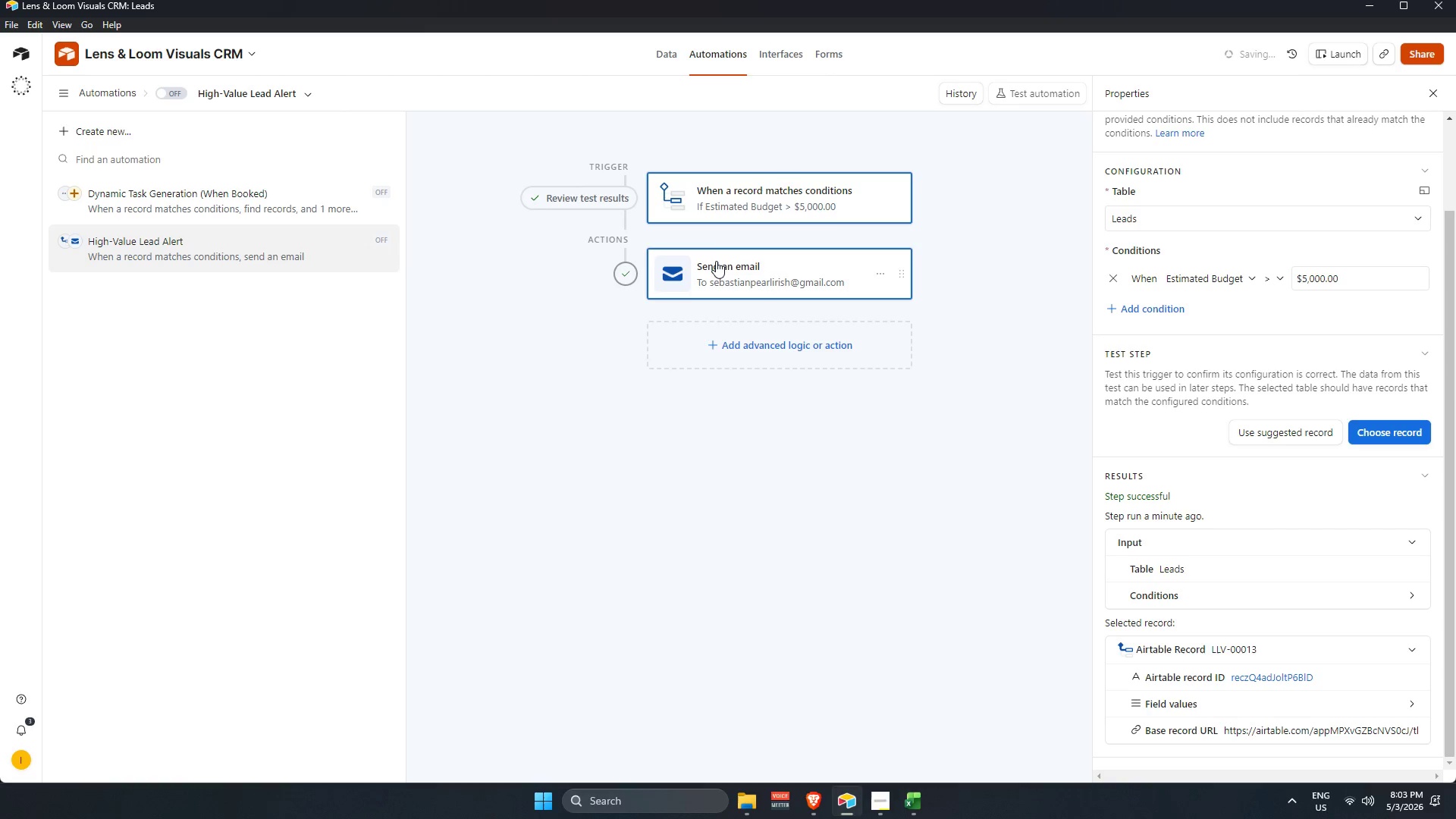 
left_click([717, 262])
 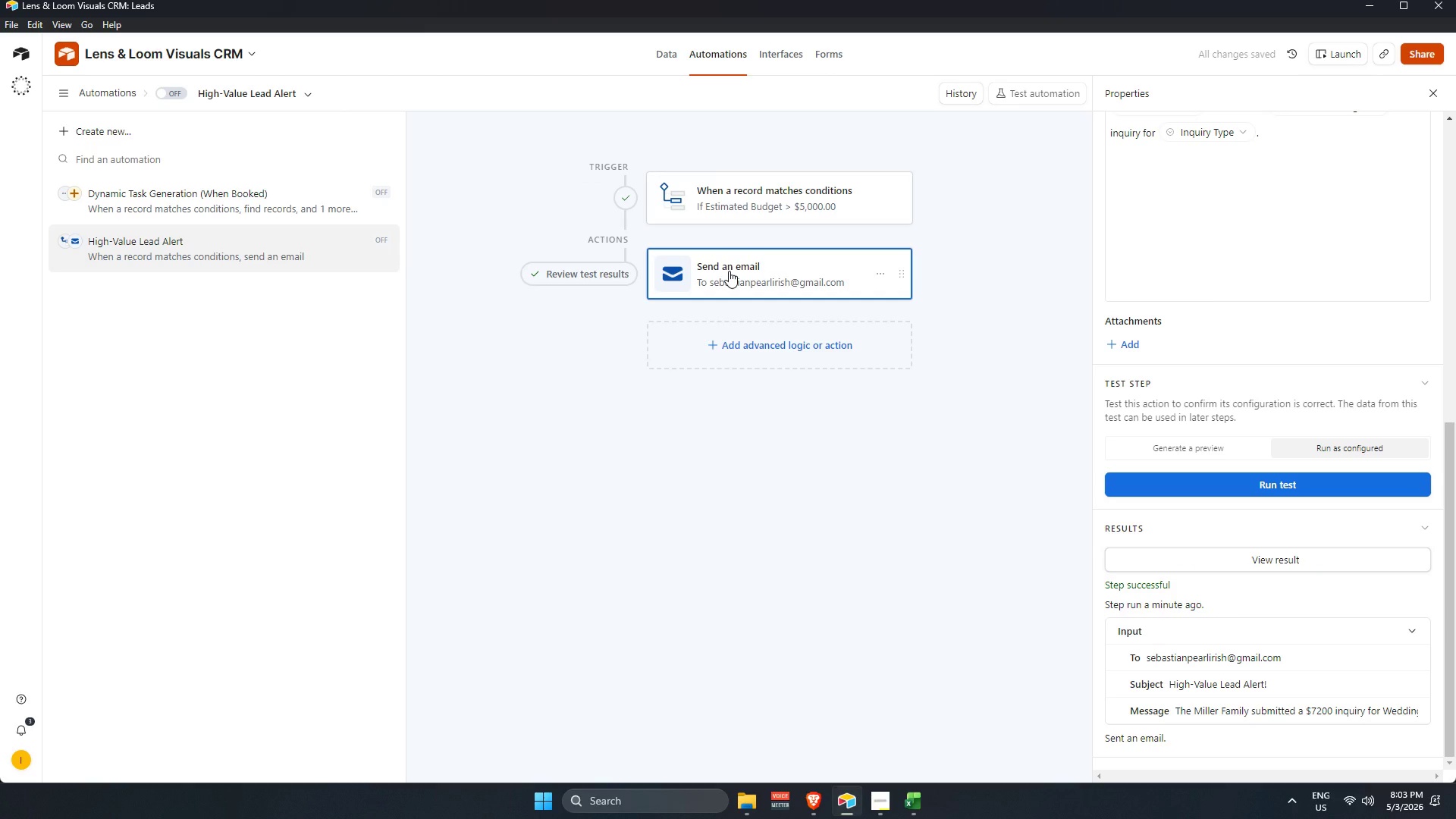 
wait(5.27)
 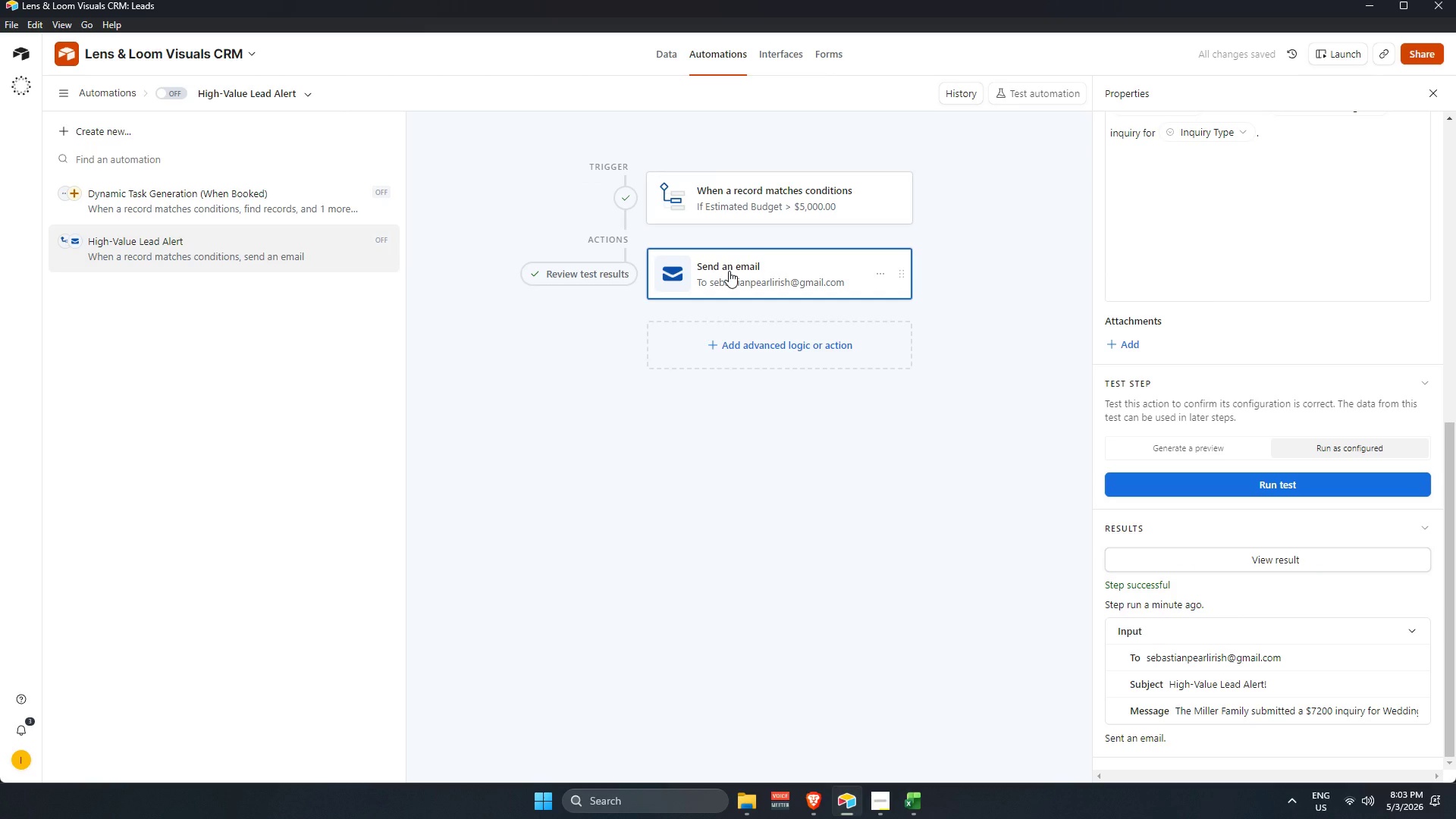 
left_click([277, 197])
 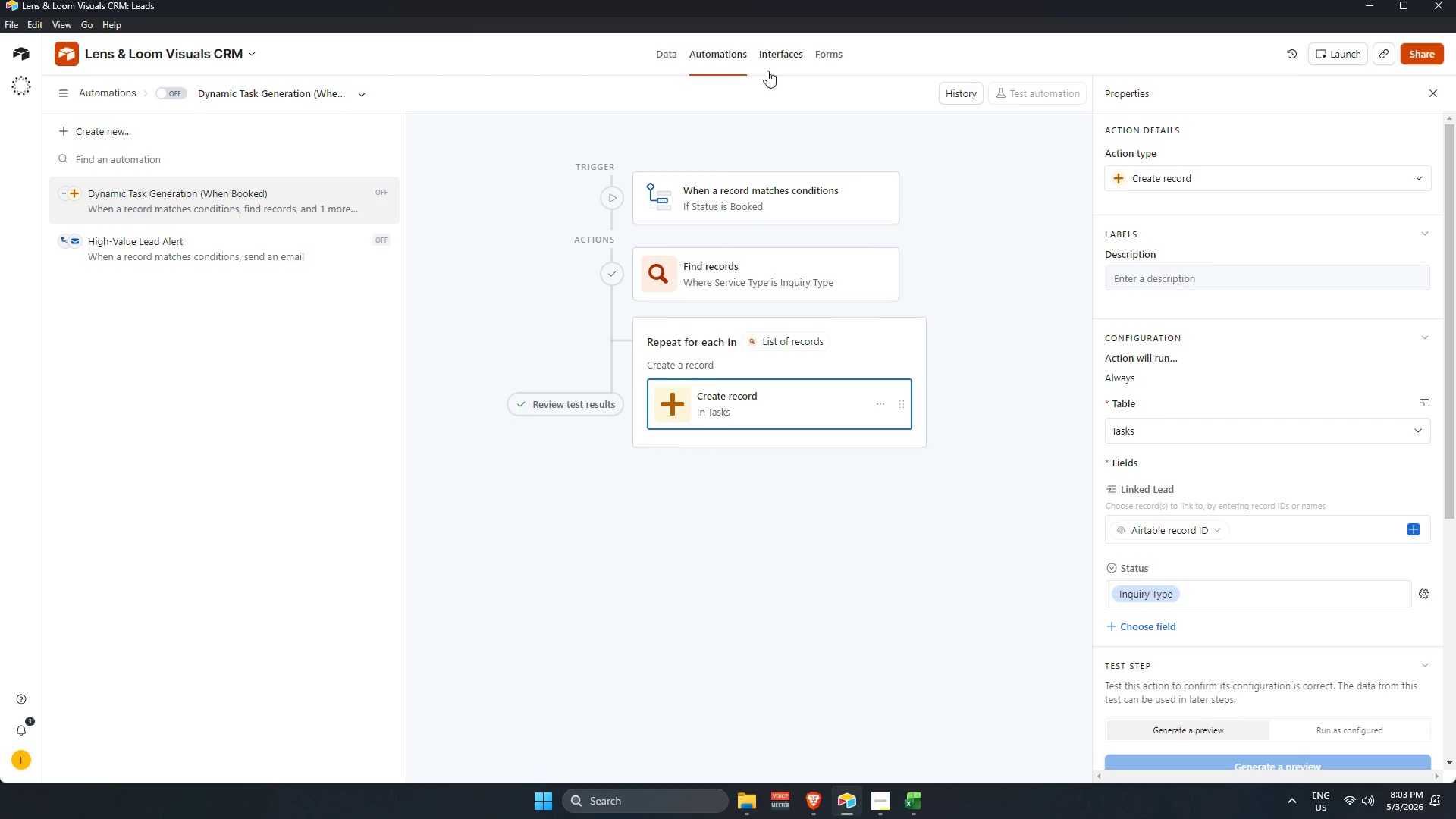 
wait(6.17)
 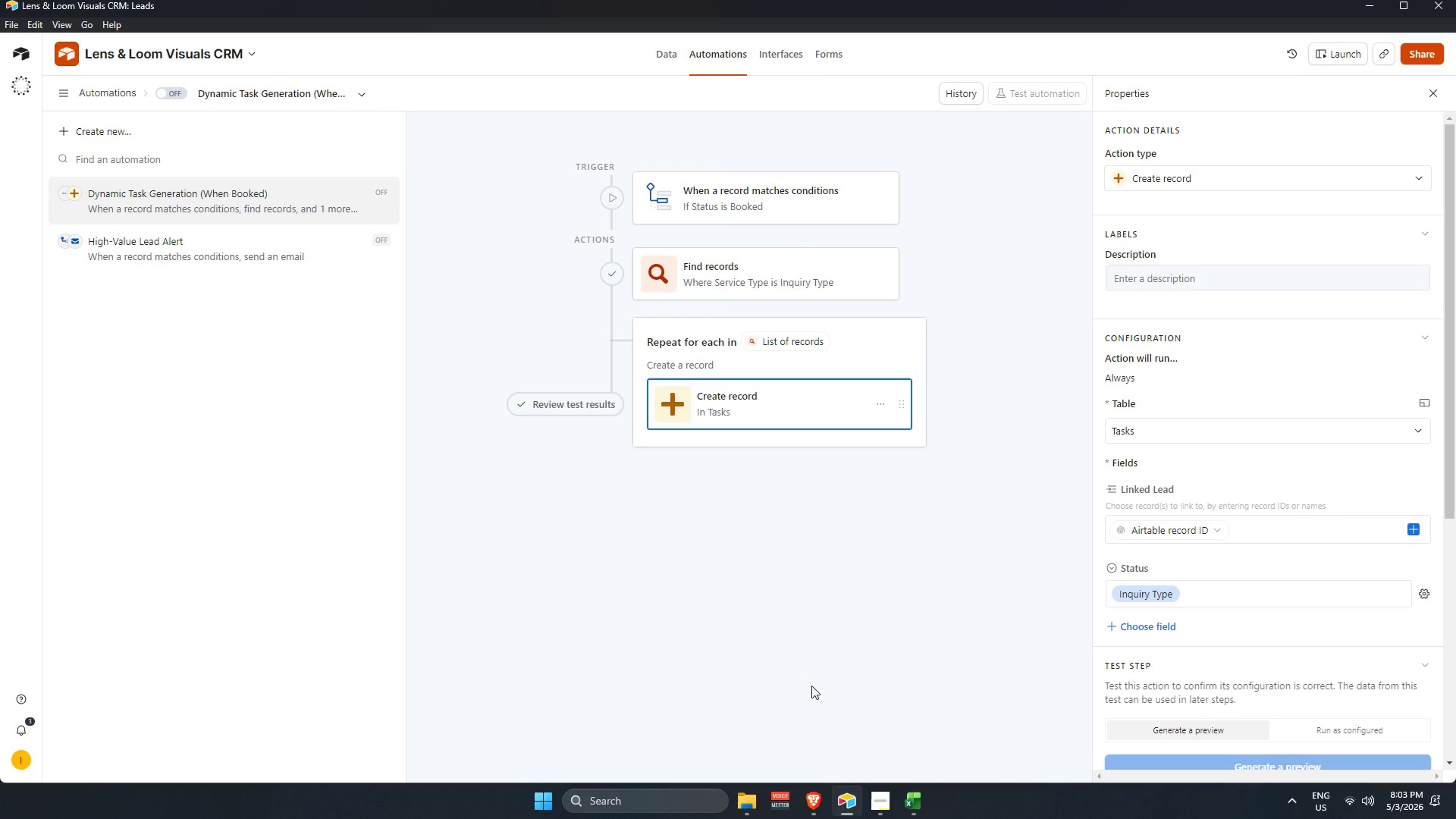 
left_click([667, 57])
 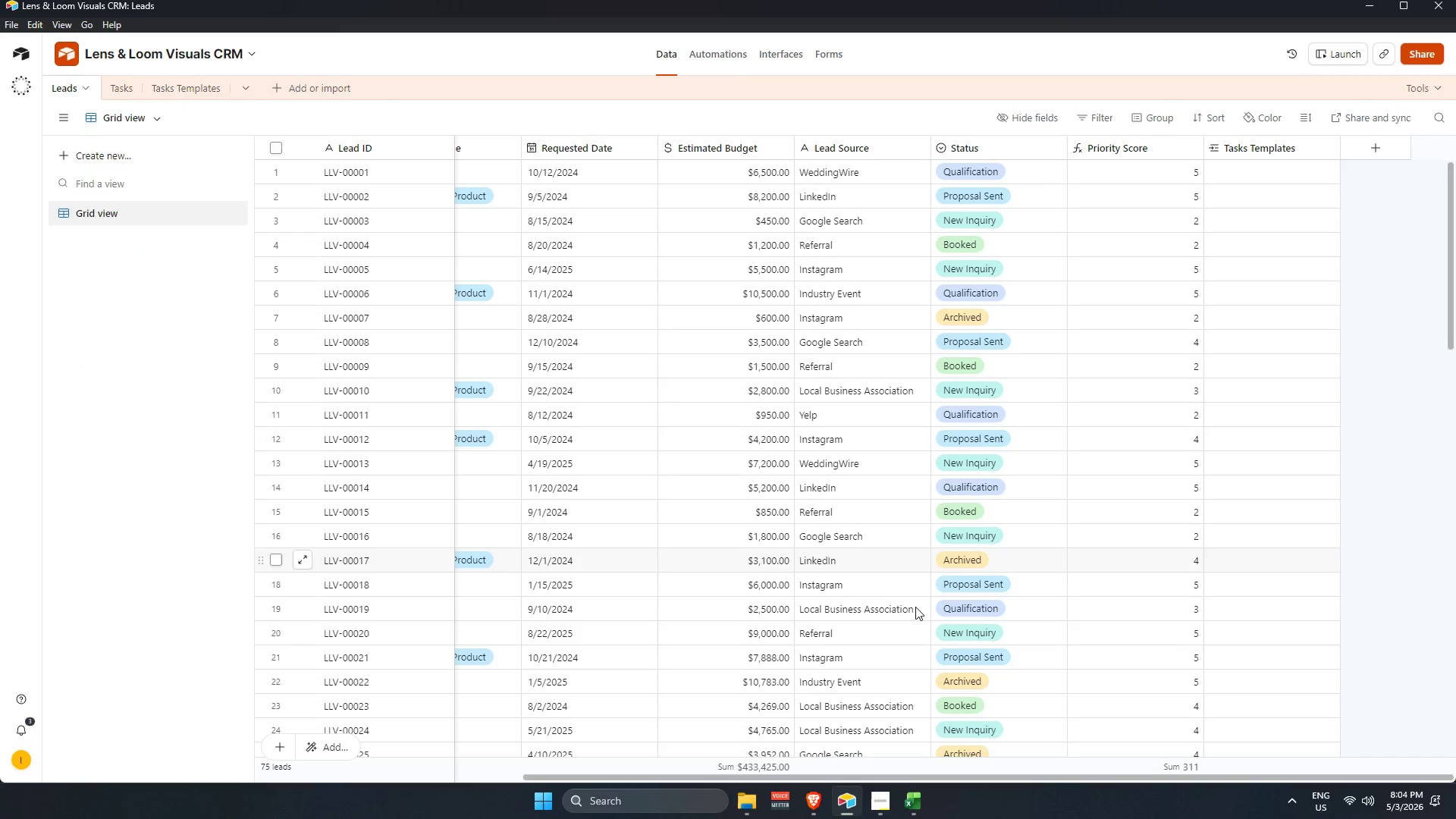 
wait(5.31)
 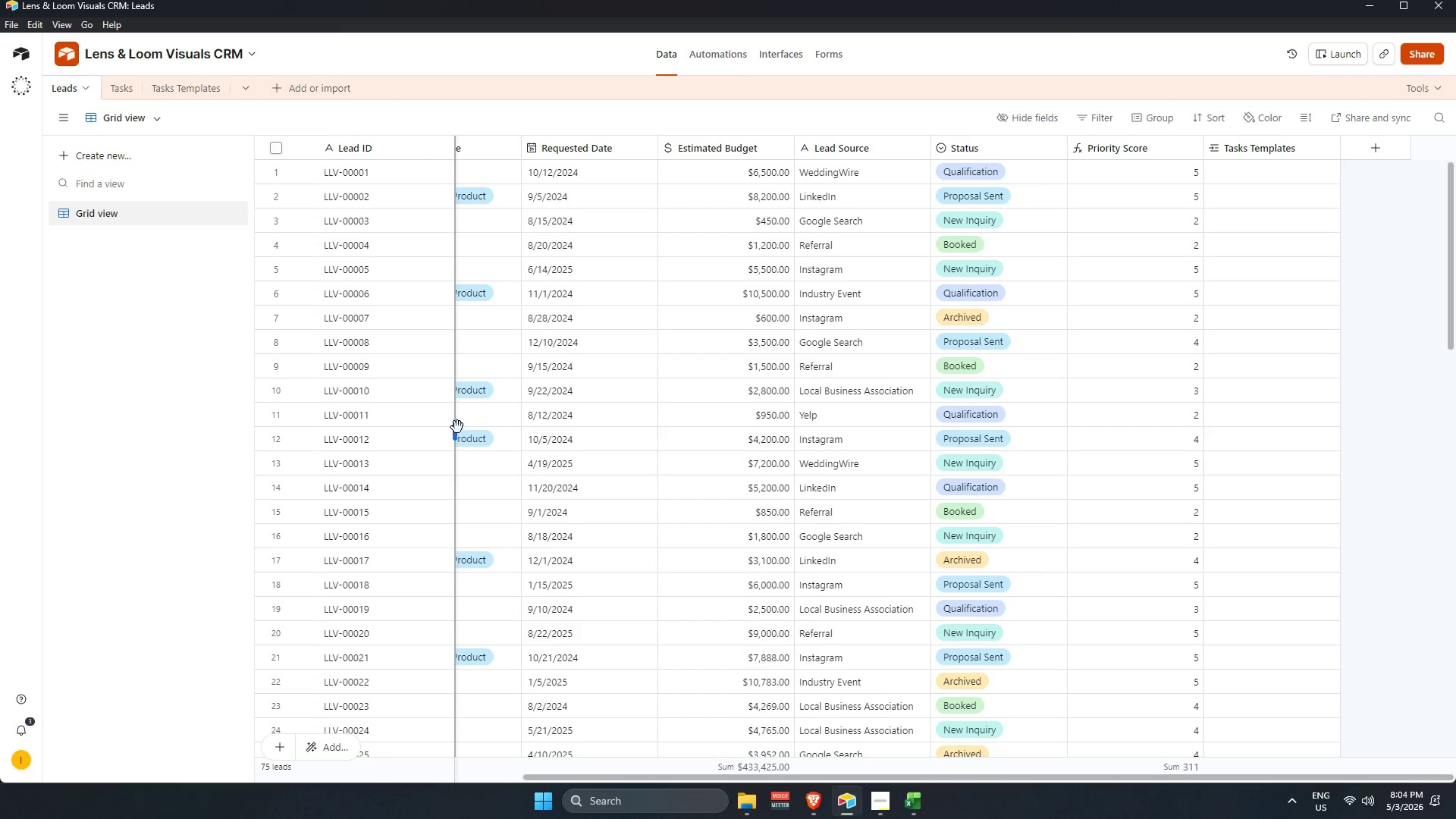 
left_click_drag(start_coordinate=[940, 777], to_coordinate=[1144, 783])
 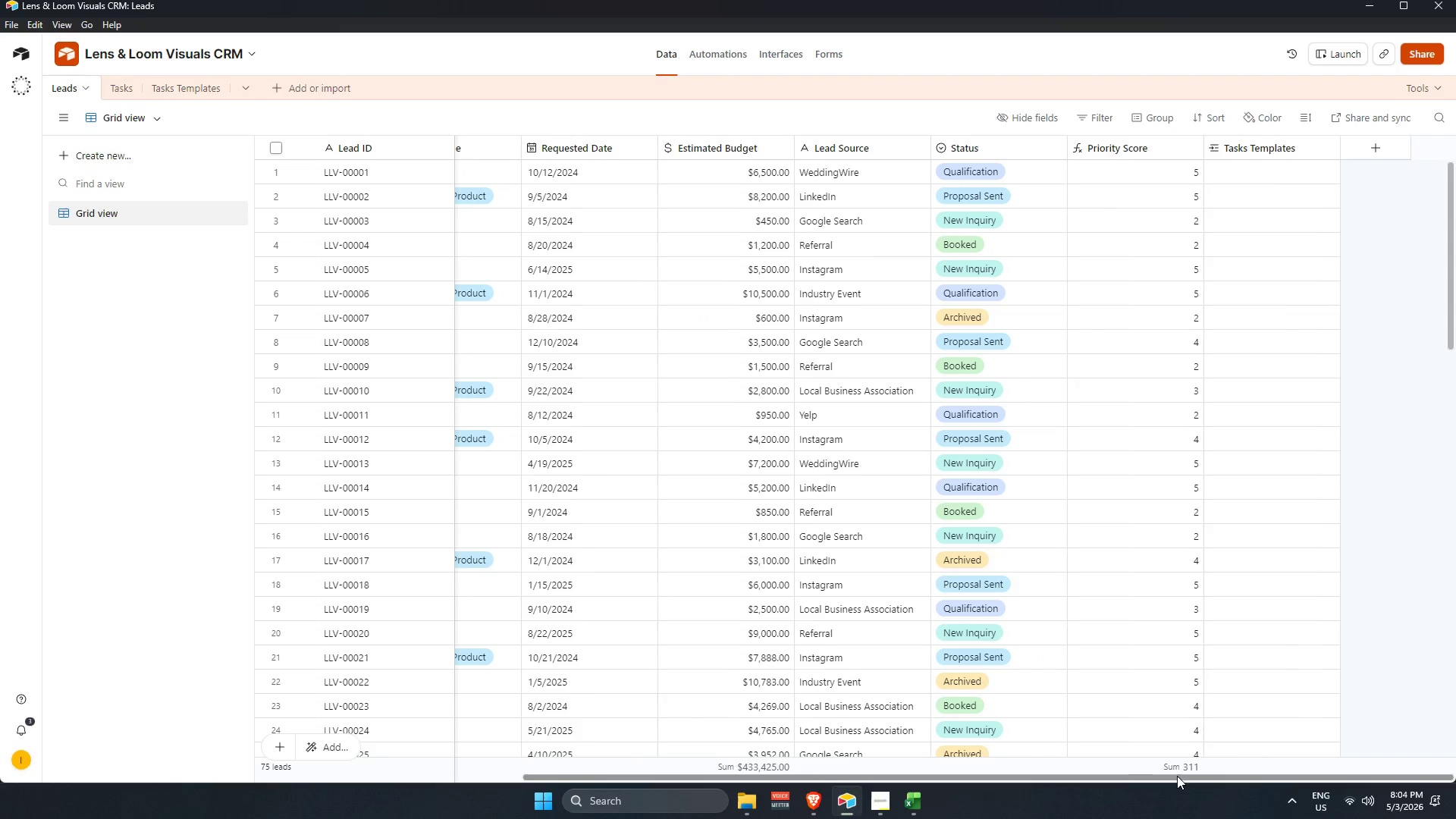 
left_click_drag(start_coordinate=[1177, 776], to_coordinate=[1256, 772])
 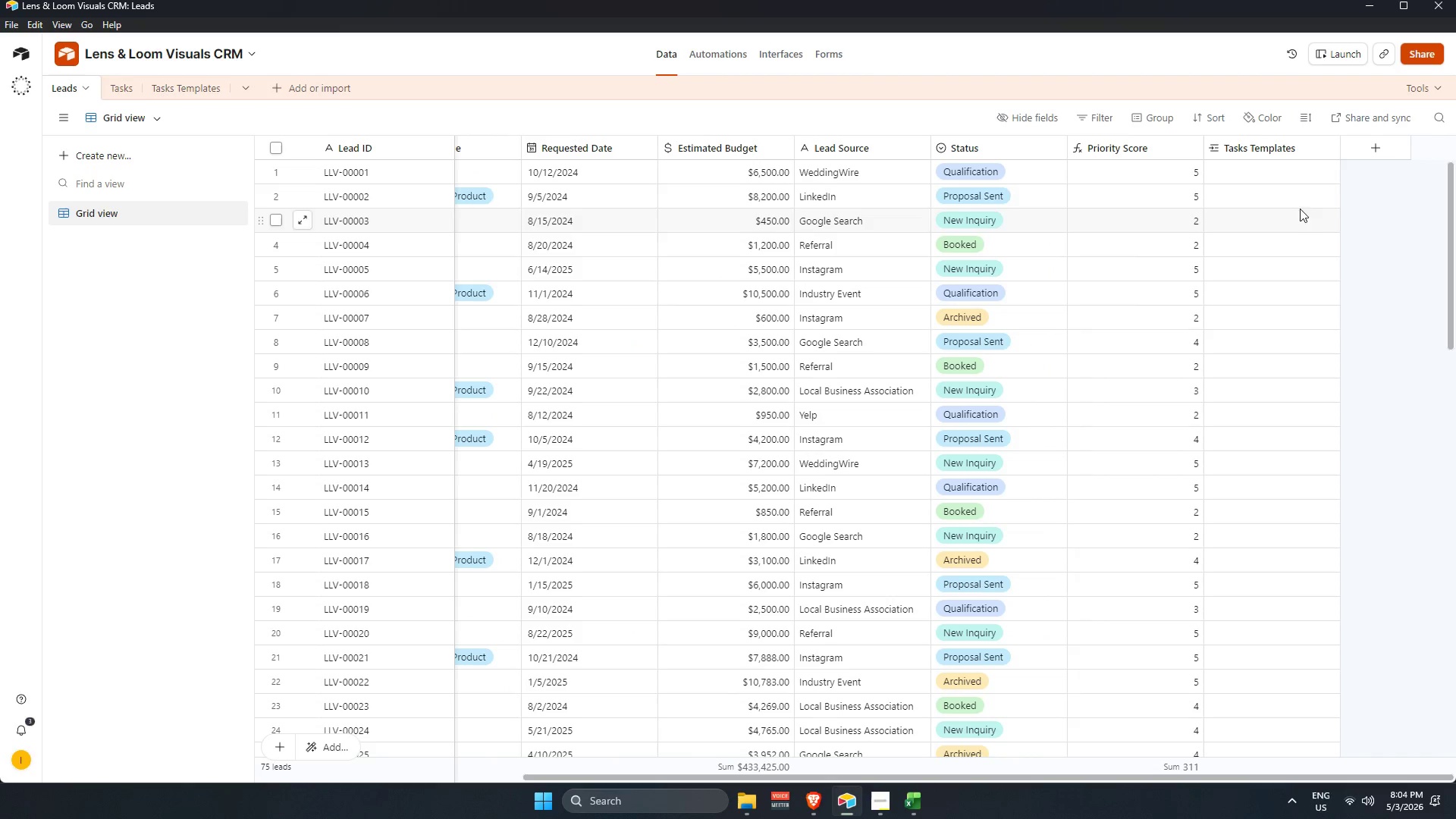 
left_click([1291, 176])
 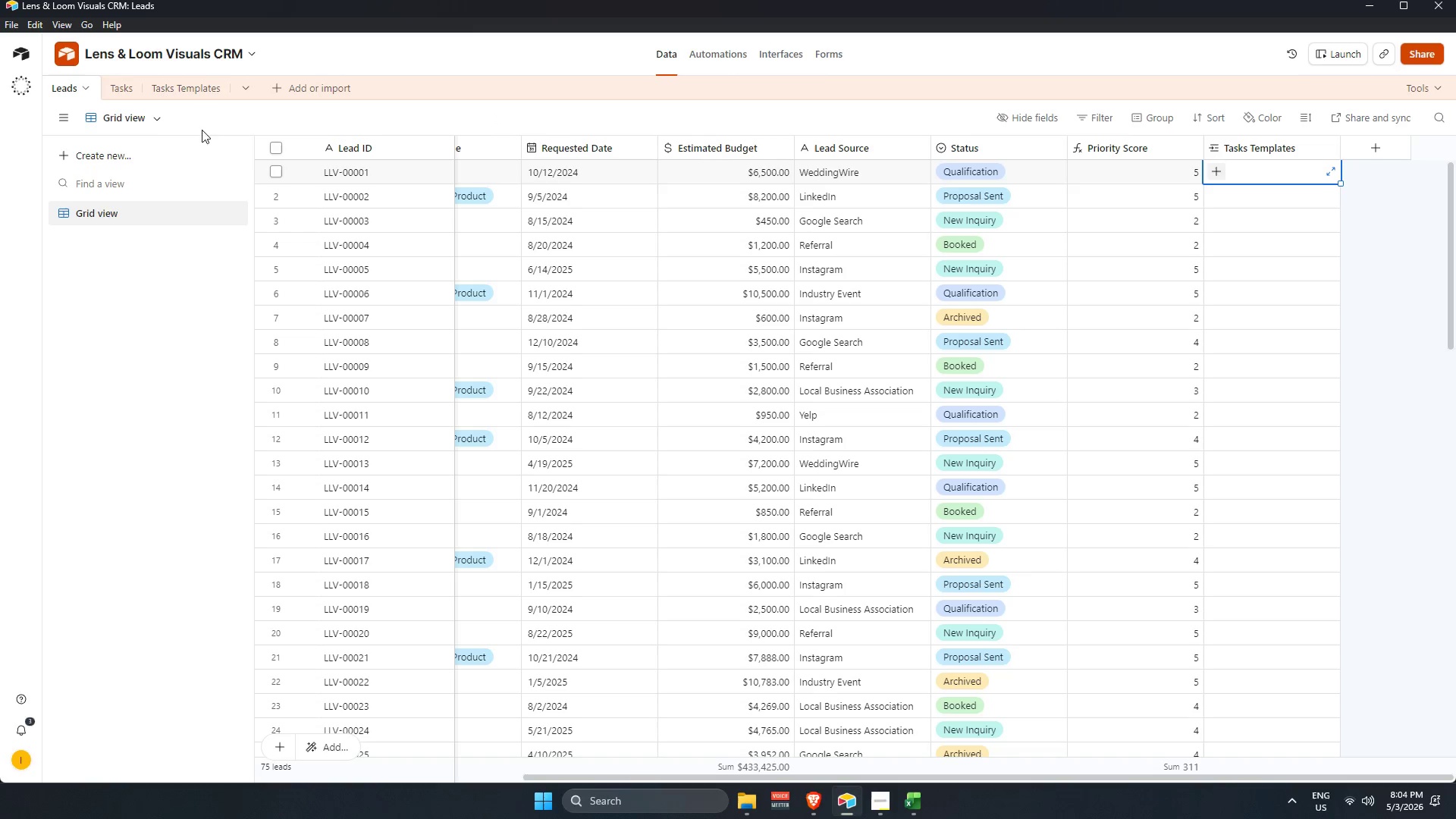 
wait(5.41)
 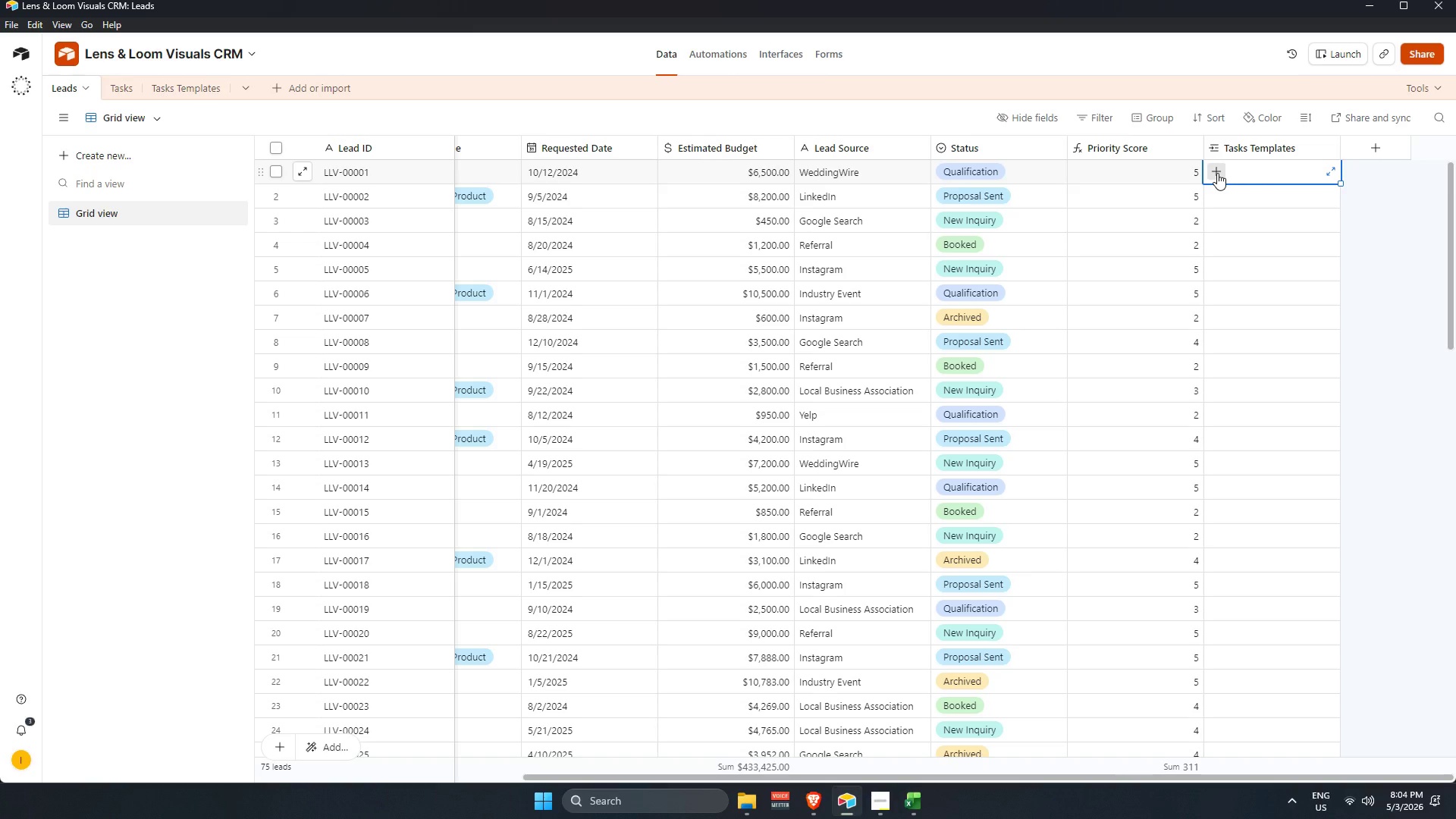 
left_click([127, 93])
 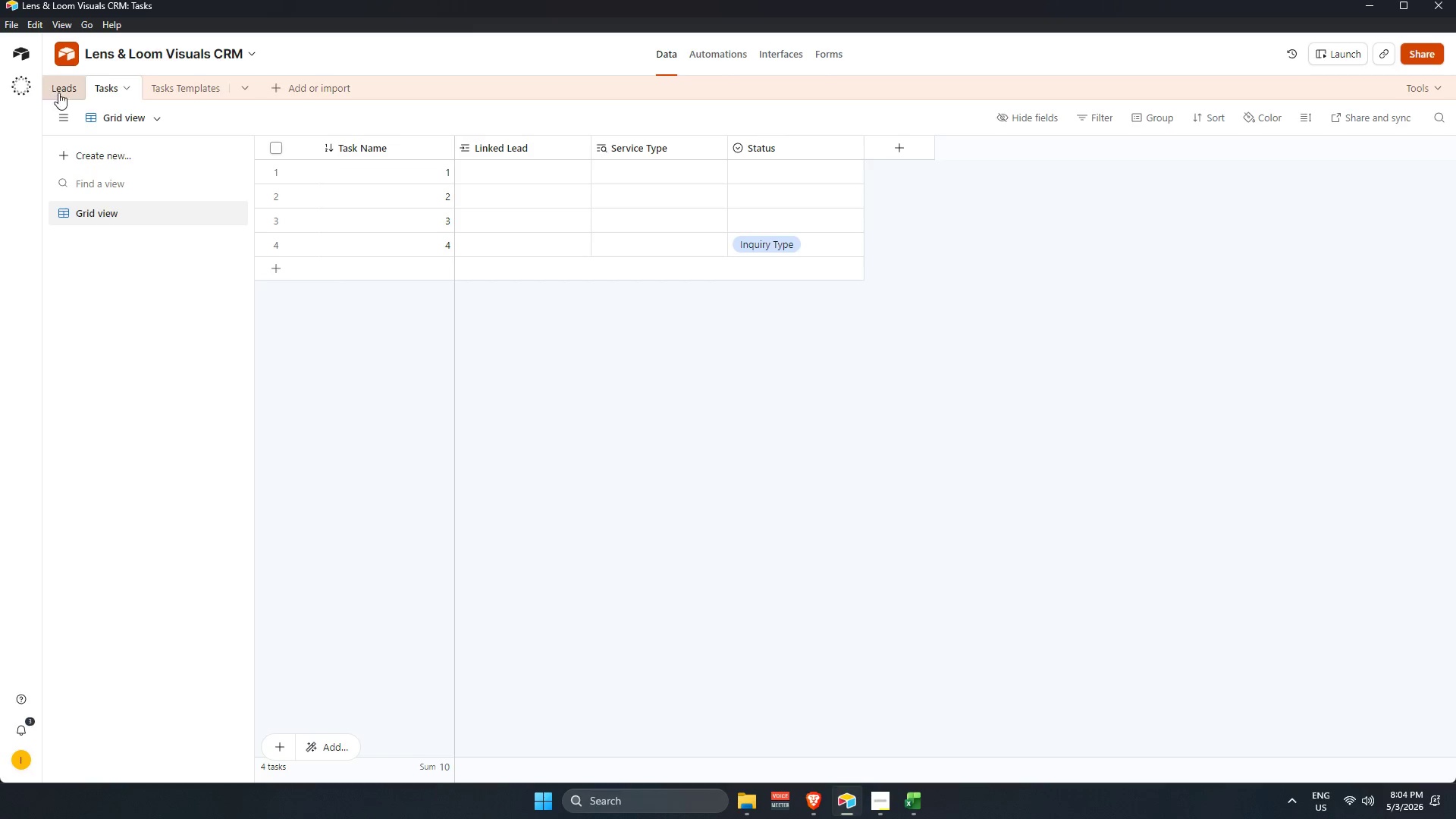 
left_click([64, 94])
 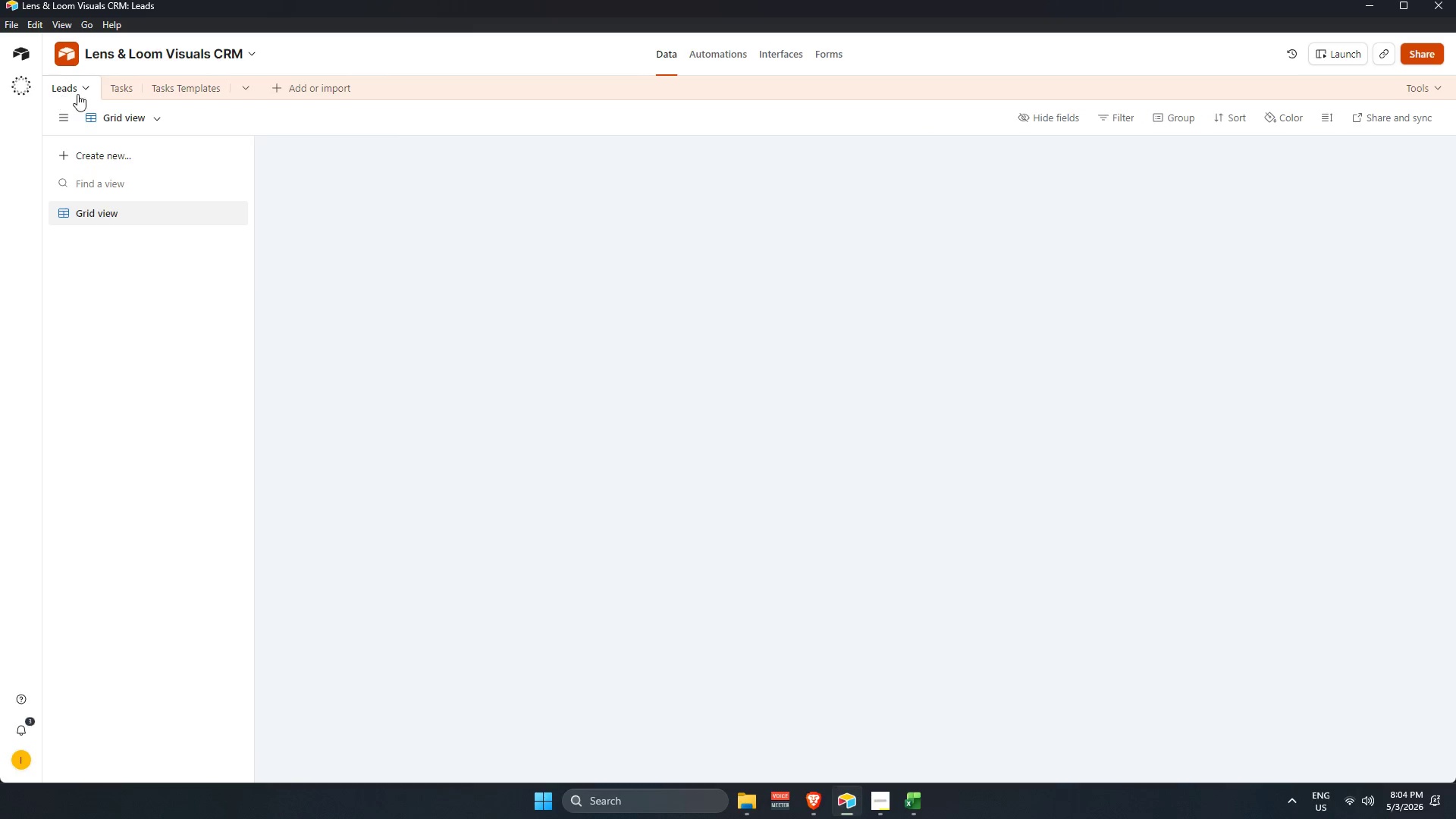 
mouse_move([134, 108])
 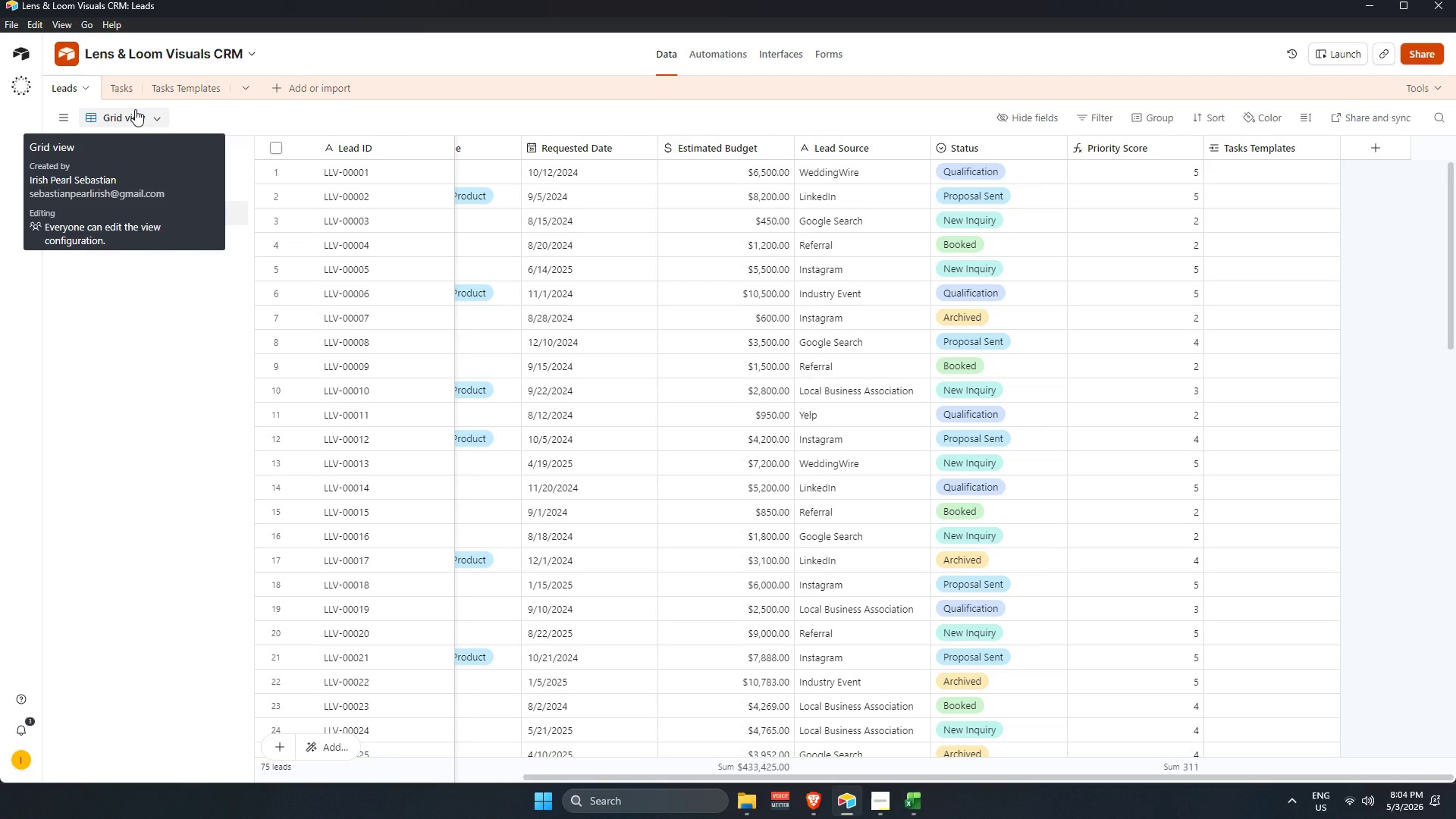 
mouse_move([122, 92])
 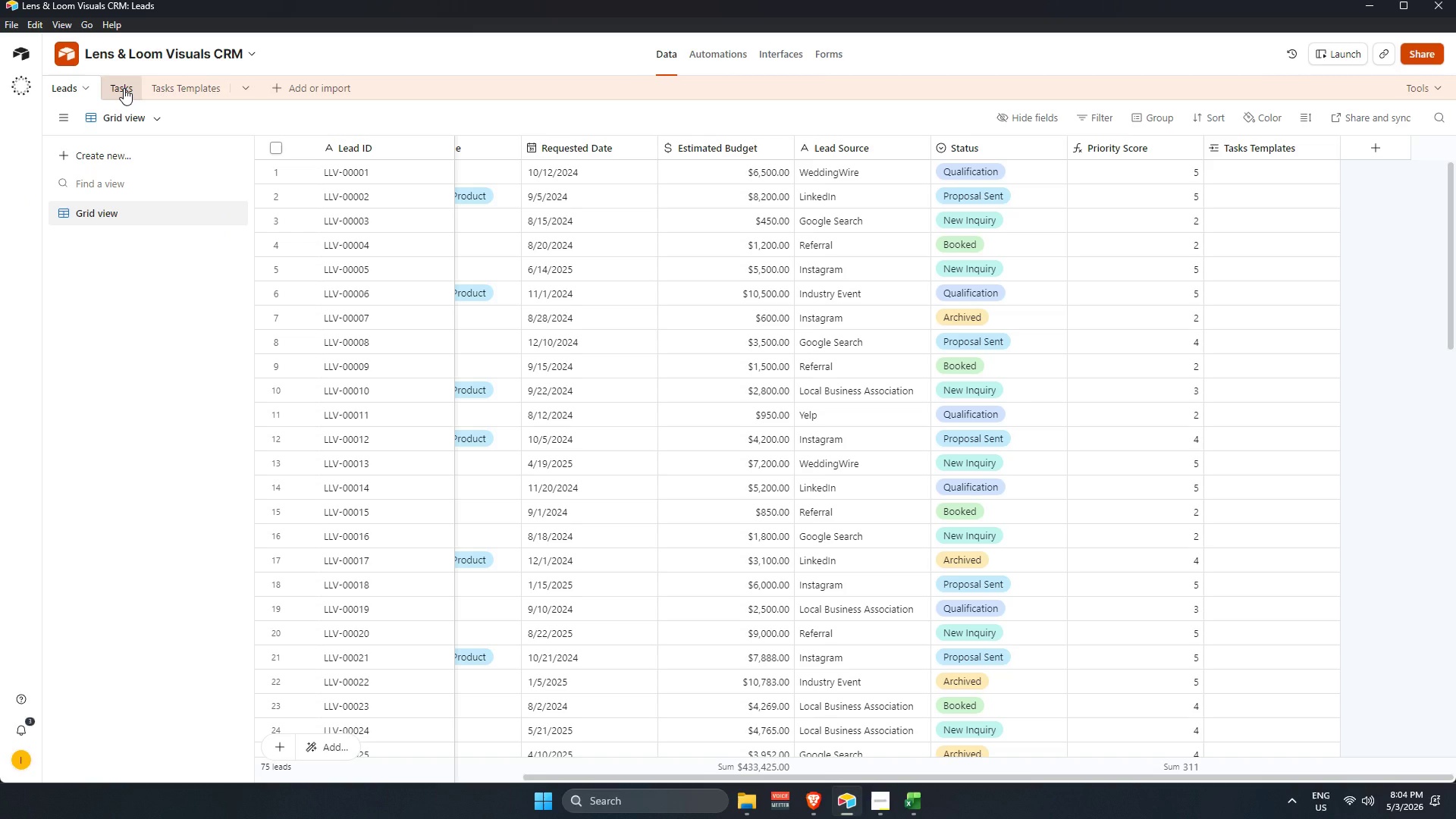 
left_click([124, 88])
 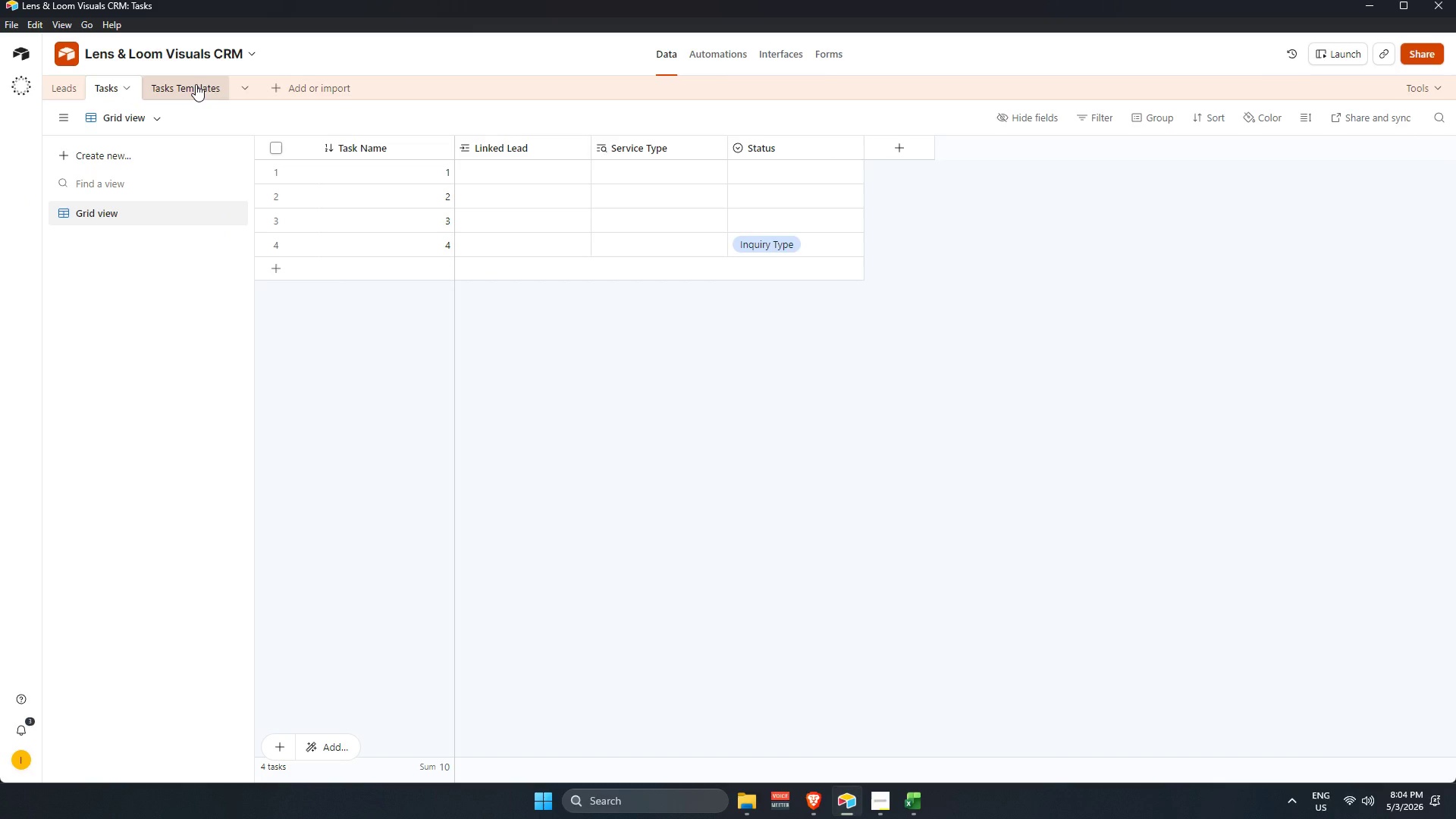 
left_click([196, 84])
 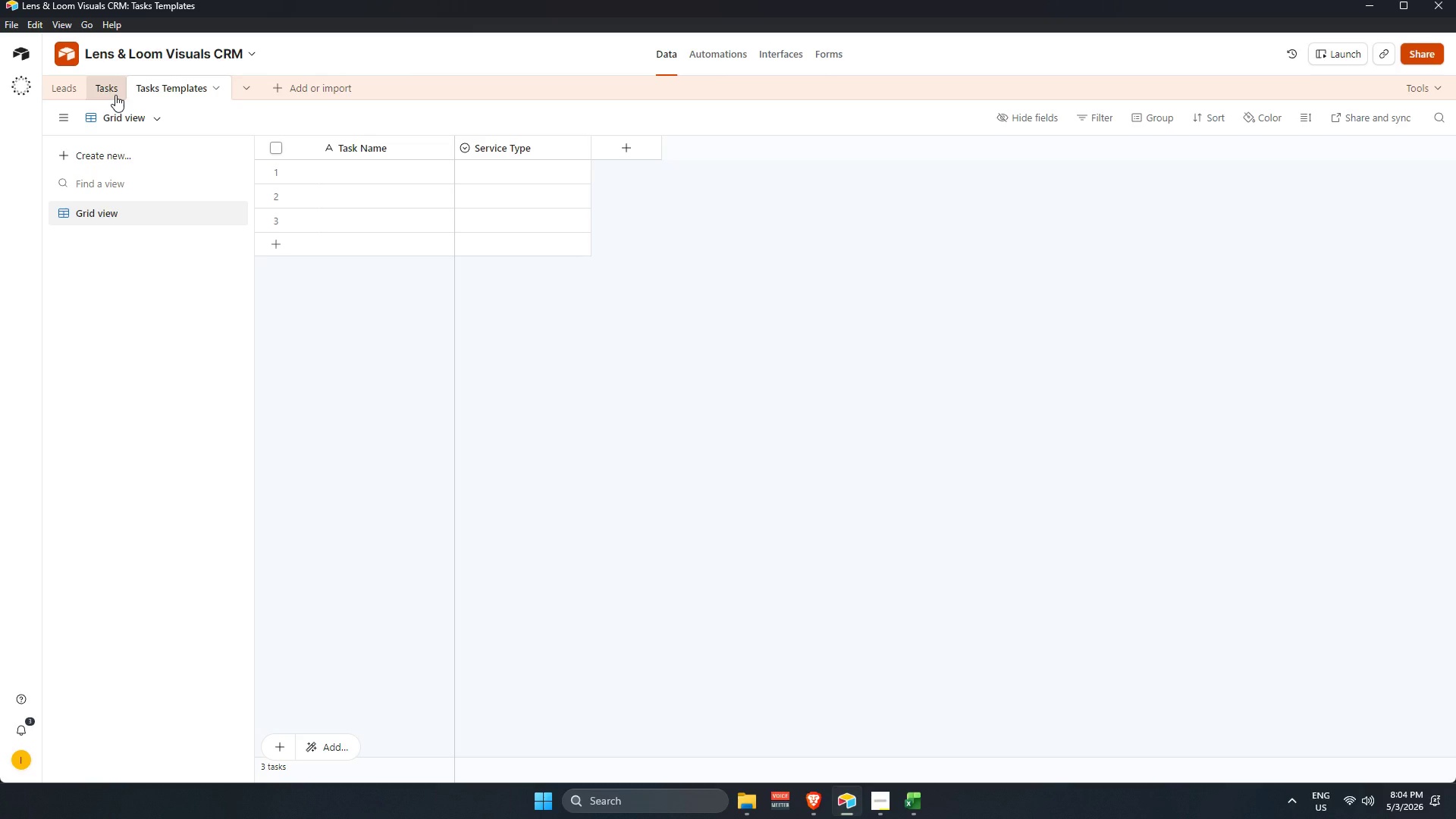 
wait(23.34)
 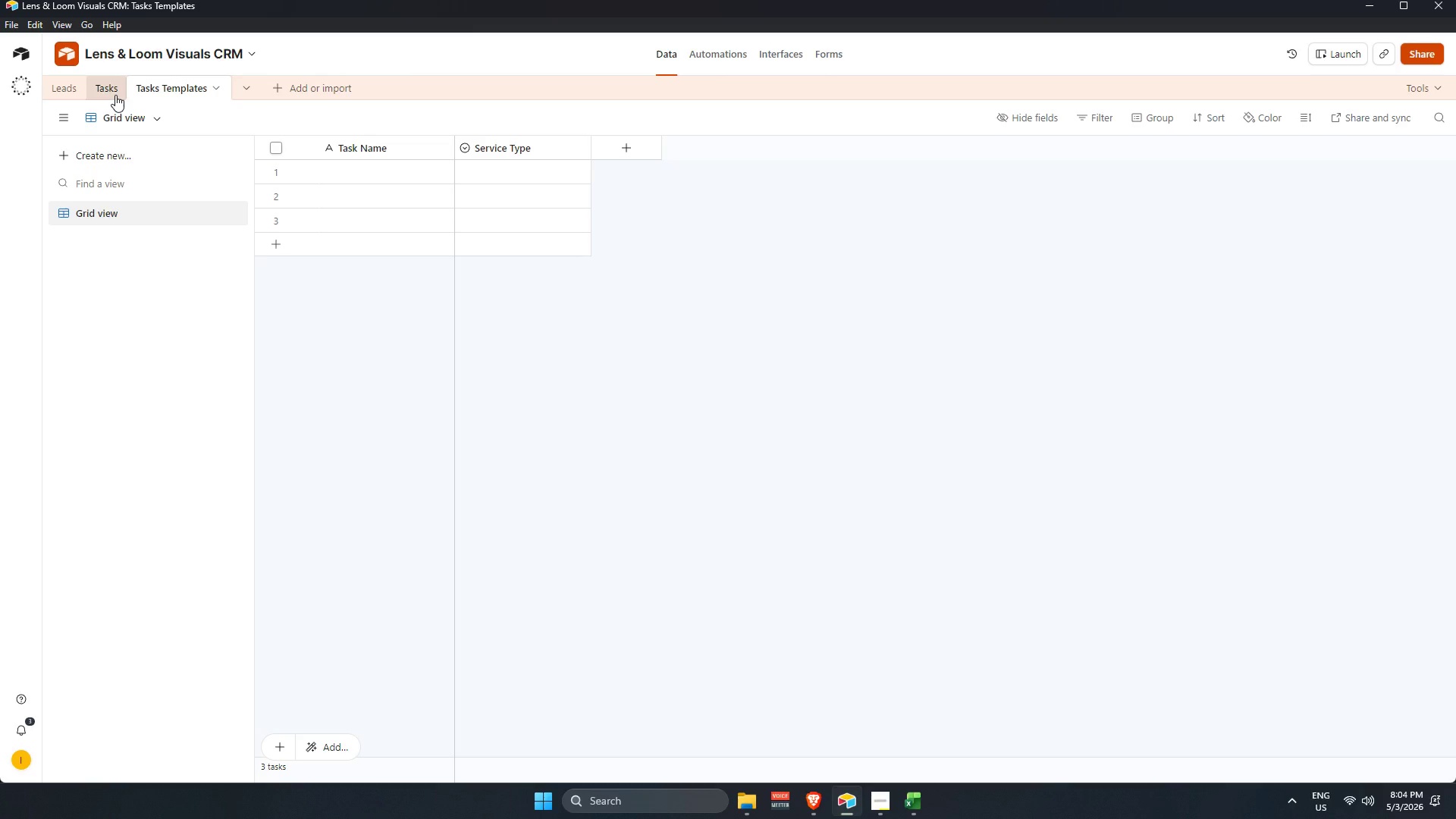 
left_click([108, 83])
 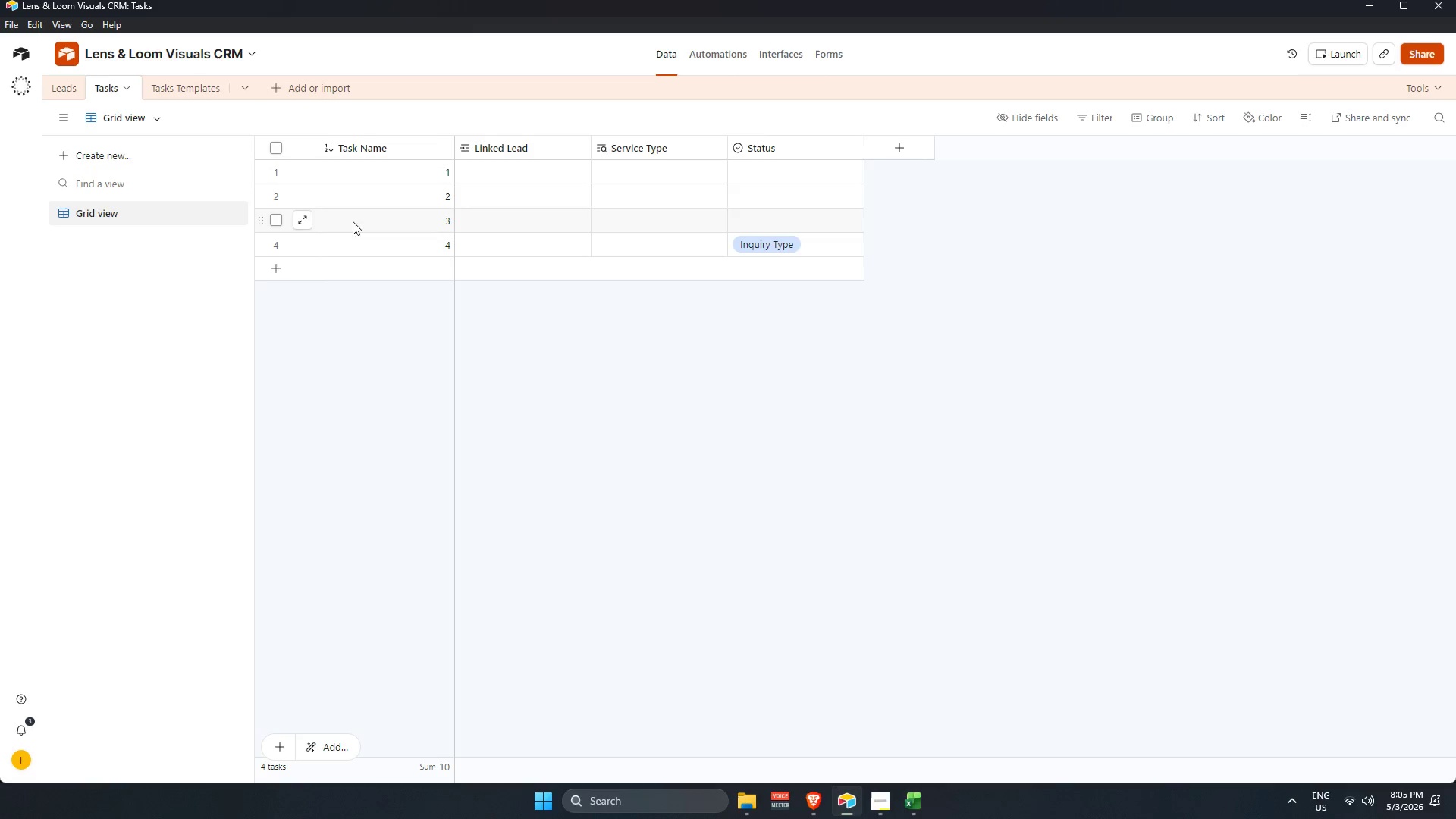 
wait(5.12)
 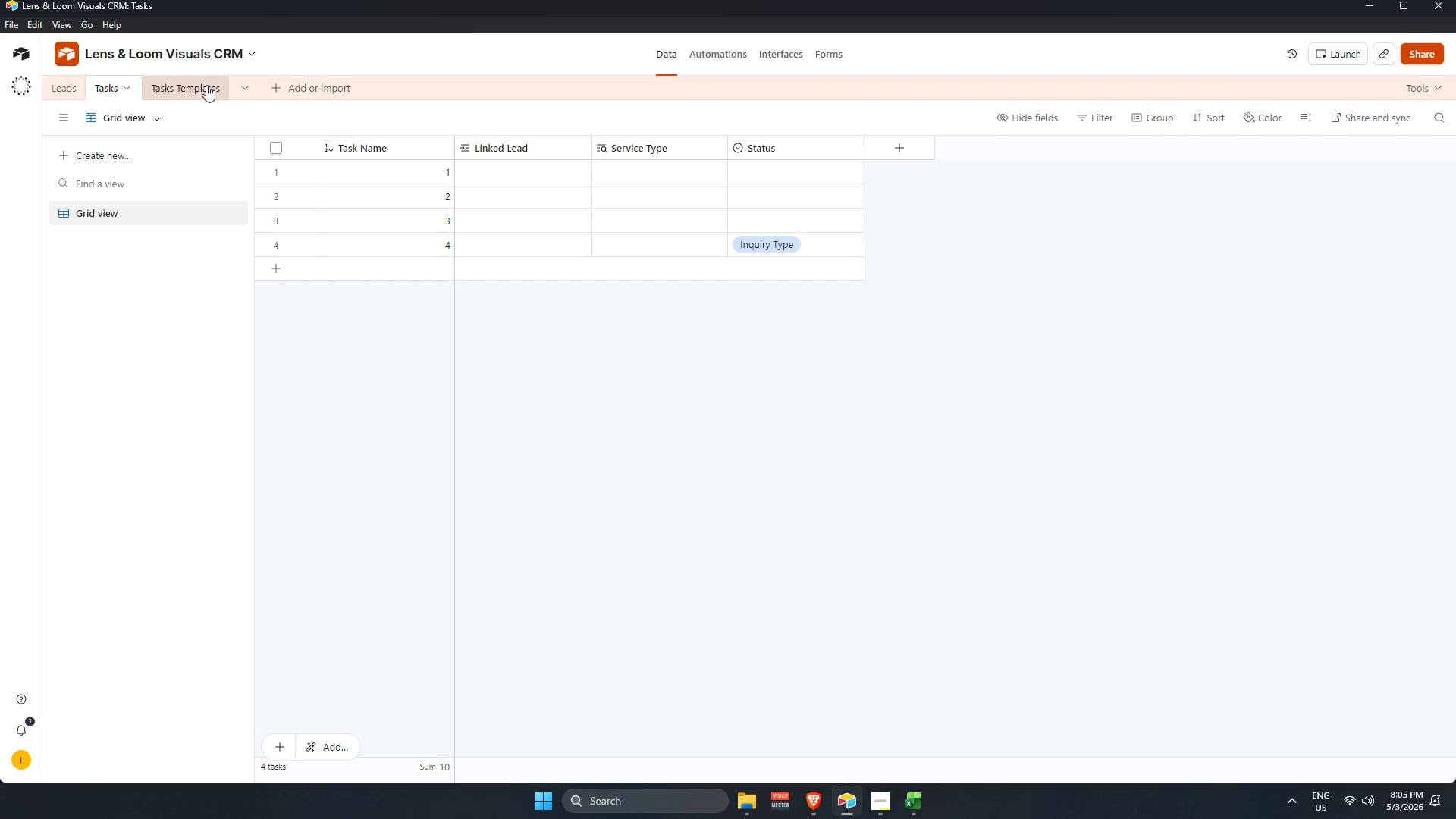 
left_click([192, 93])
 